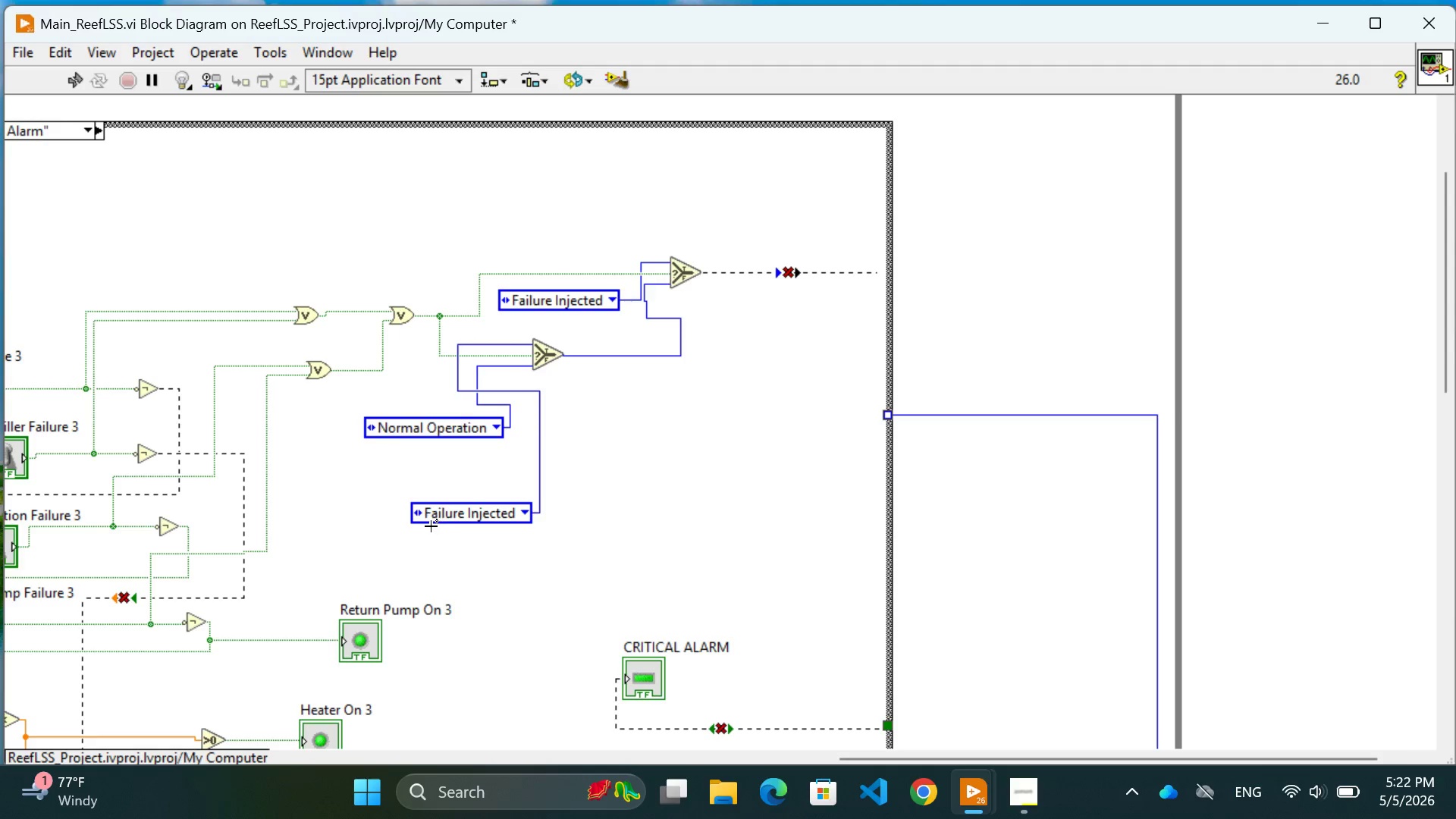 
left_click([416, 521])
 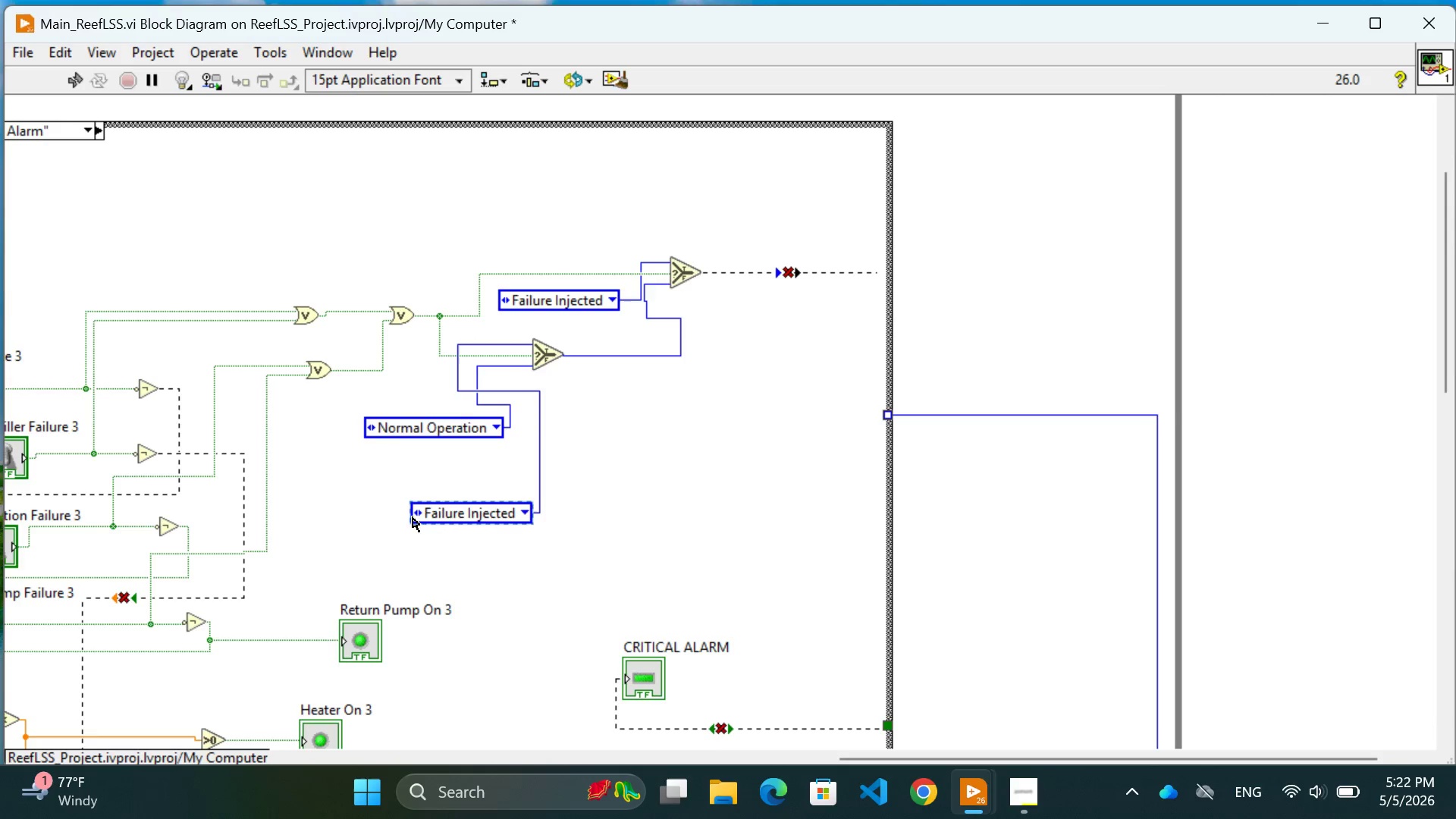 
right_click([413, 517])
 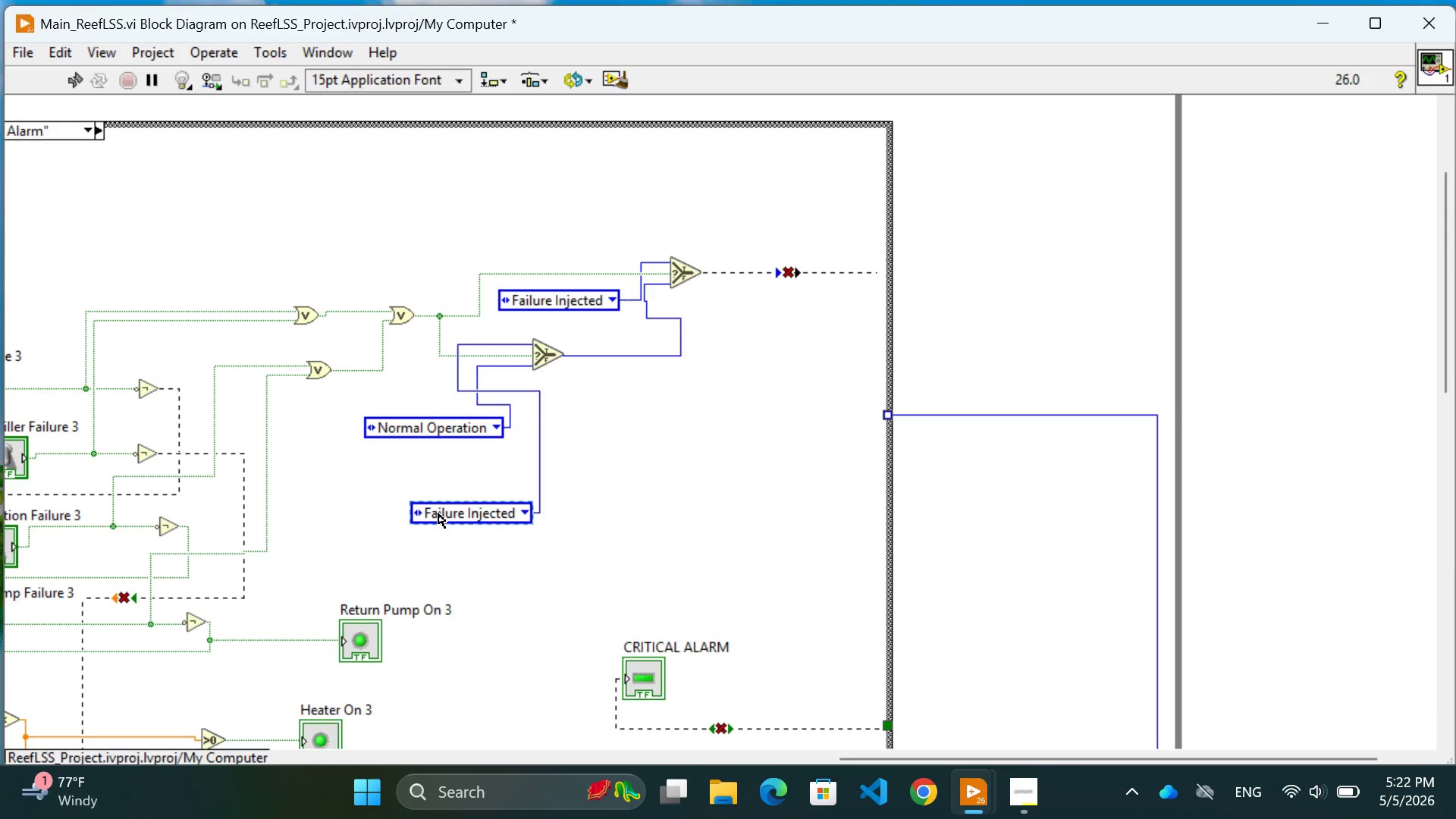 
right_click([432, 515])
 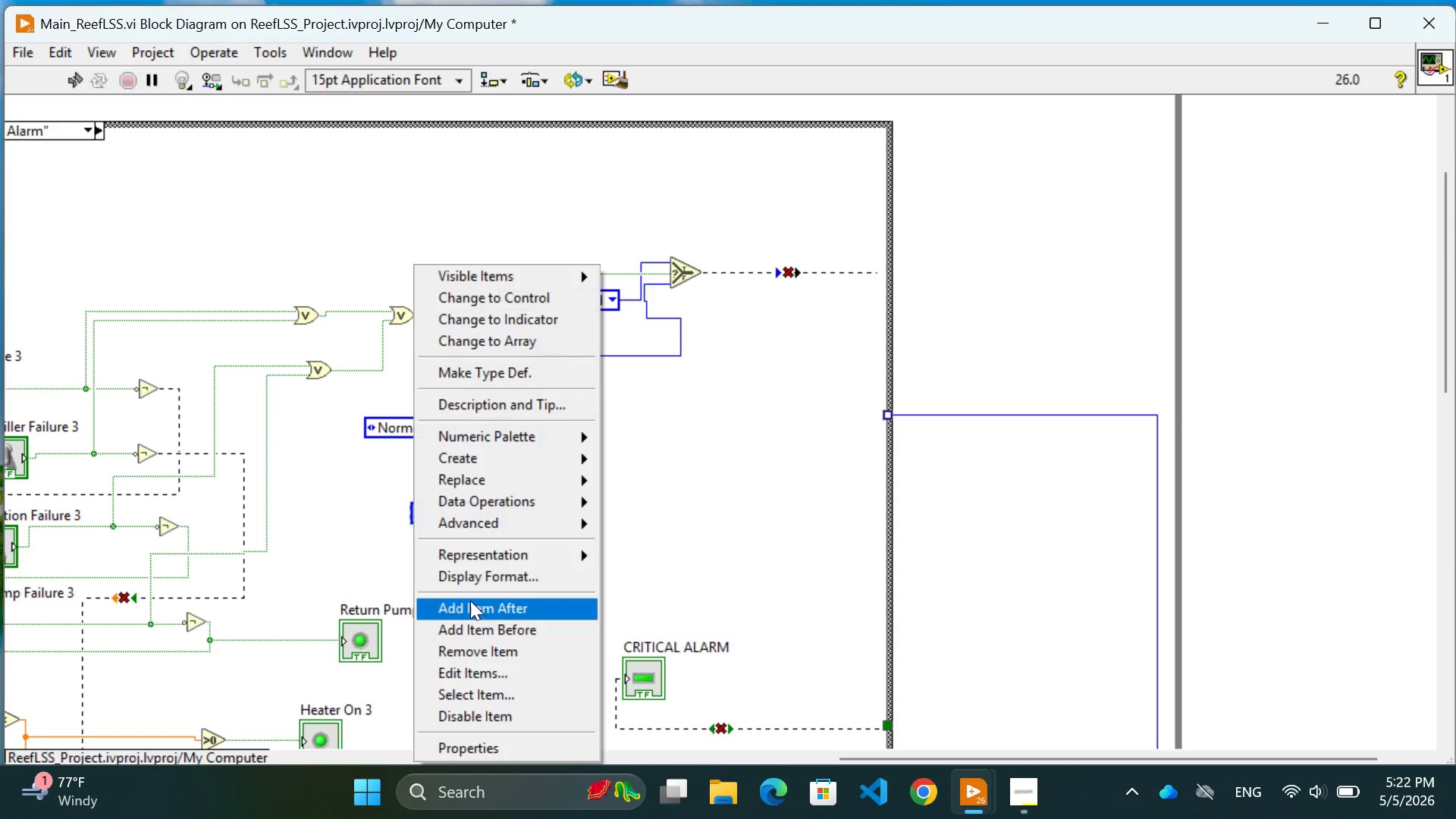 
left_click([794, 461])
 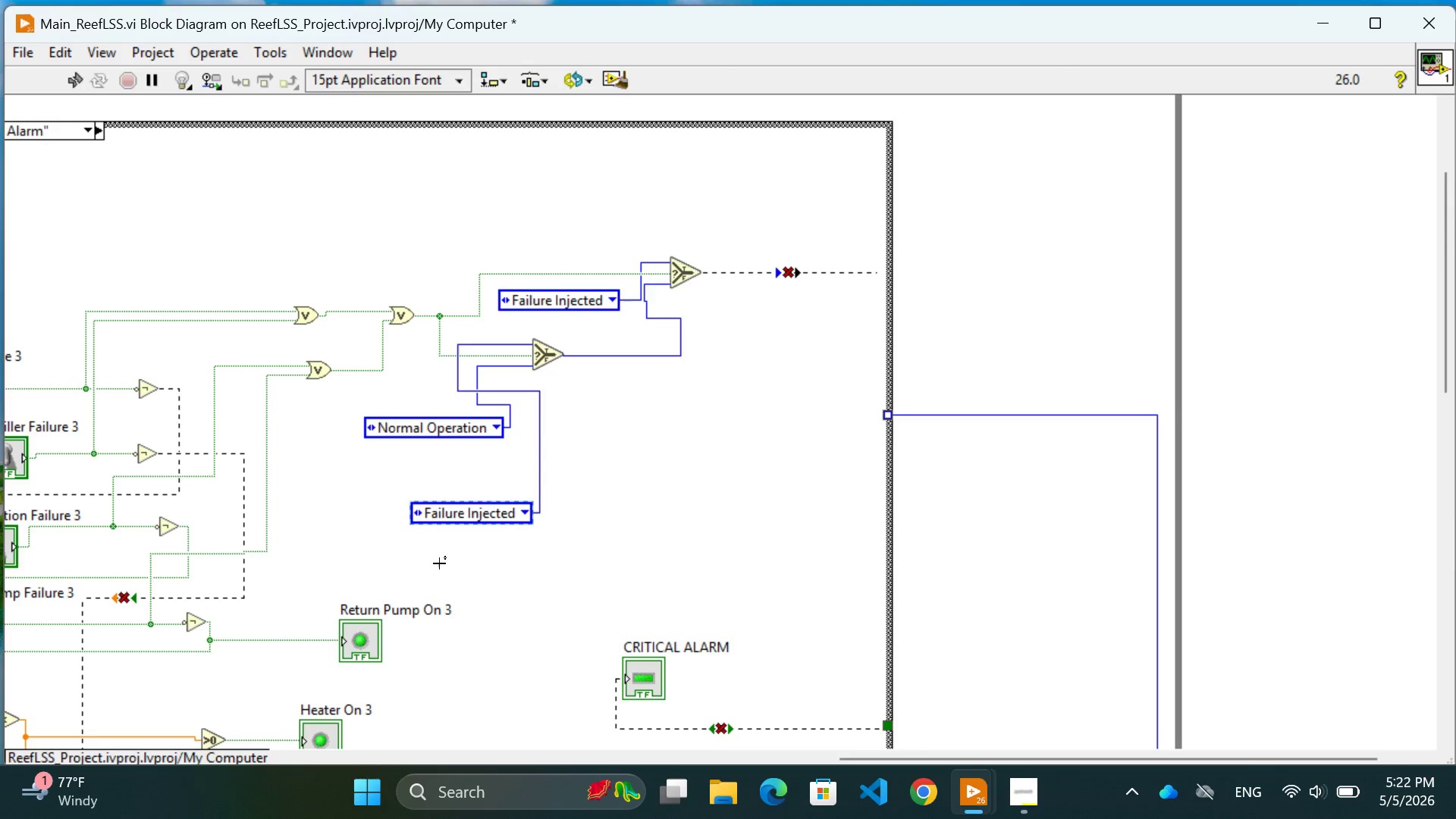 
key(Control+C)
 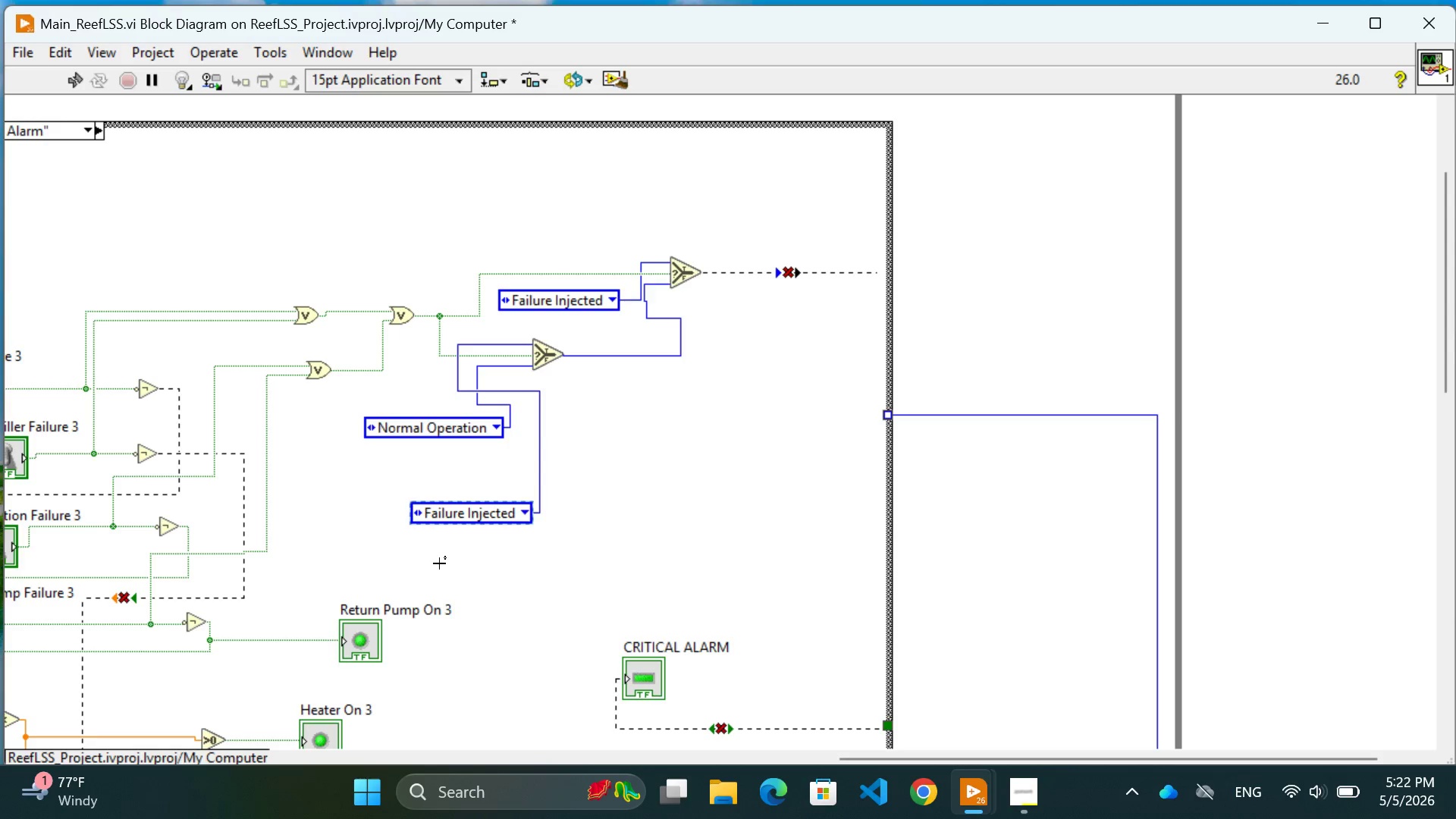 
key(Control+C)
 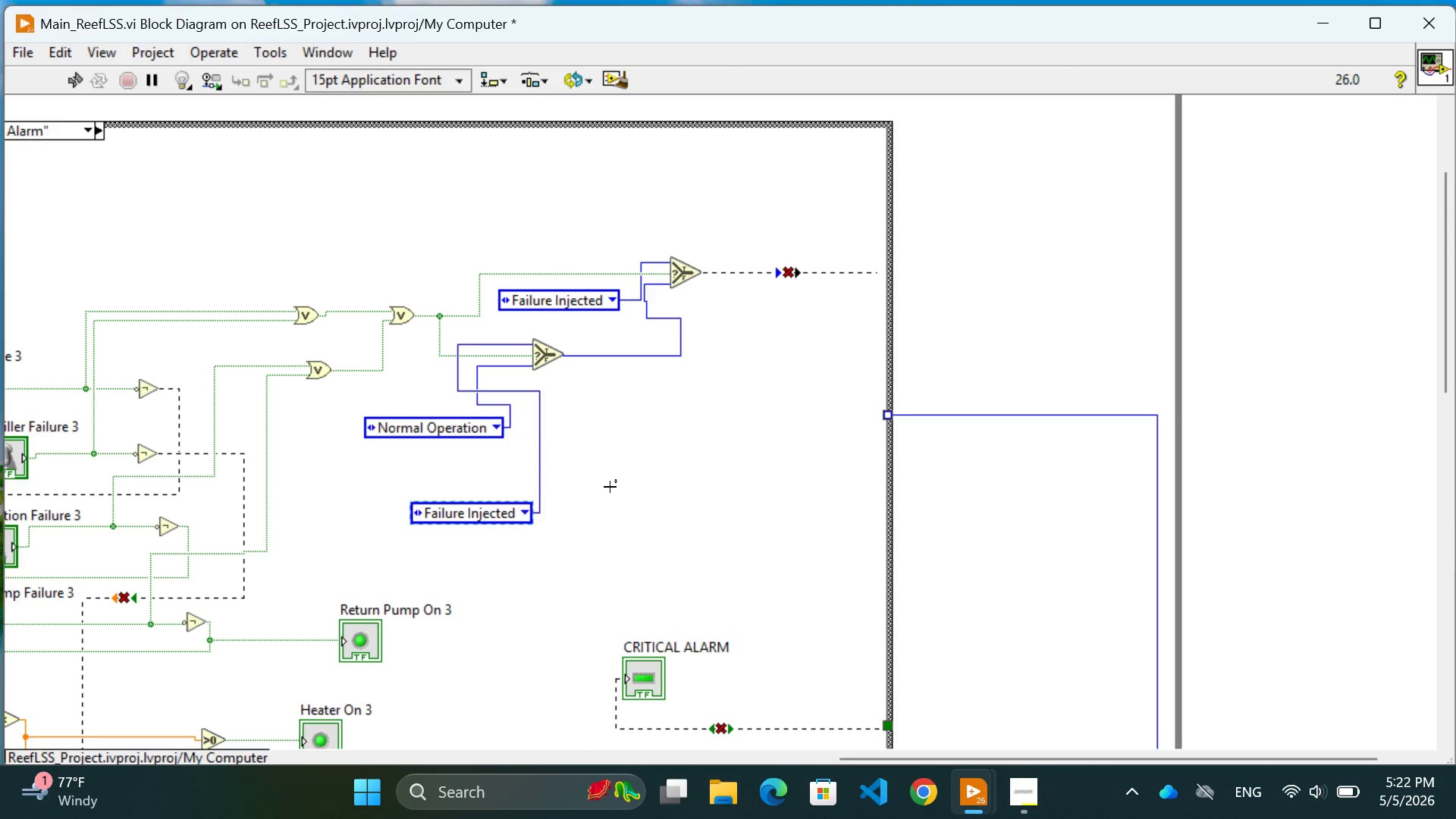 
wait(41.55)
 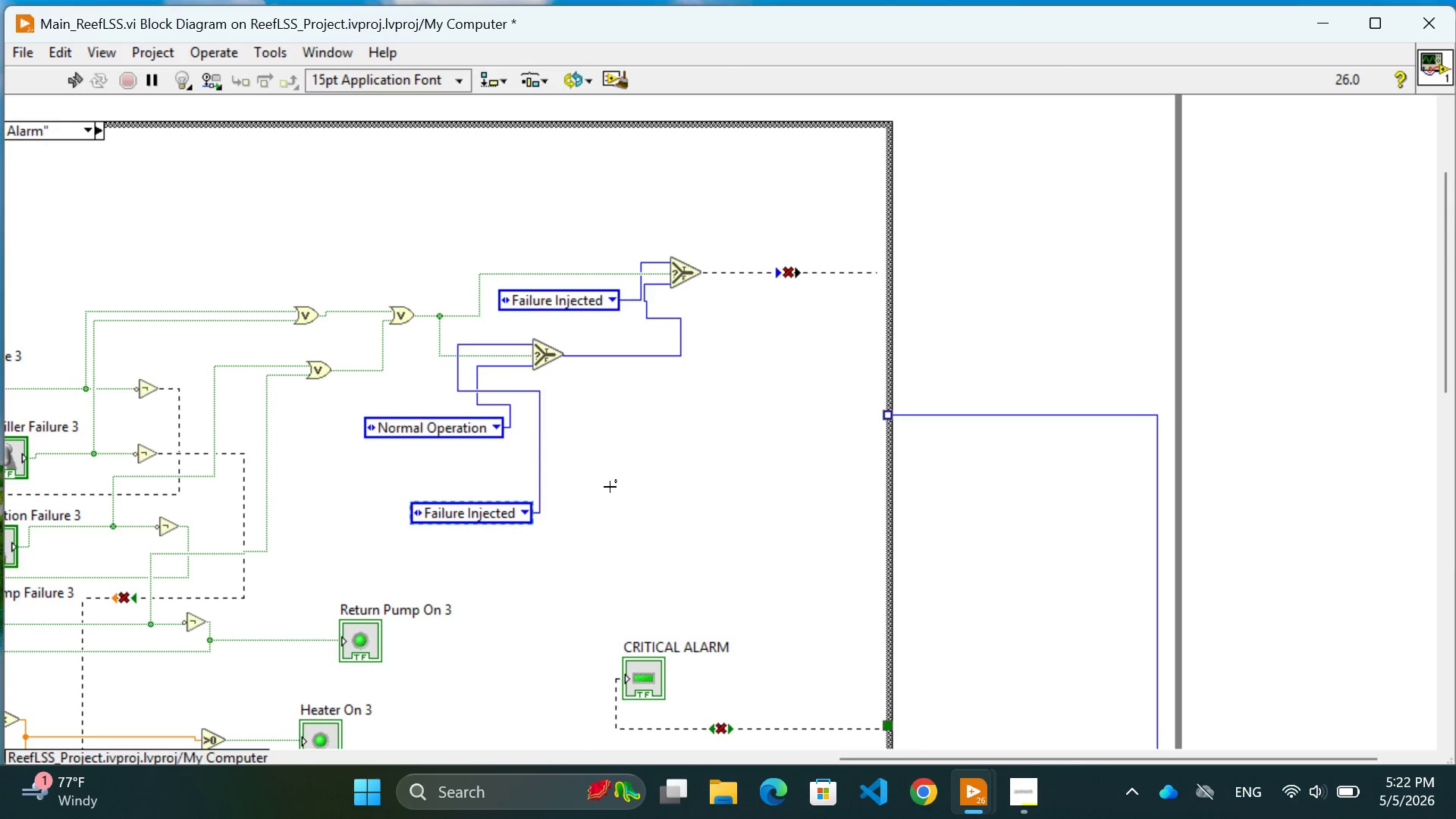 
scroll: coordinate [610, 487], scroll_direction: down, amount: 27.0
 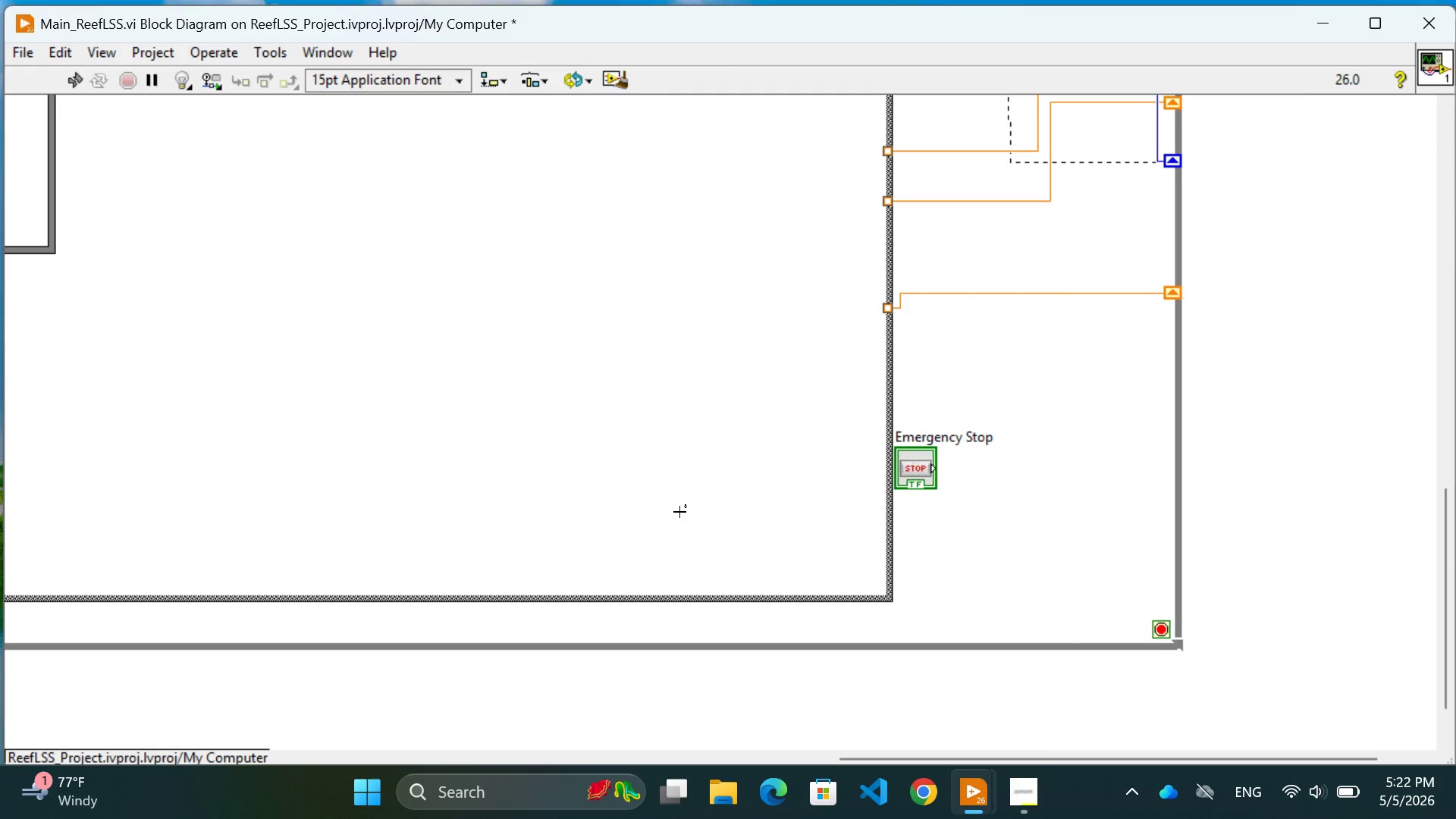 
left_click([678, 512])
 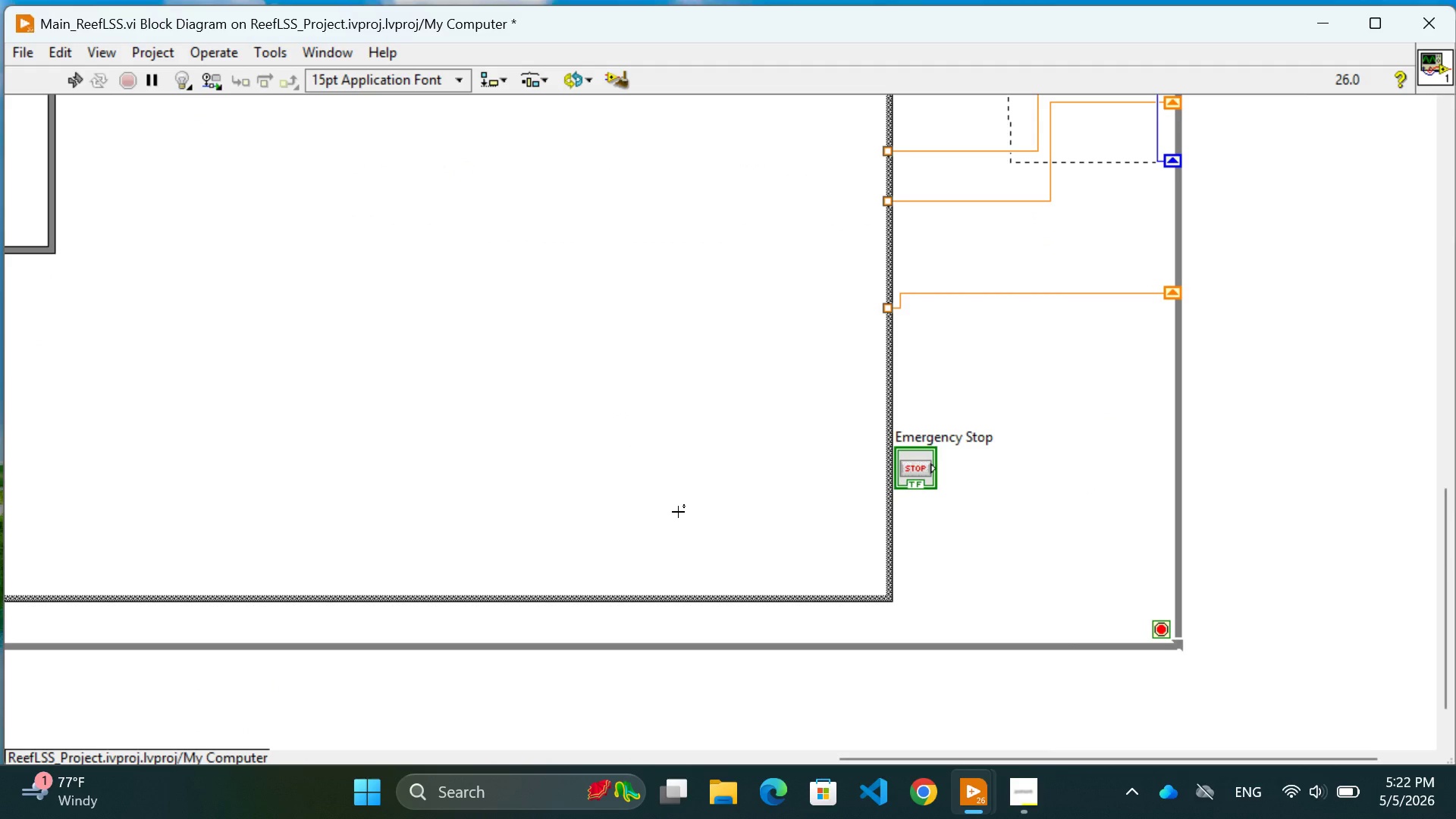 
key(Control+V)
 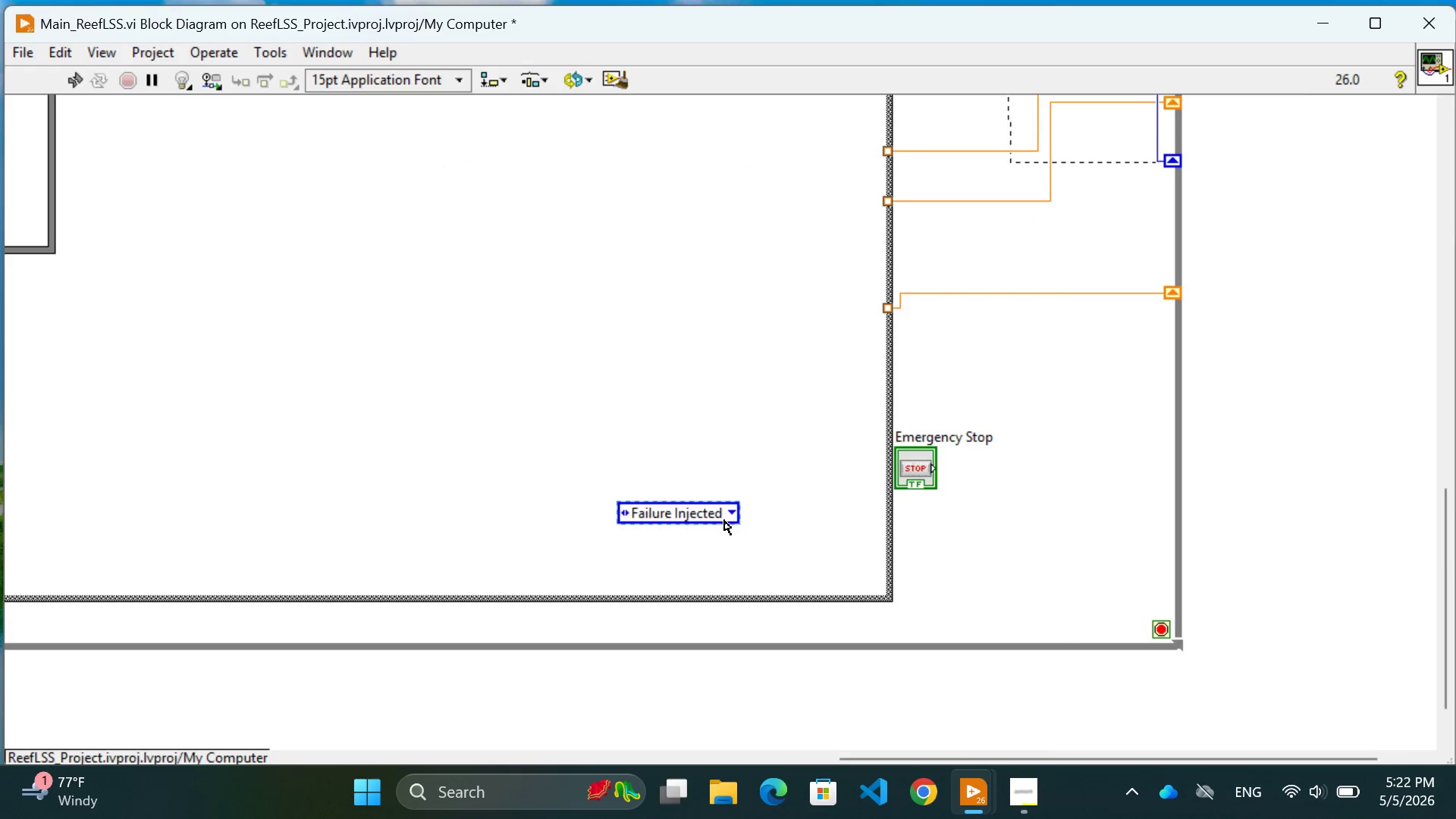 
left_click([732, 514])
 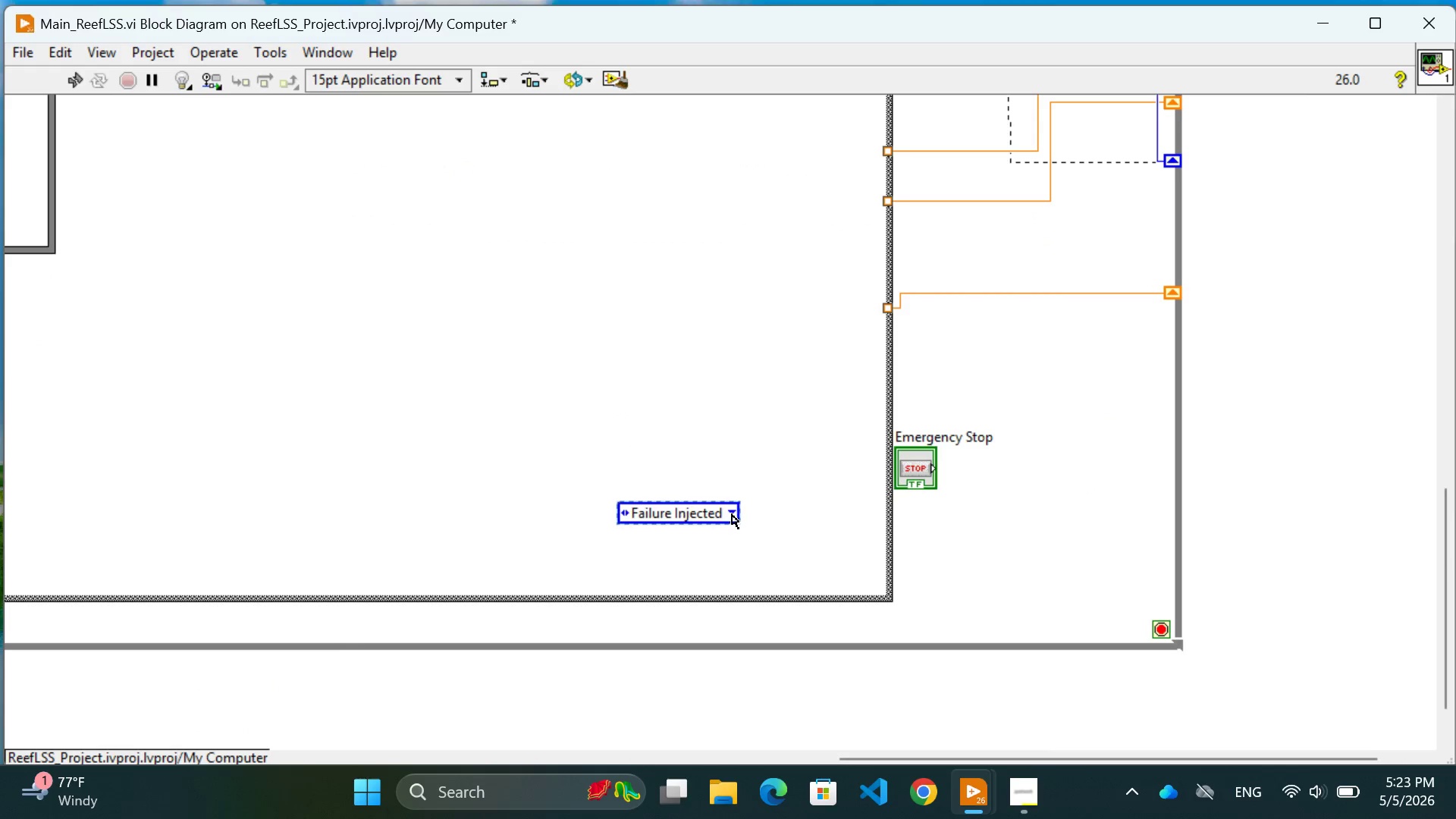 
left_click([733, 513])
 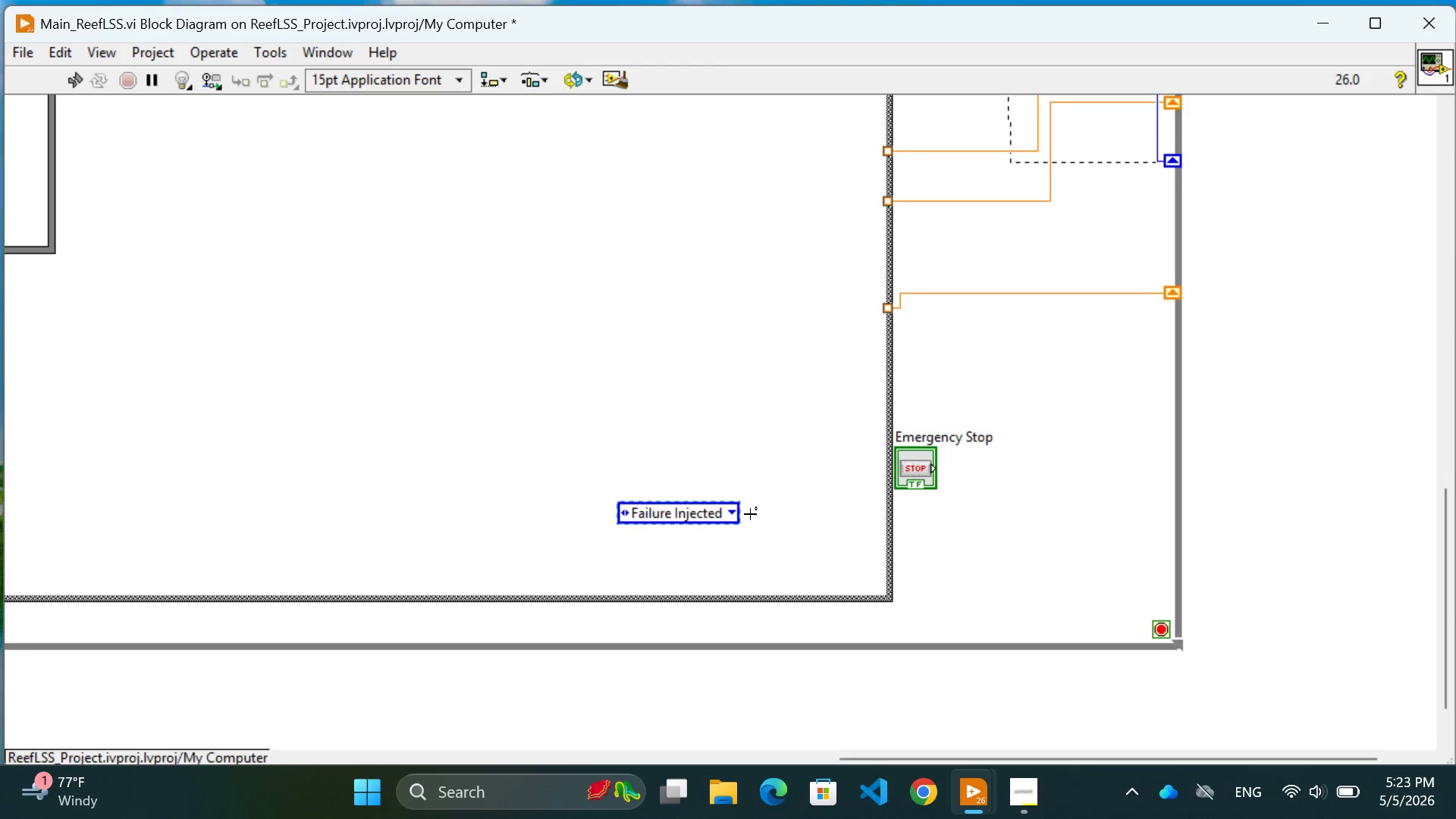 
left_click([792, 526])
 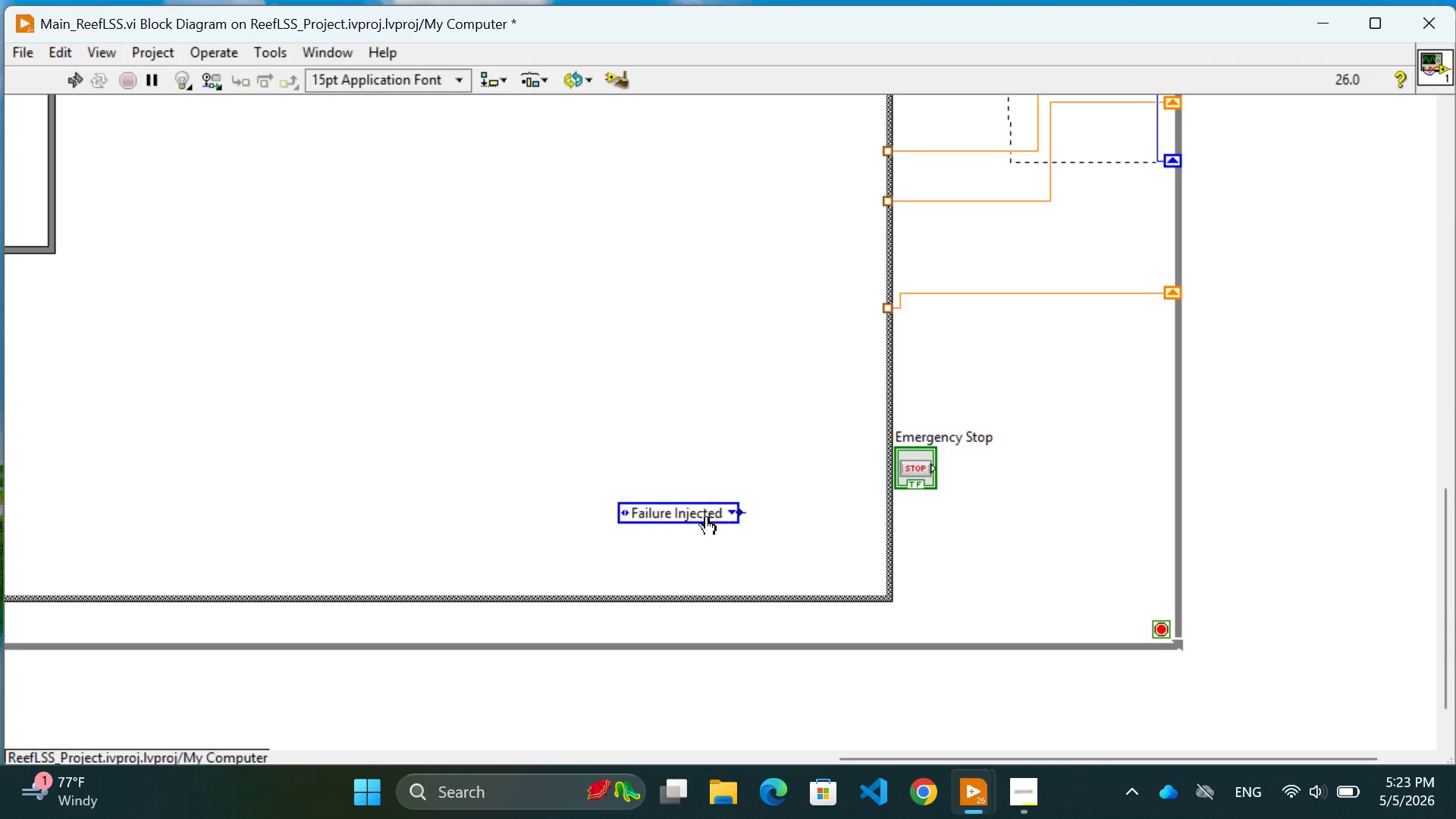 
left_click([703, 516])
 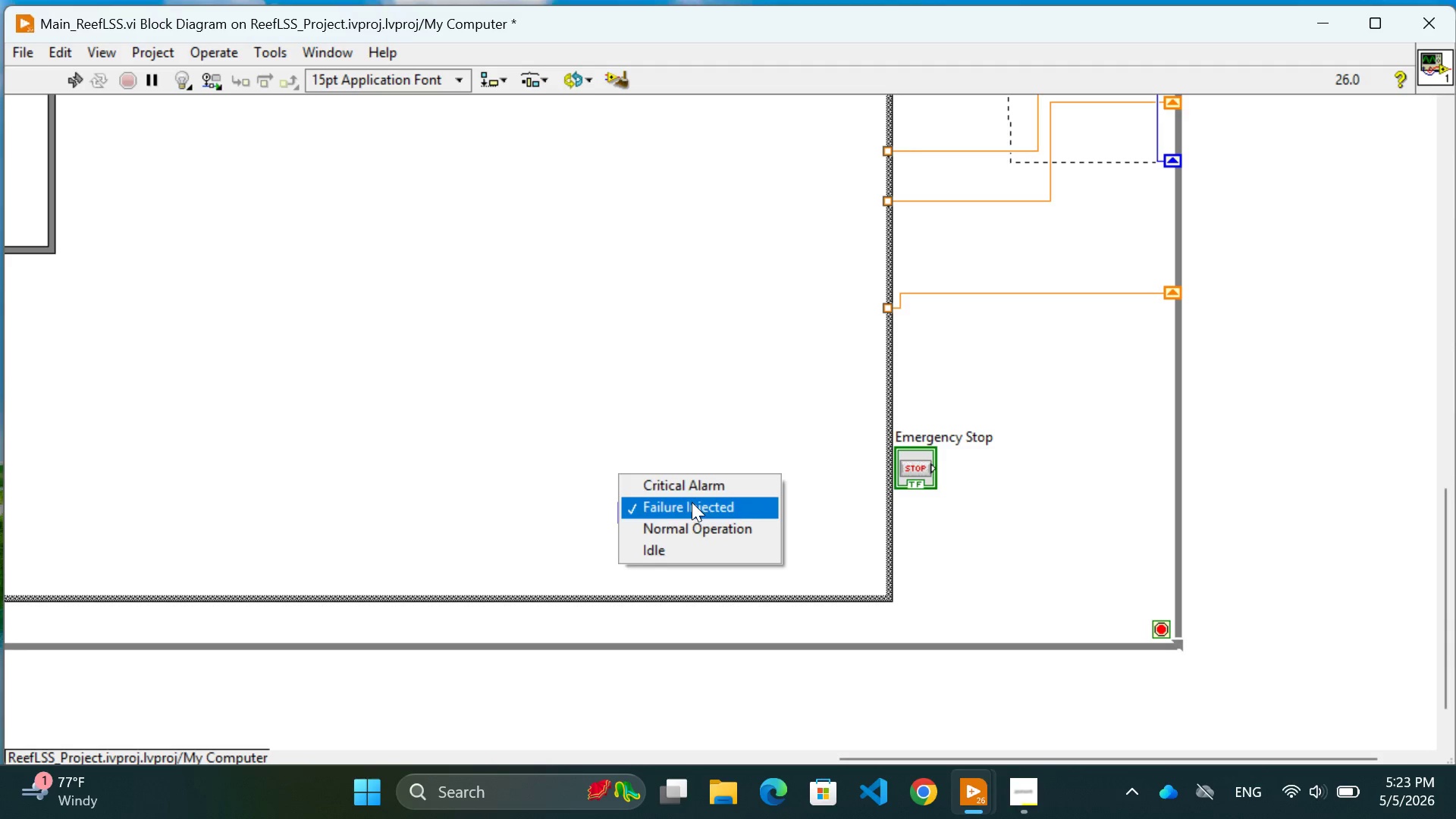 
left_click([681, 485])
 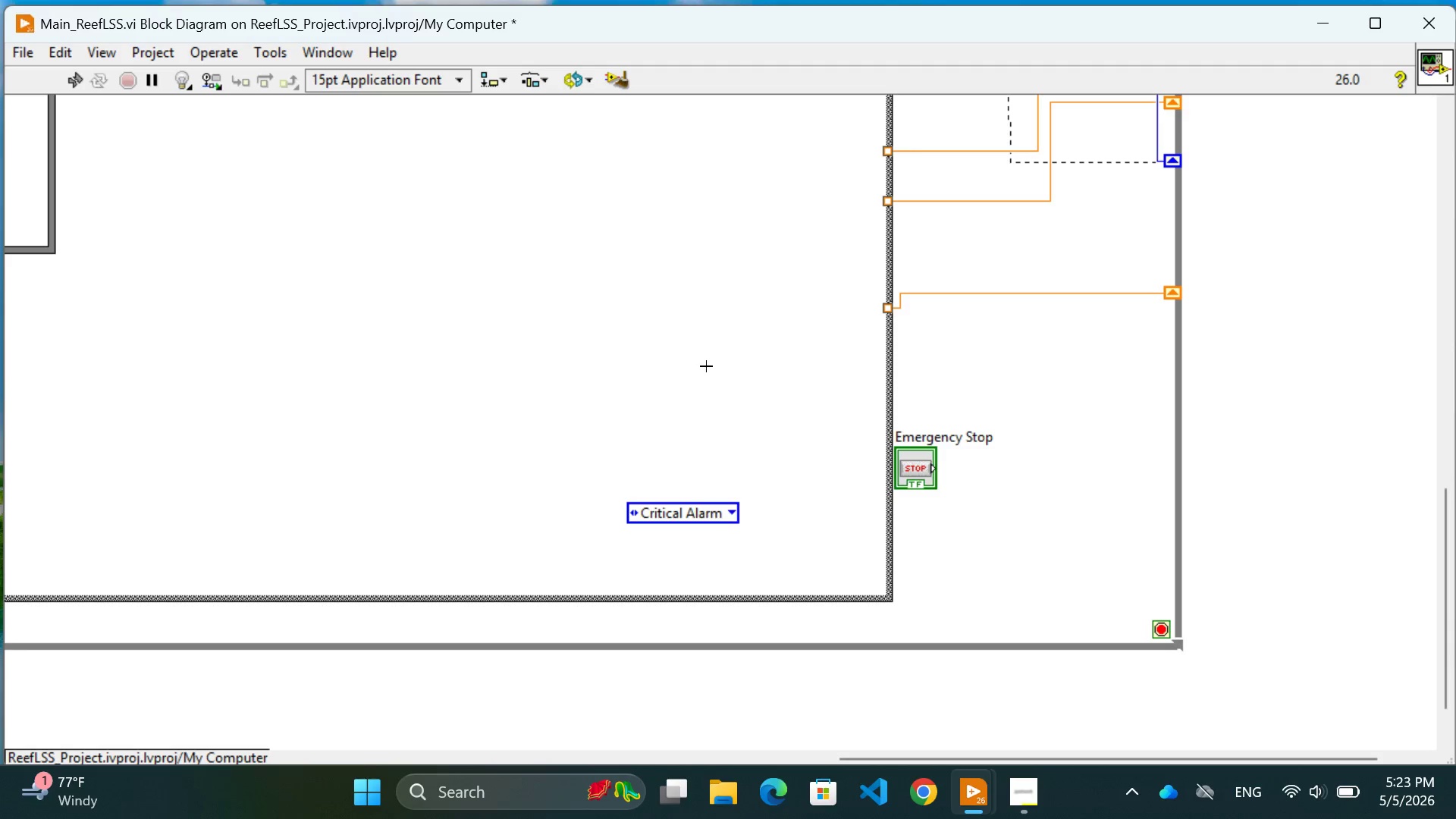 
left_click([706, 366])
 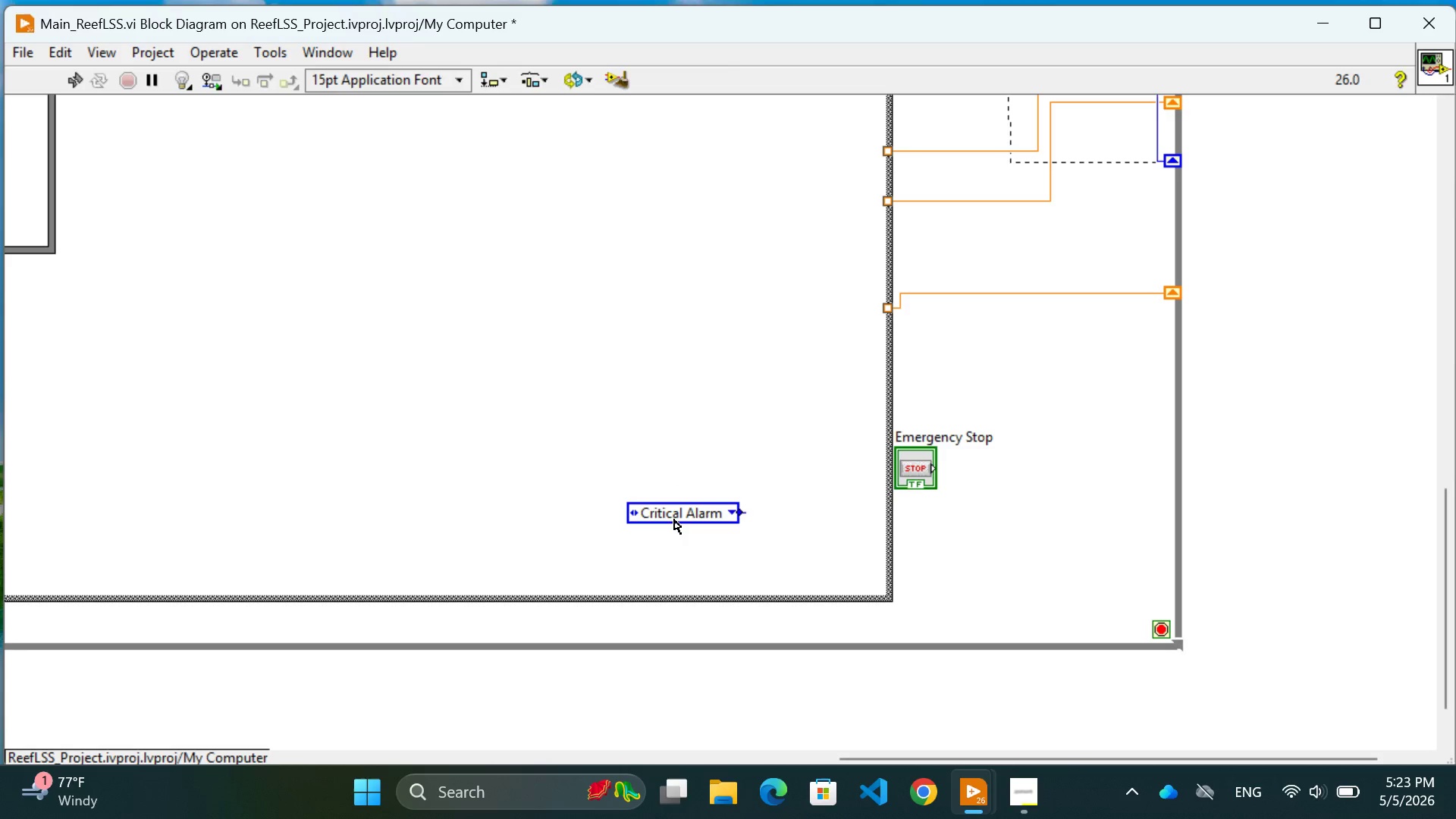 
left_click_drag(start_coordinate=[674, 519], to_coordinate=[772, 467])
 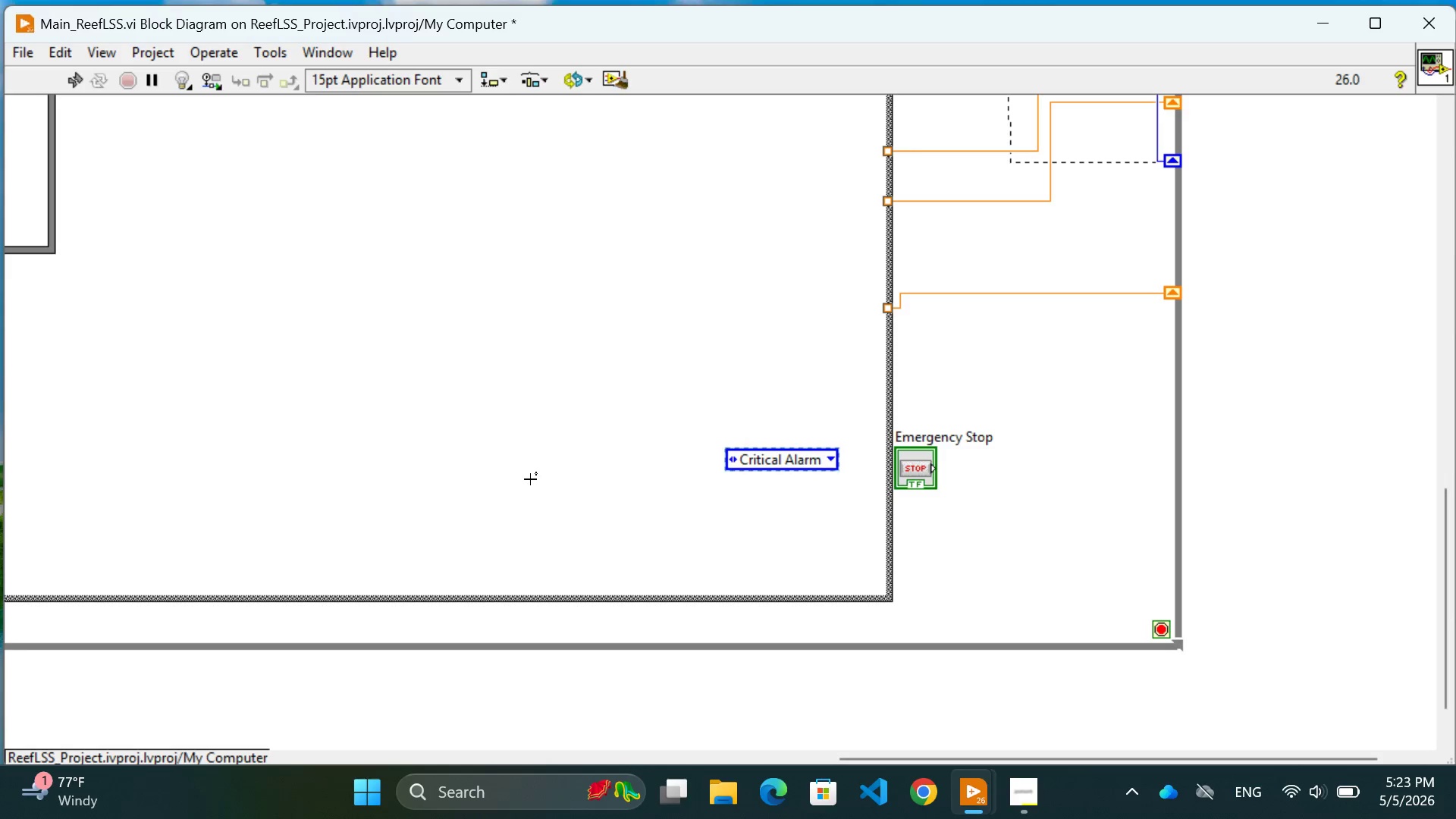 
left_click([530, 479])
 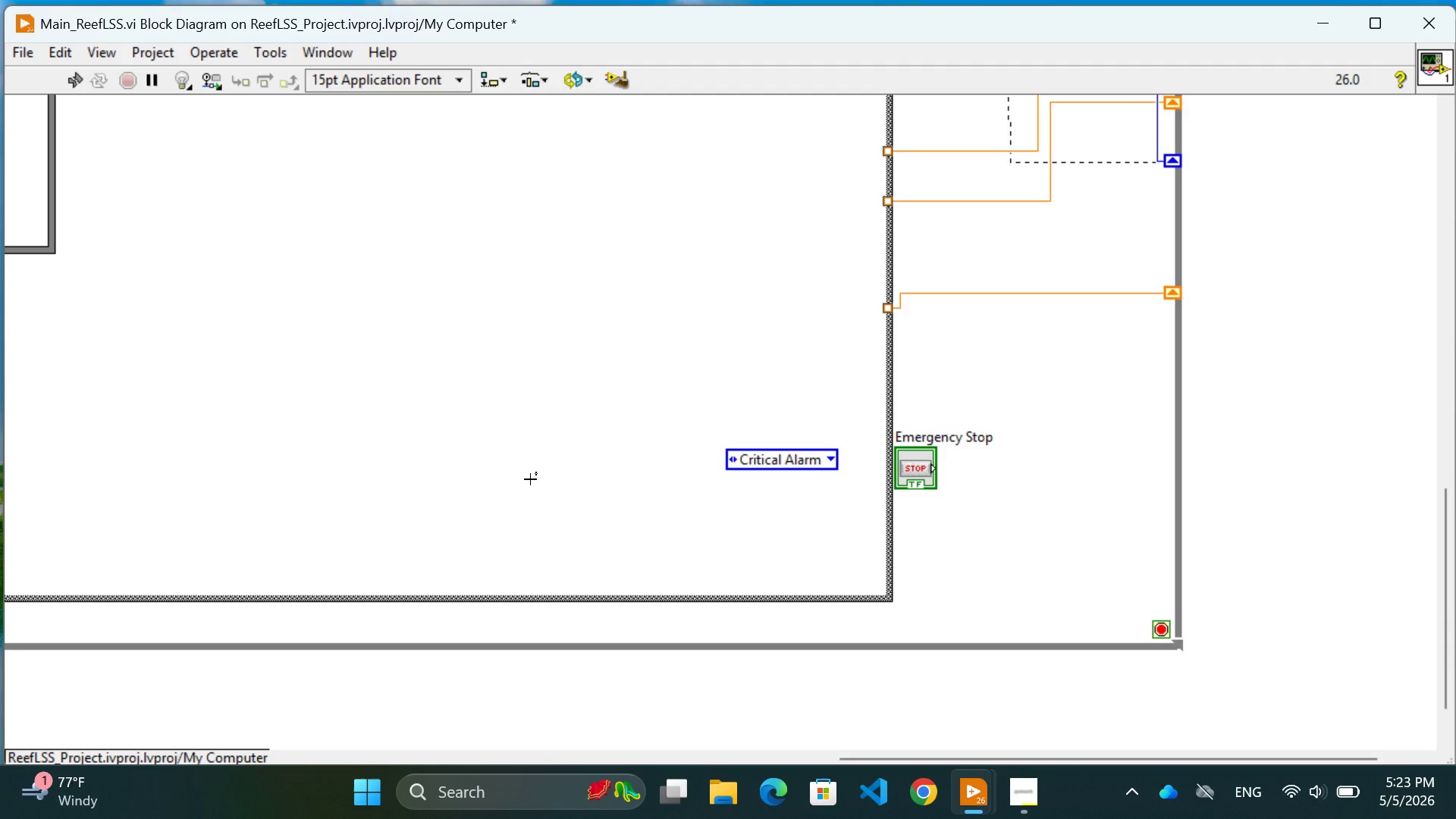 
wait(31.0)
 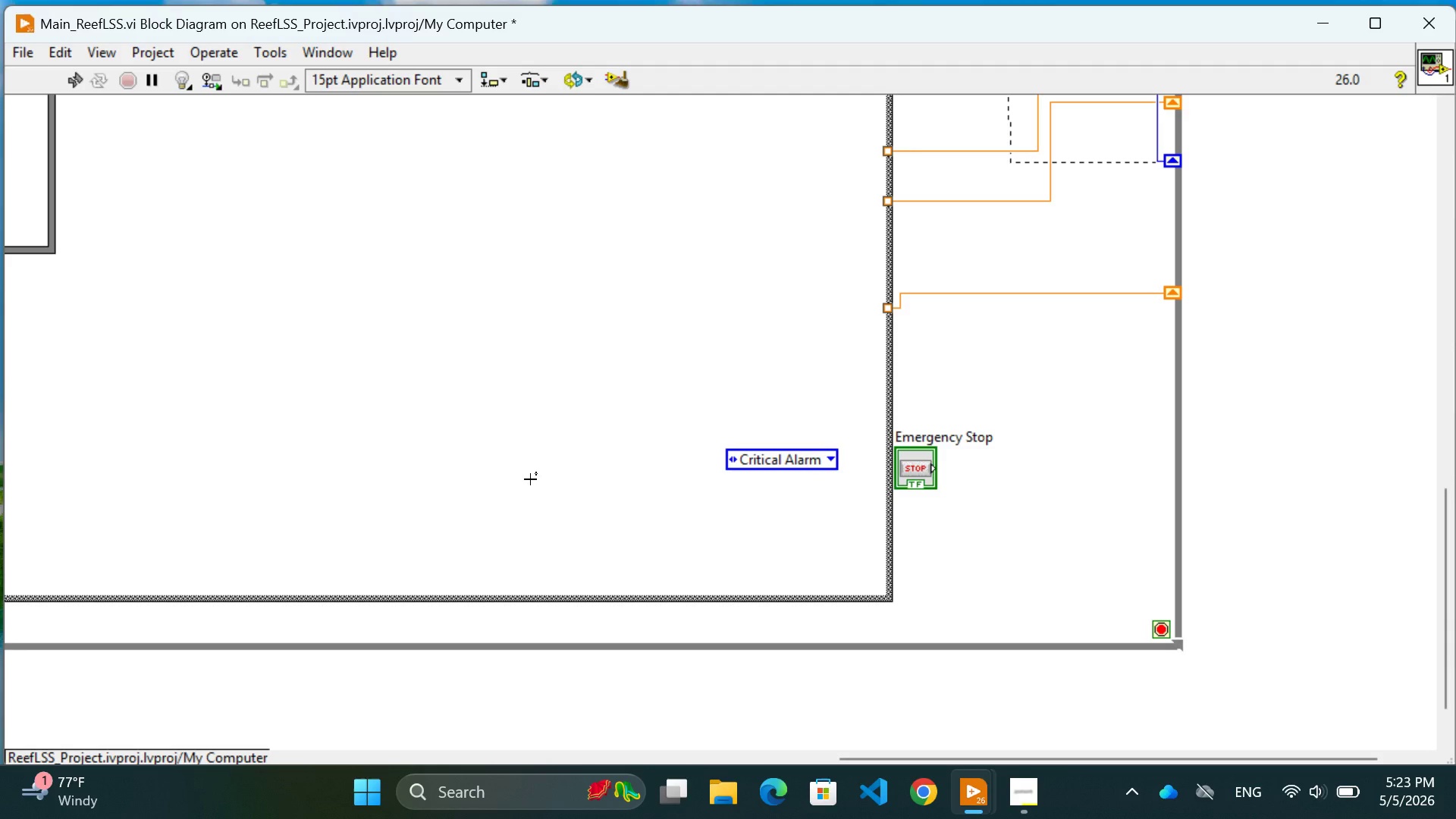 
left_click_drag(start_coordinate=[757, 469], to_coordinate=[729, 386])
 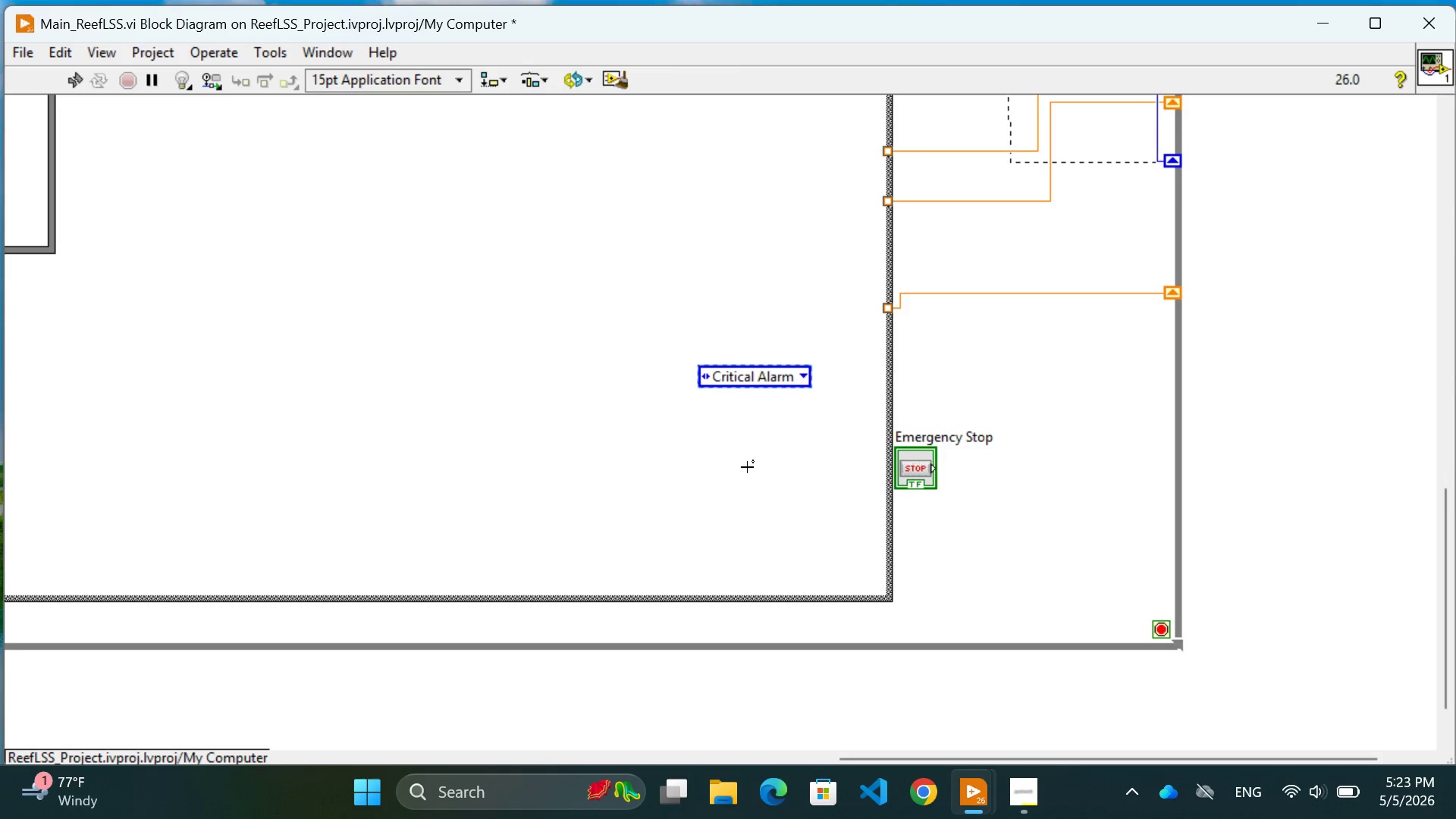 
left_click([747, 467])
 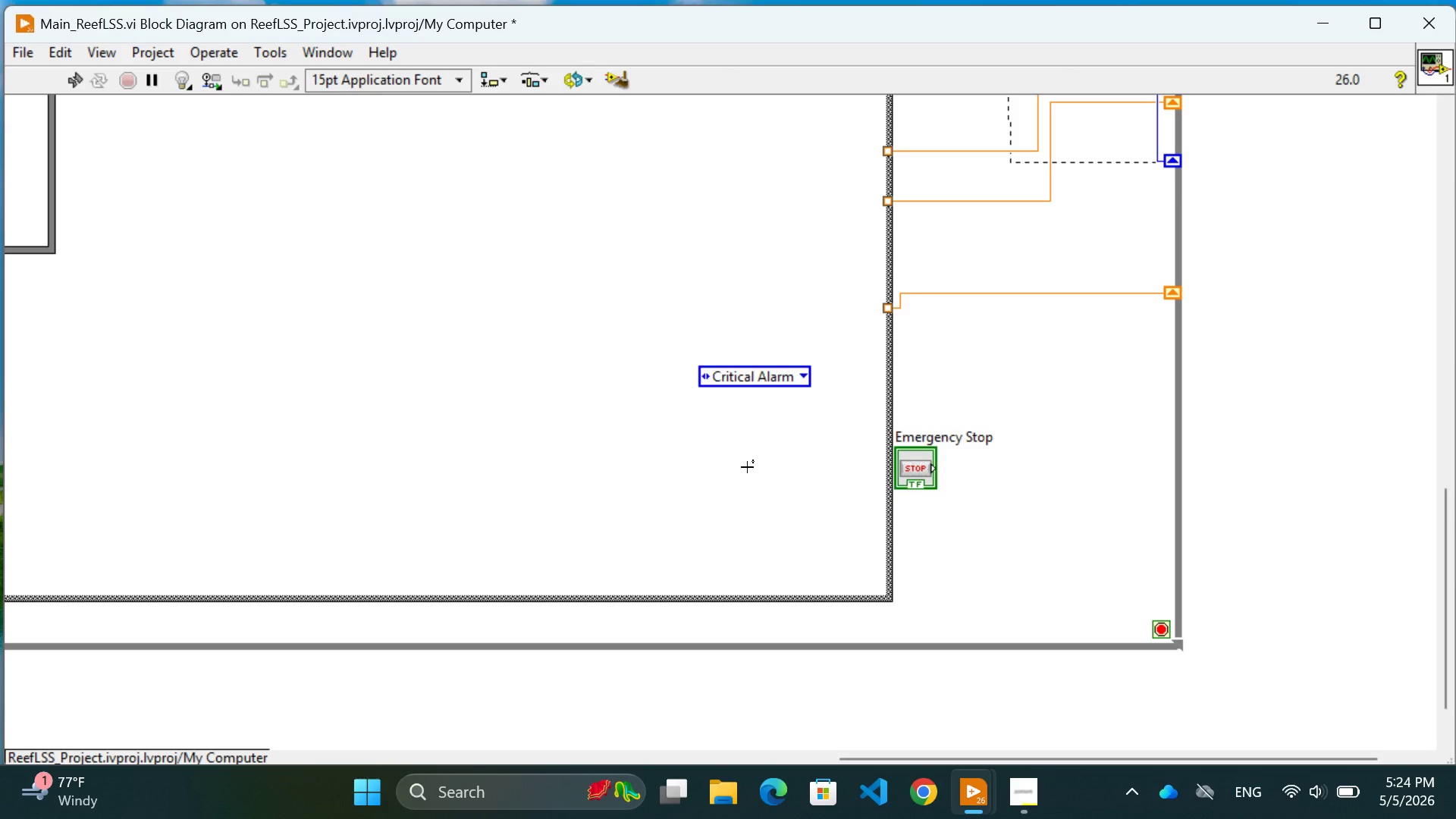 
wait(52.67)
 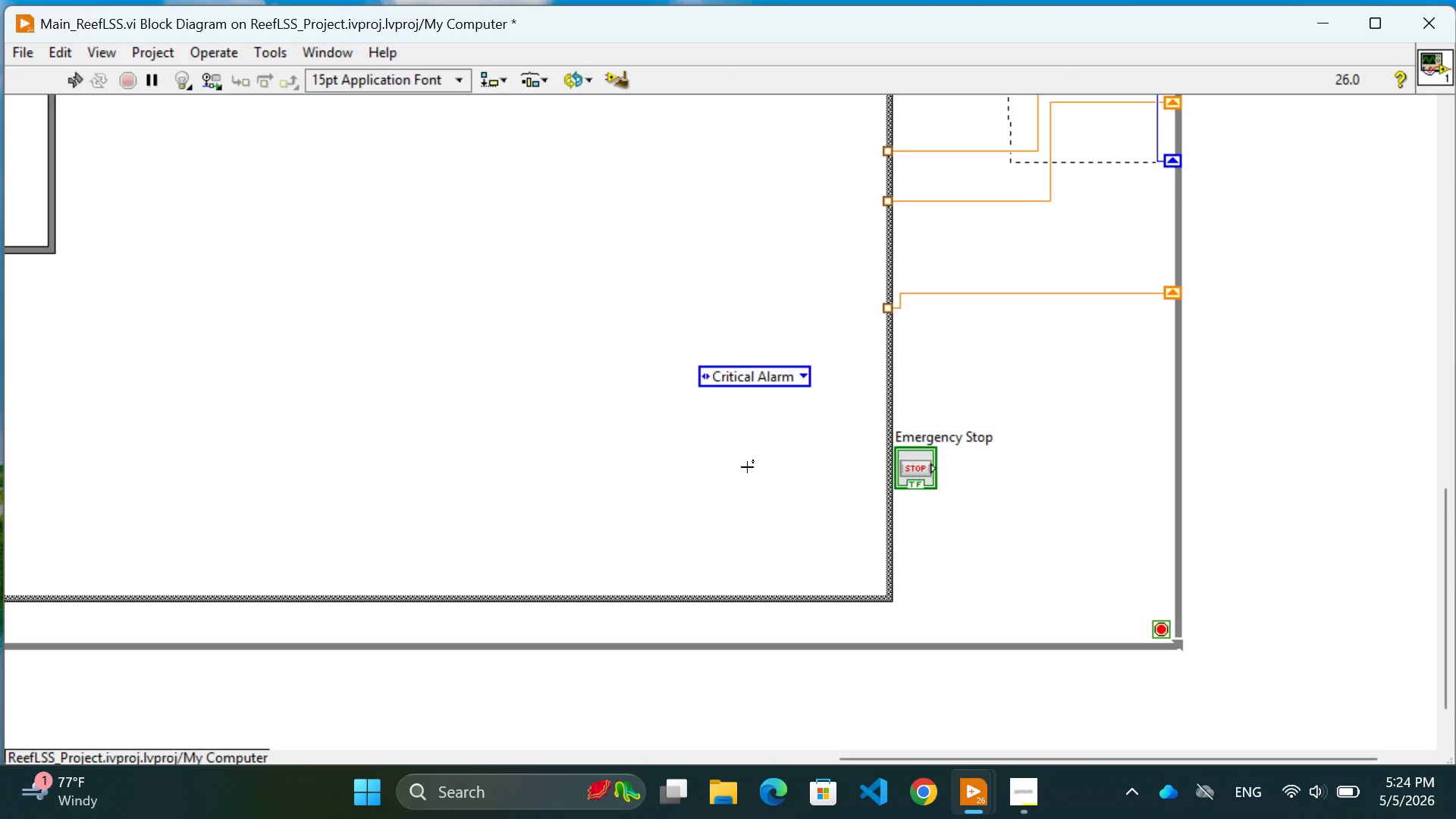 
left_click([1058, 378])
 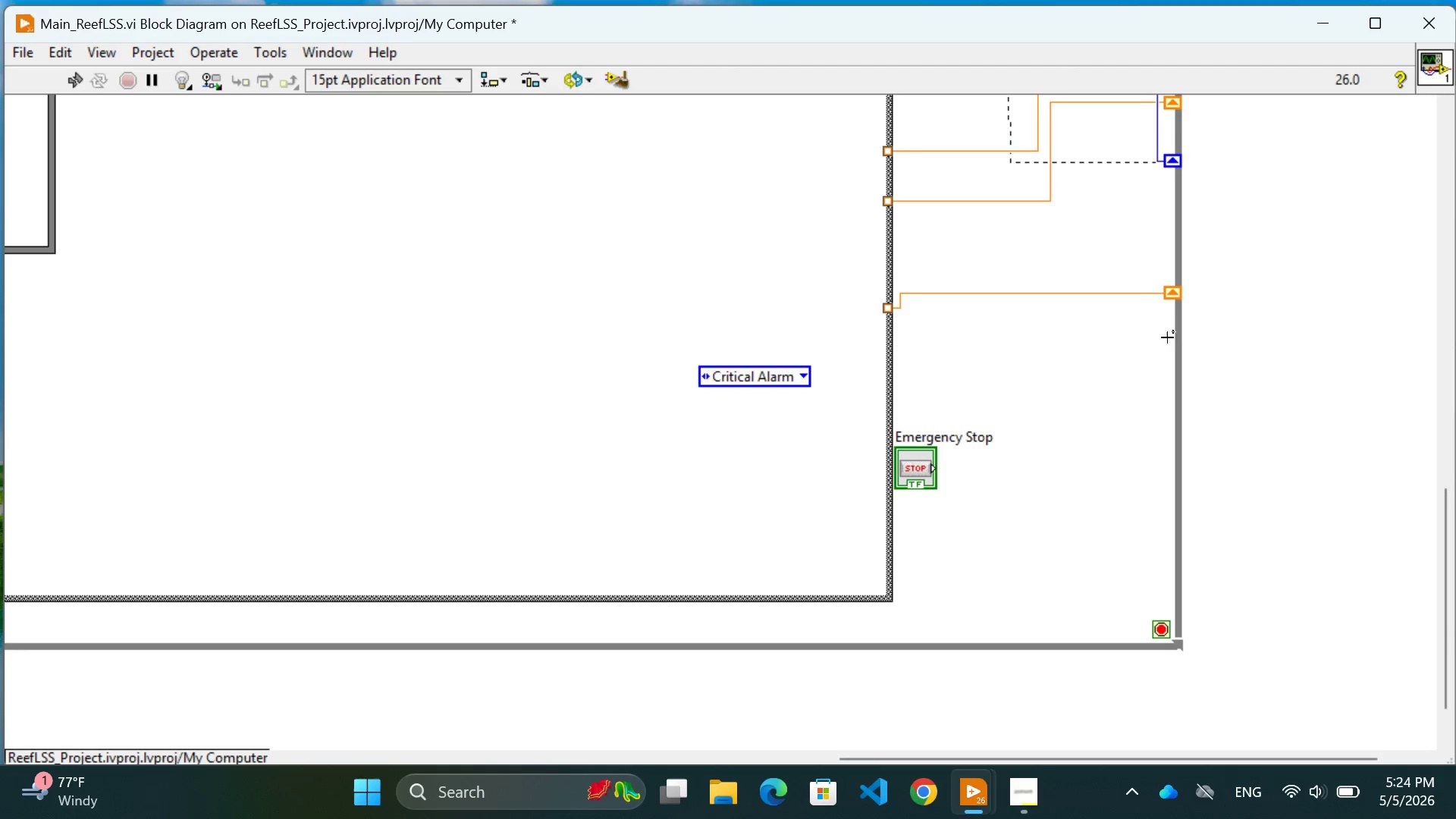 
mouse_move([1188, 327])
 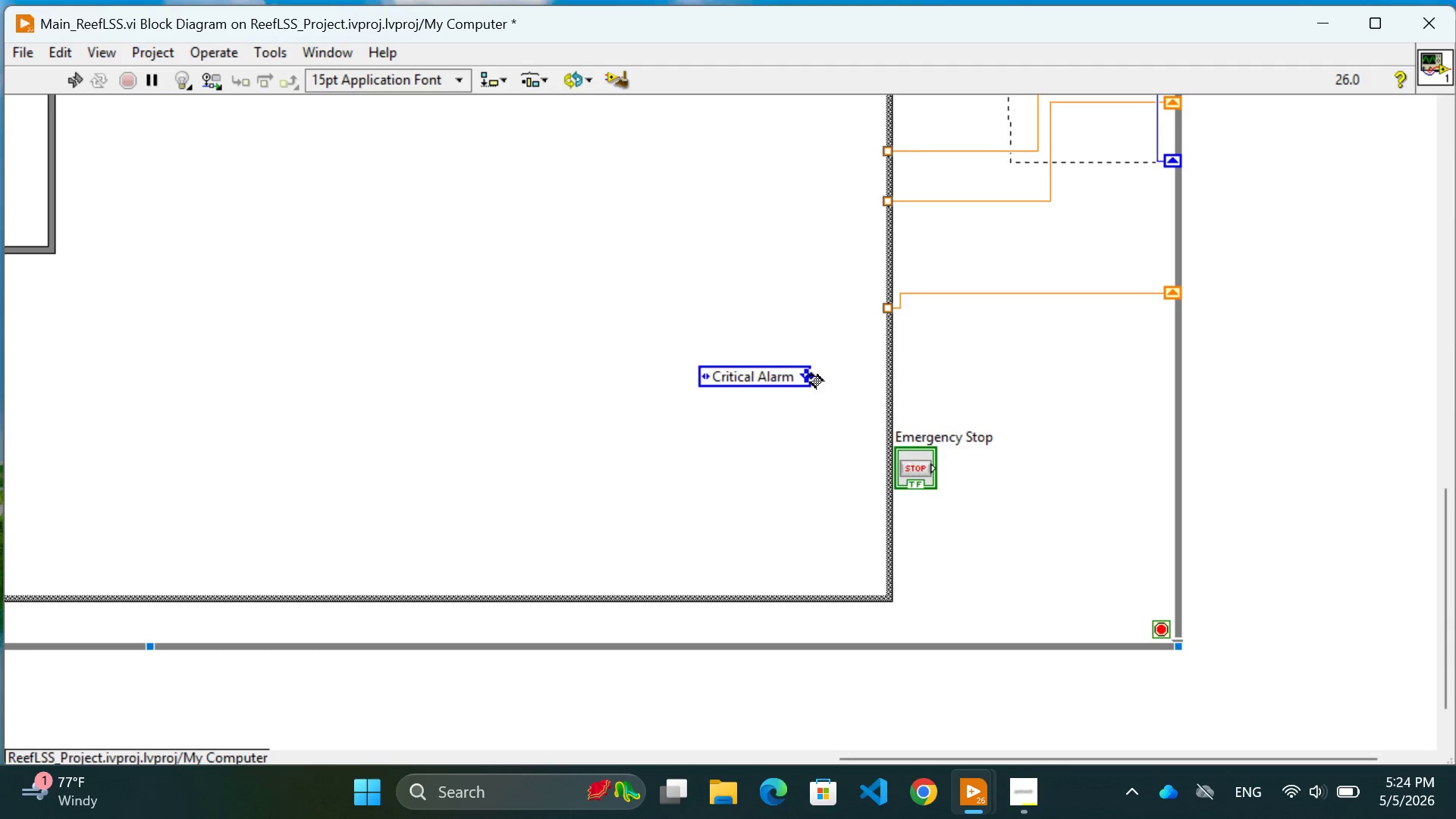 
left_click([814, 375])
 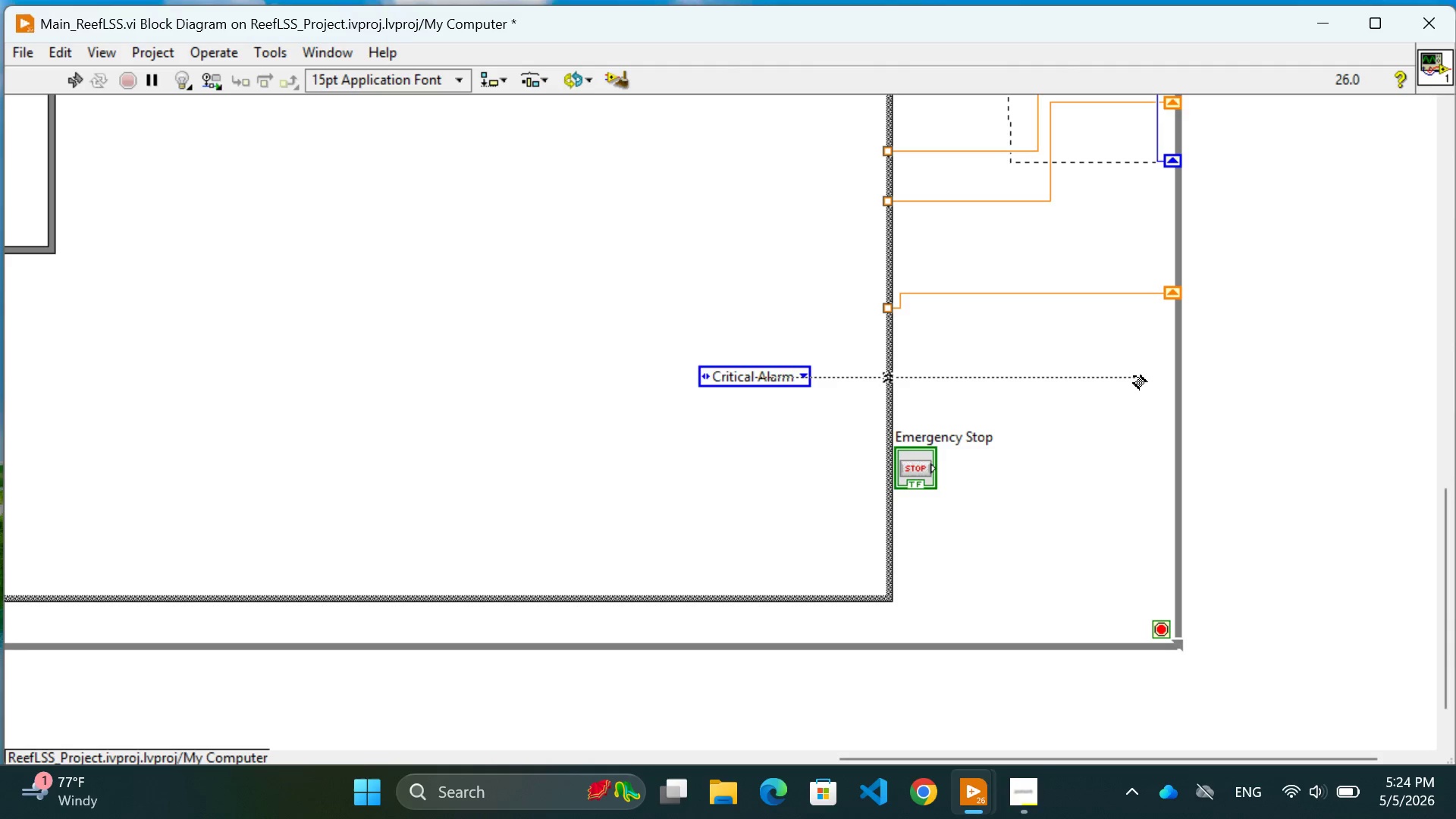 
left_click([1134, 376])
 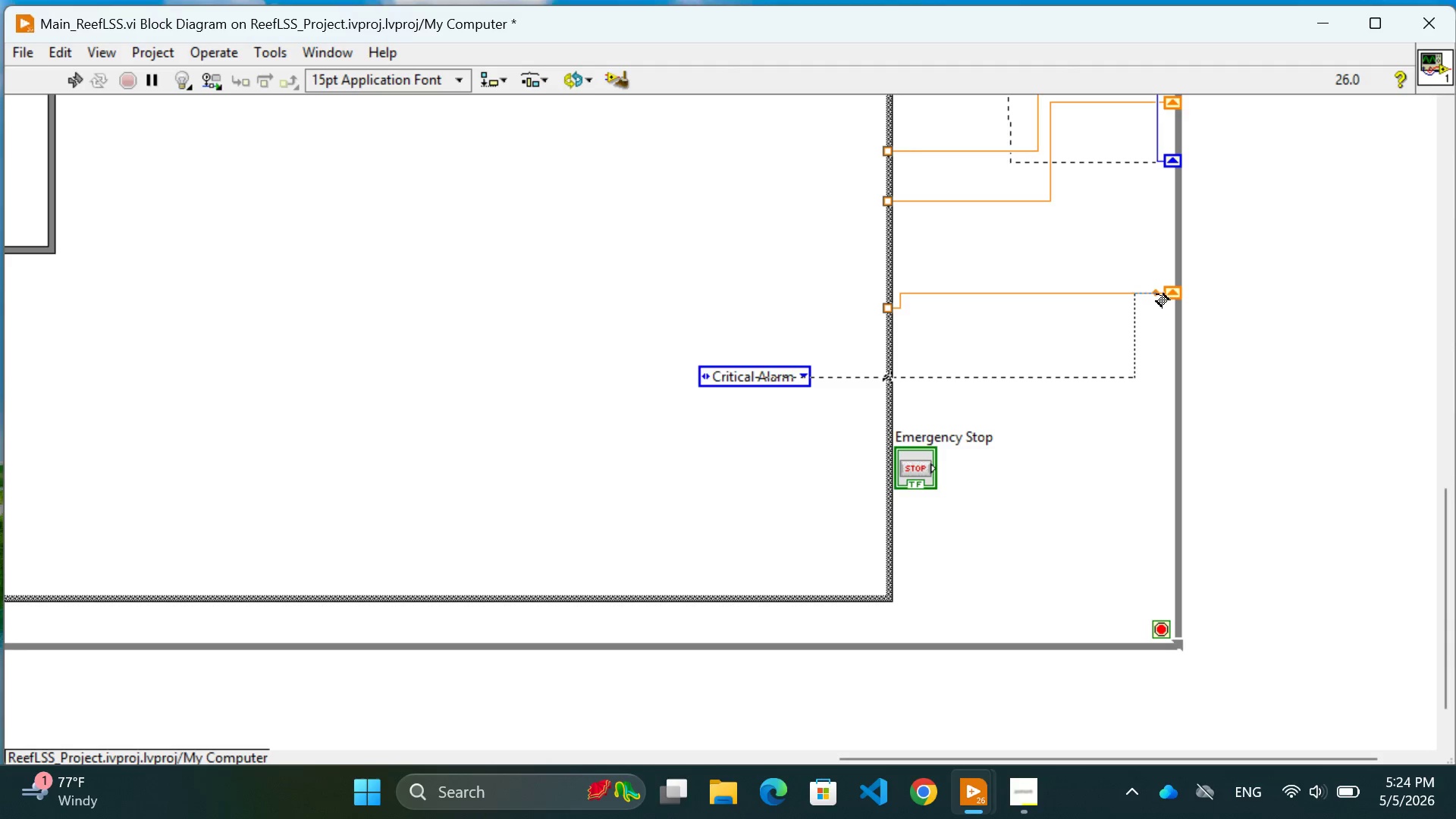 
left_click([1170, 293])
 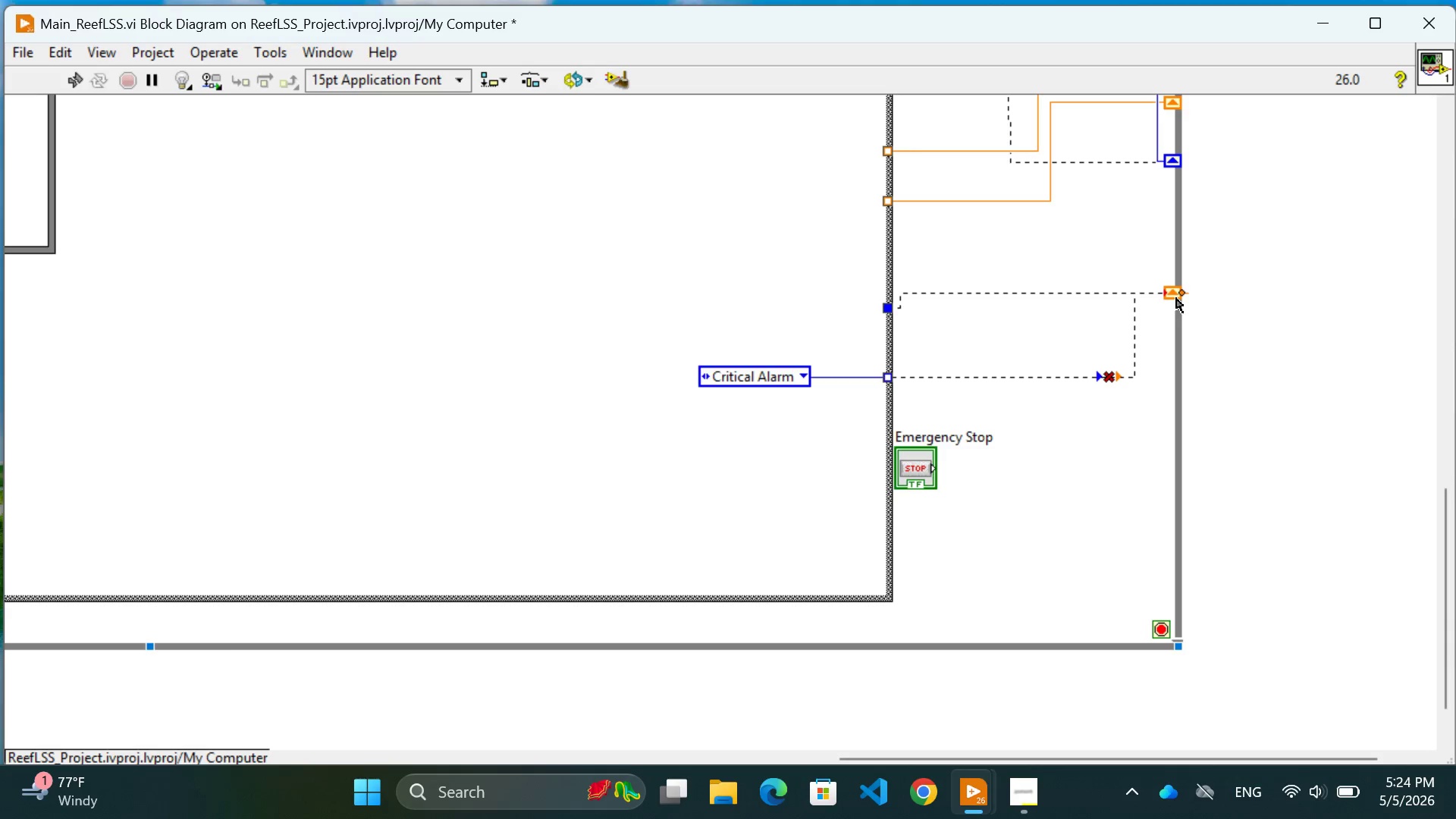 
wait(7.19)
 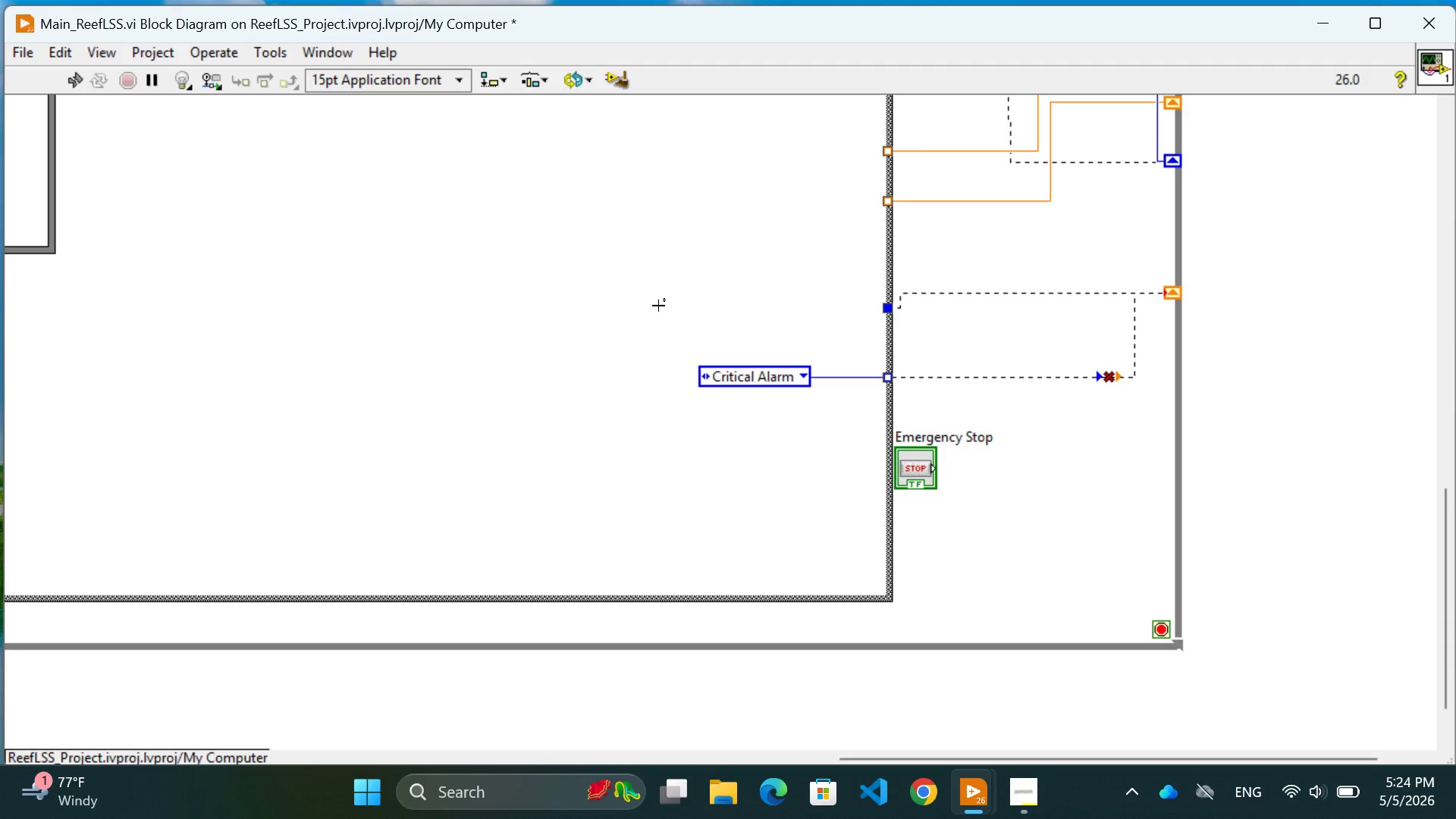 
scroll: coordinate [1130, 398], scroll_direction: up, amount: 2.0
 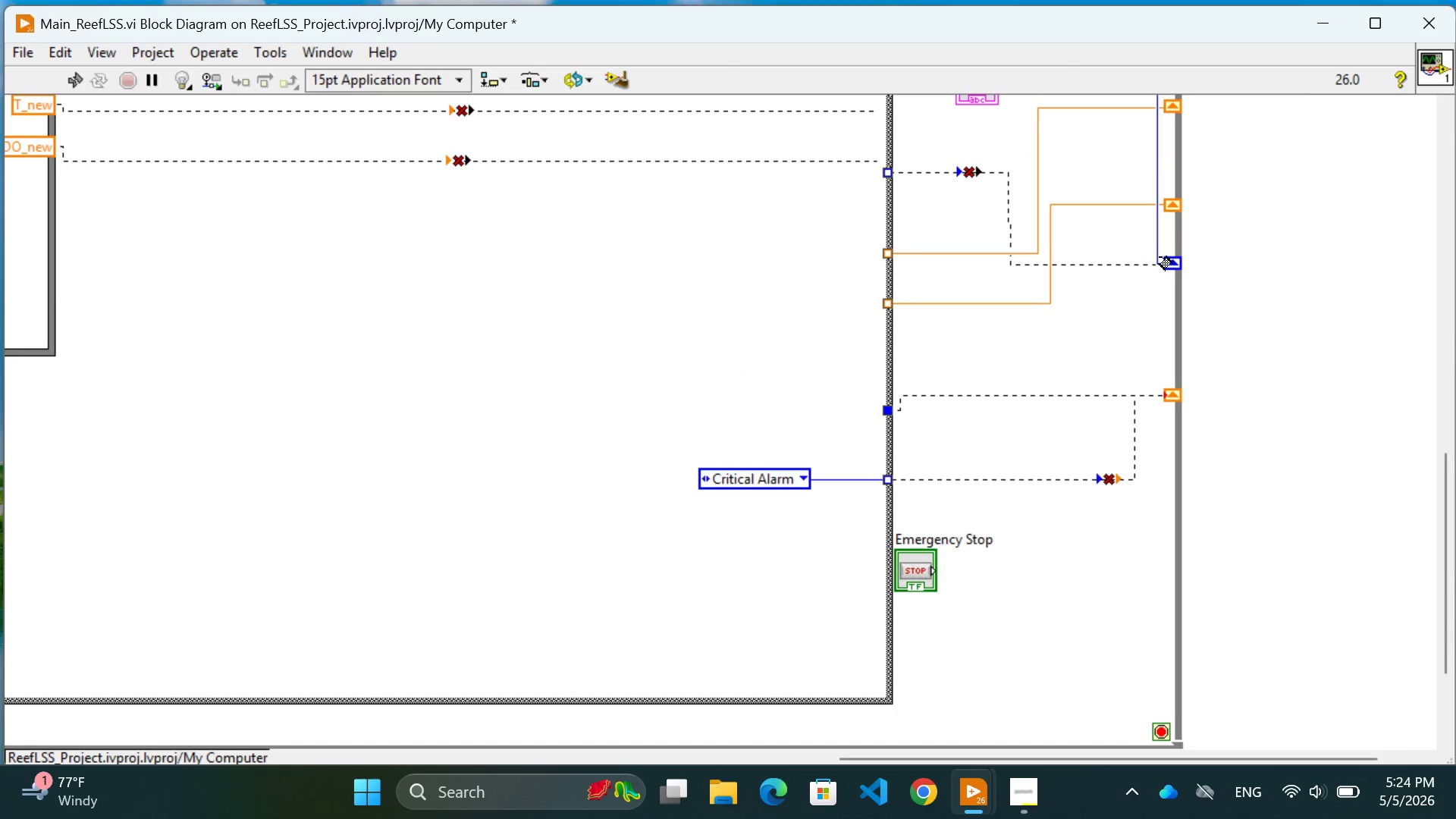 
mouse_move([1187, 253])
 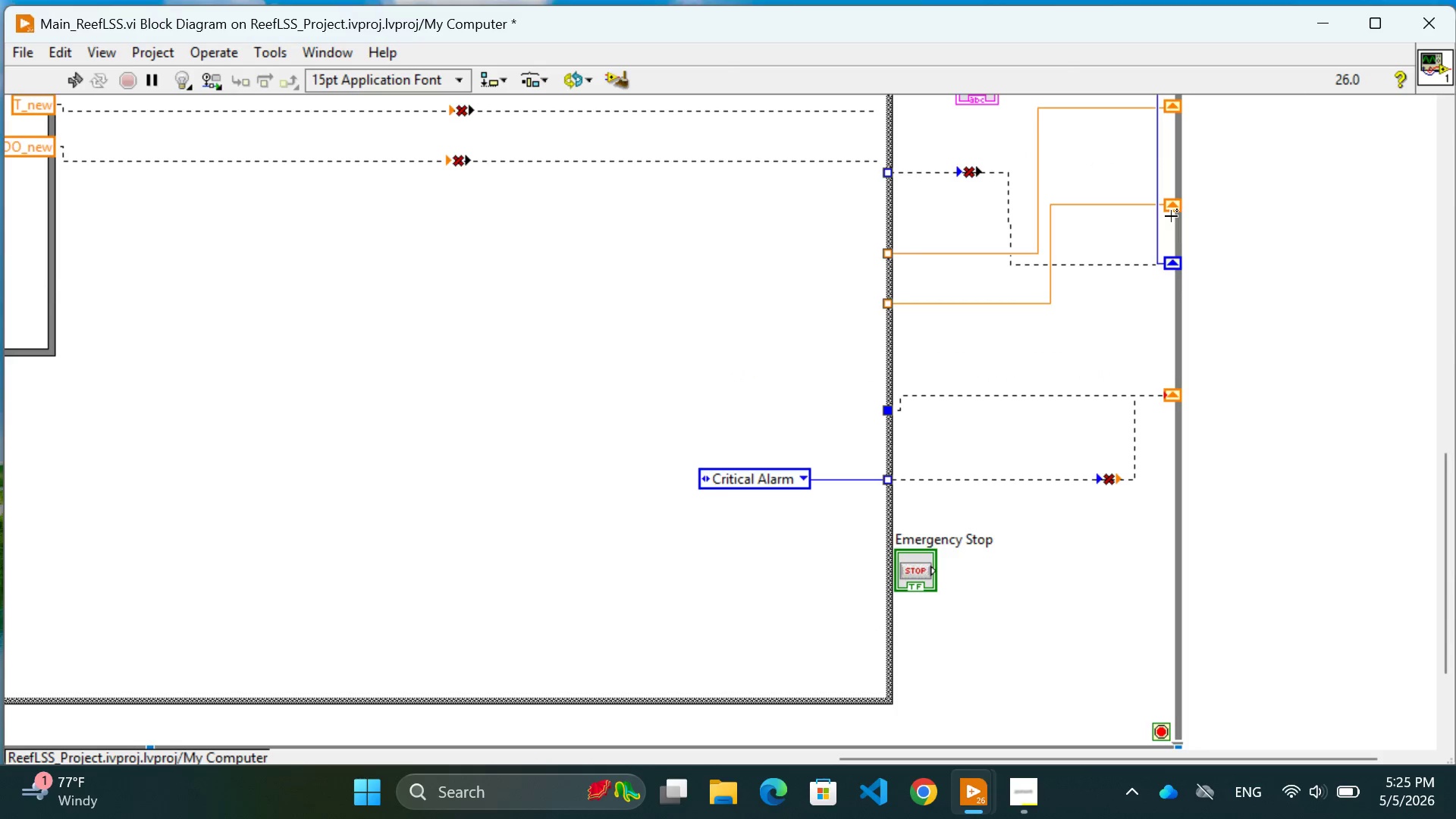 
mouse_move([1165, 243])
 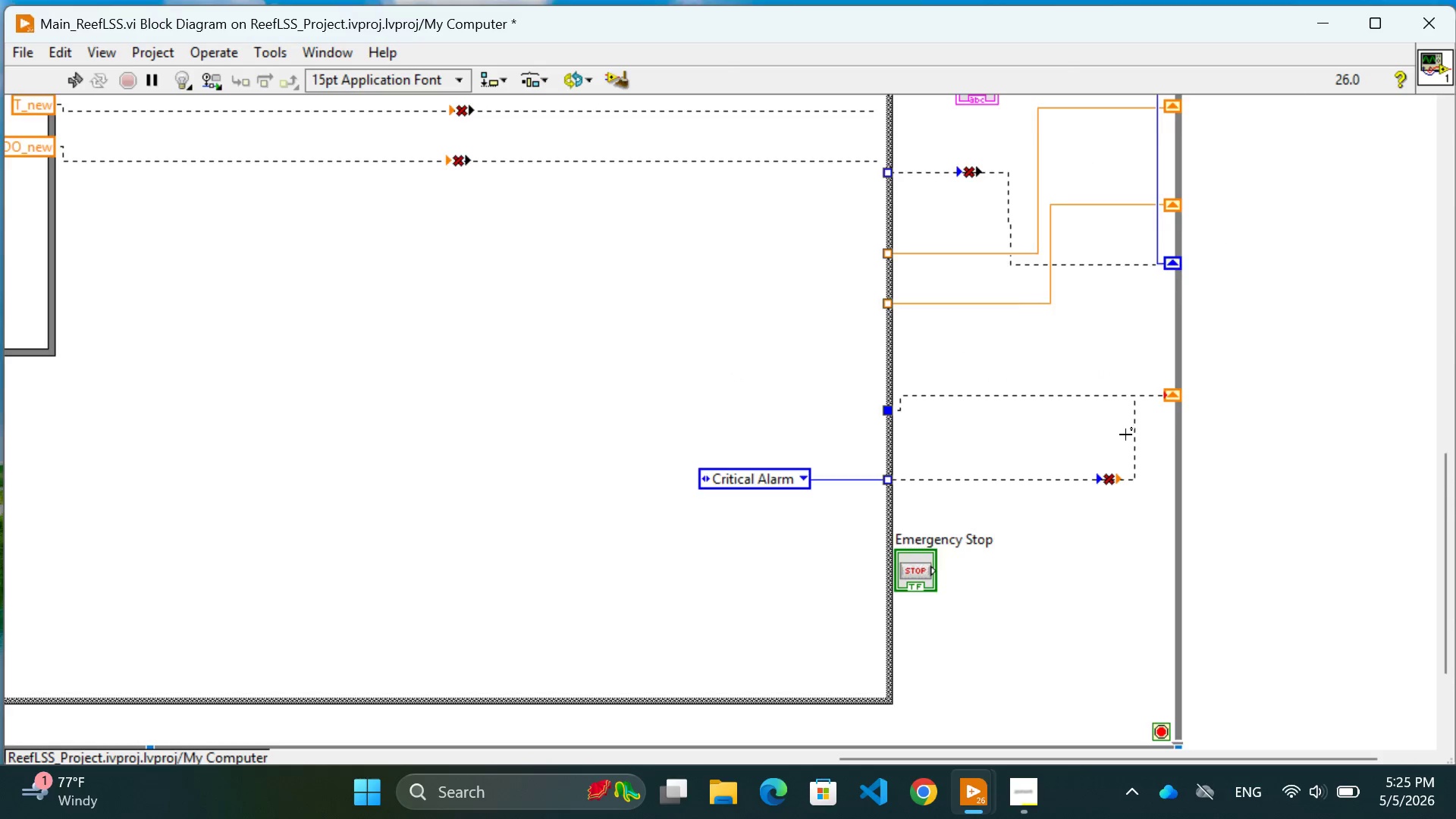 
scroll: coordinate [1125, 435], scroll_direction: up, amount: 3.0
 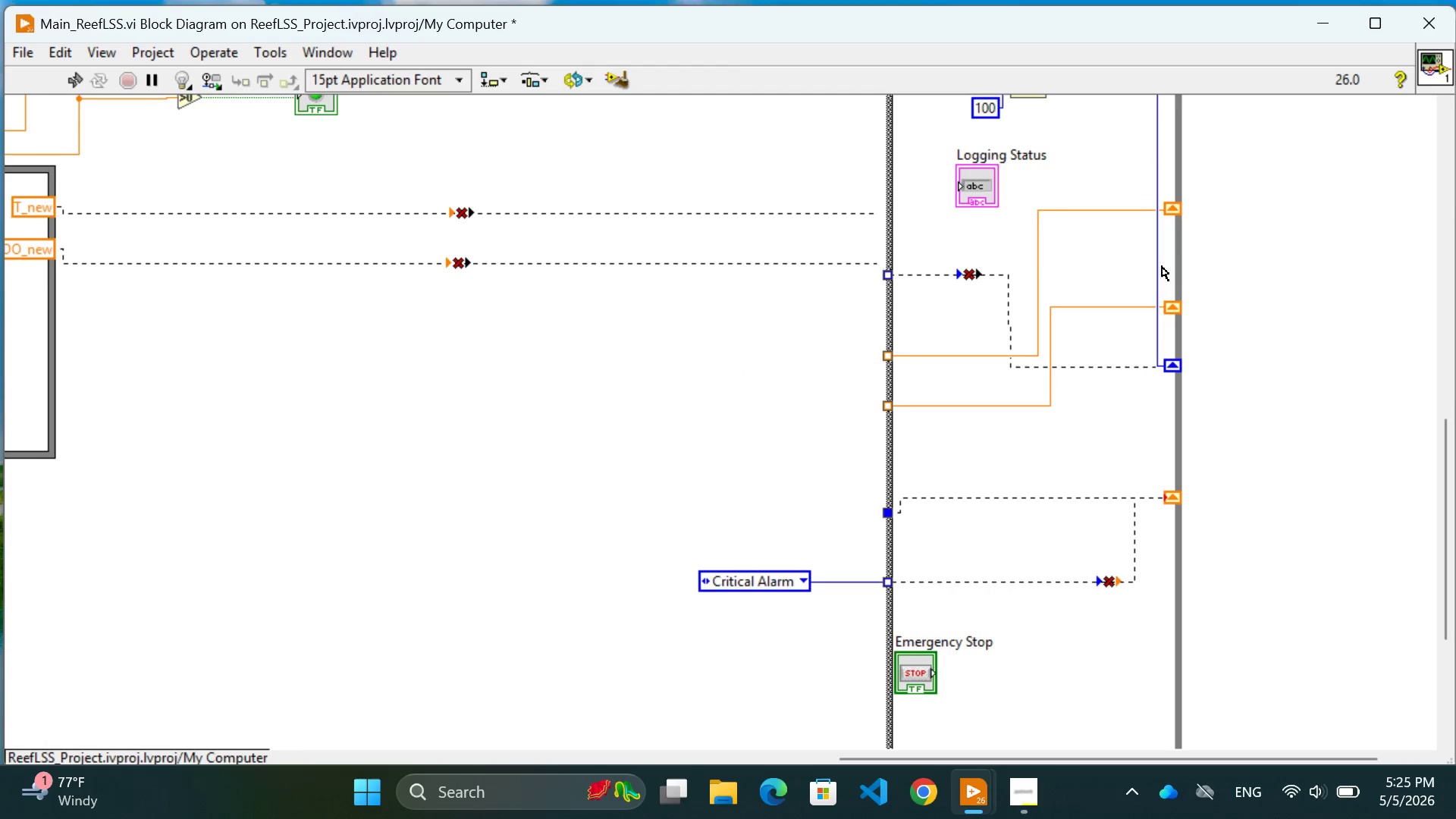 
mouse_move([1187, 284])
 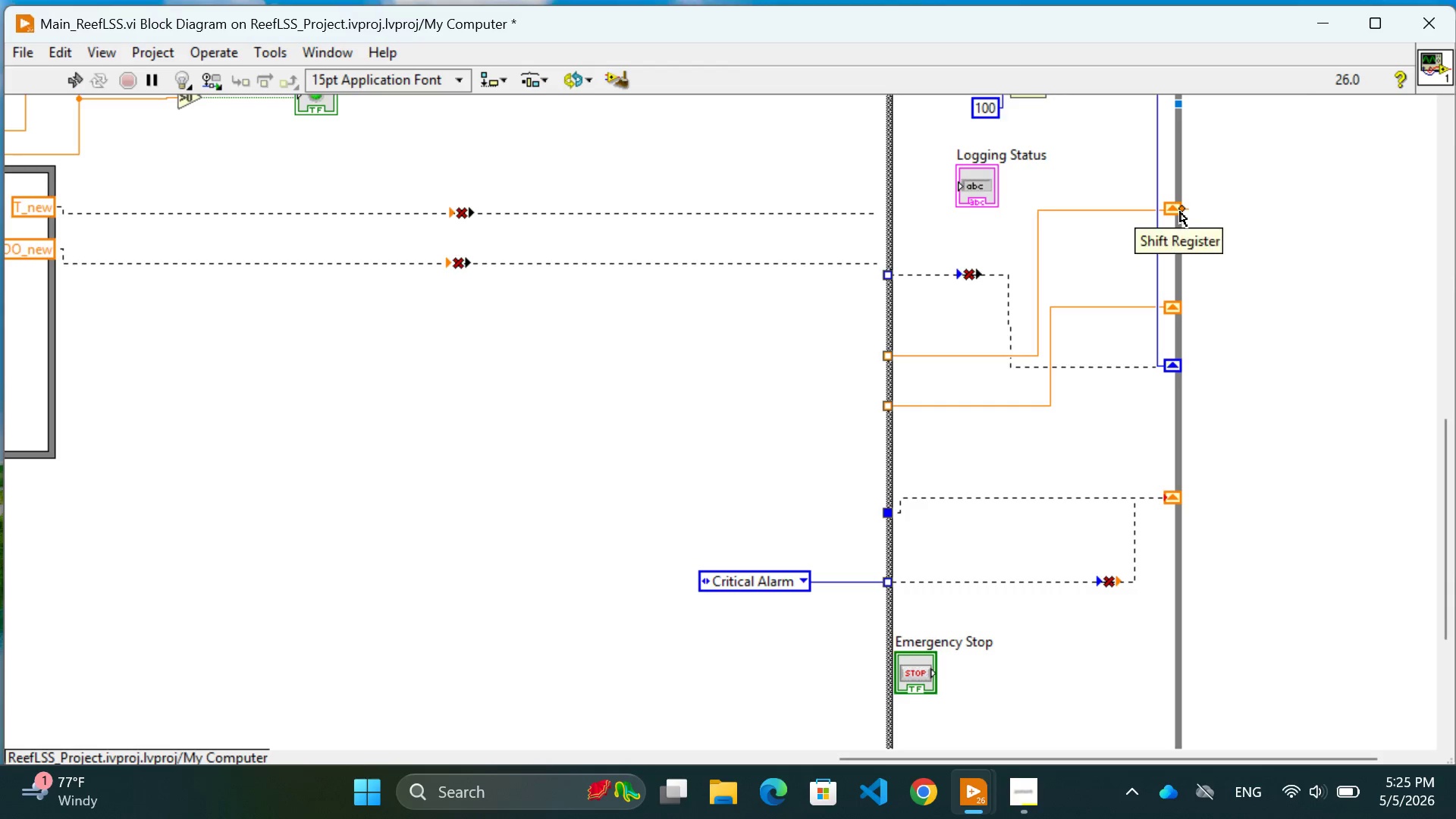 
scroll: coordinate [1249, 471], scroll_direction: up, amount: 3.0
 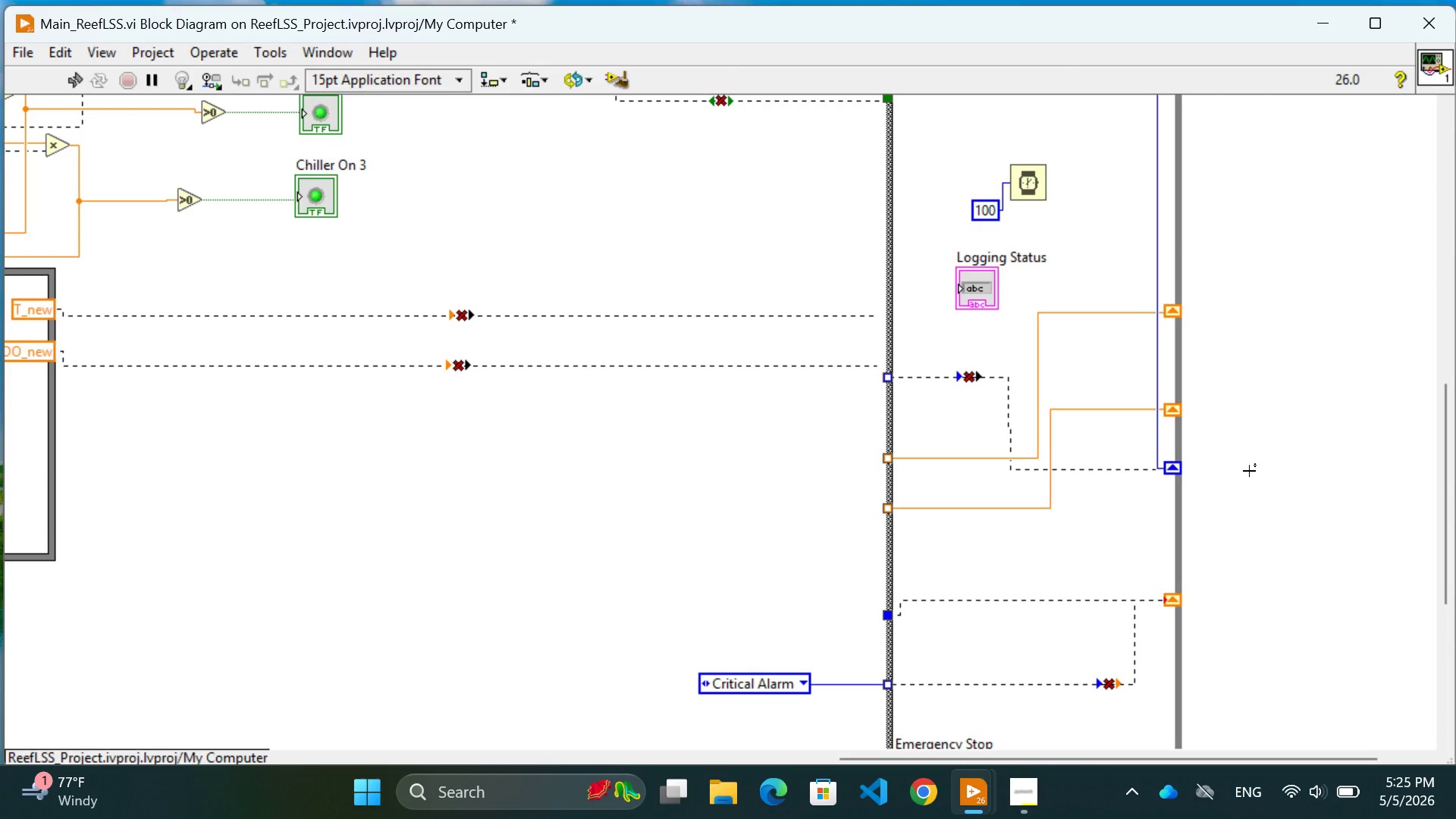 
scroll: coordinate [758, 479], scroll_direction: down, amount: 6.0
 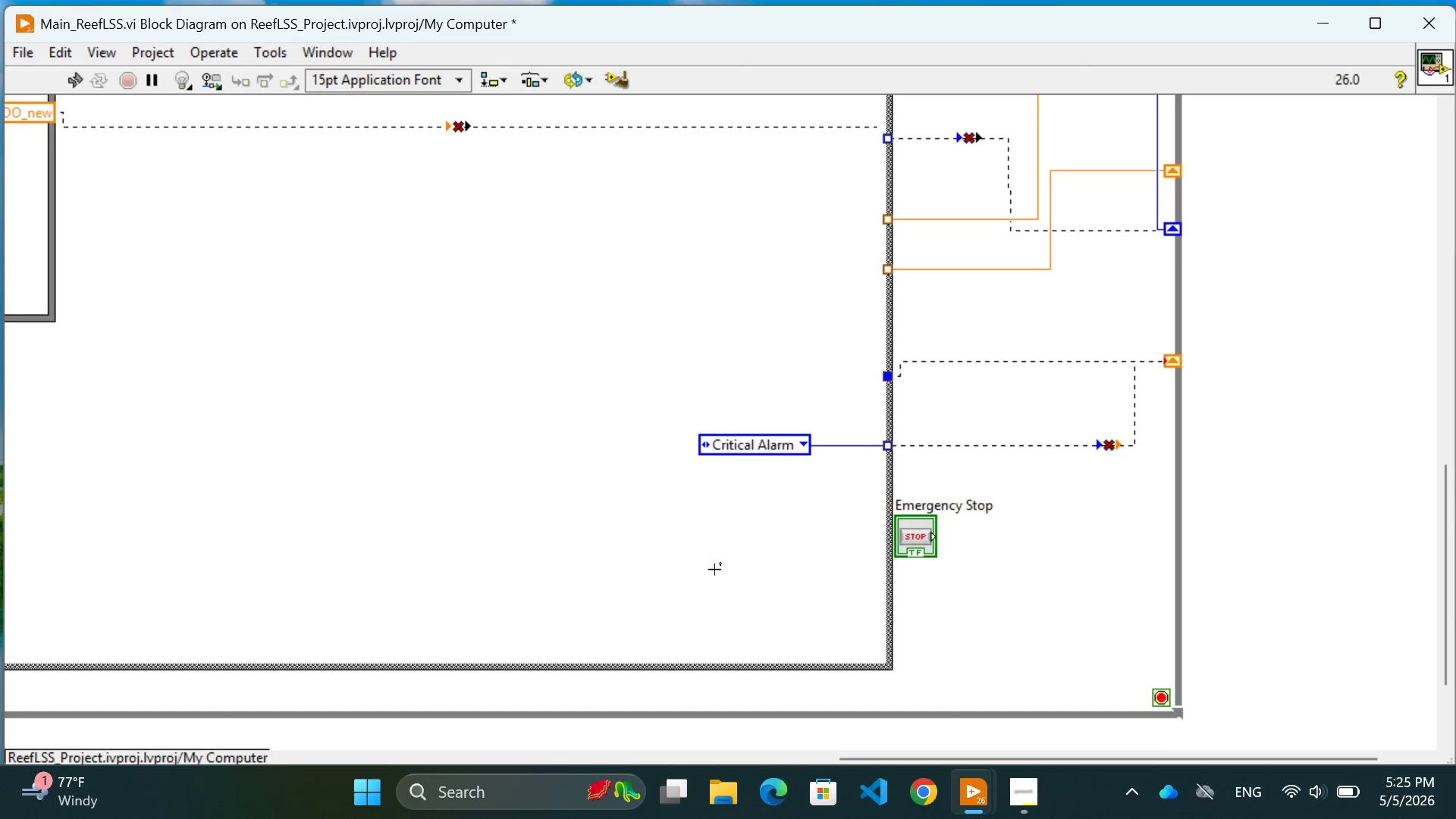 
left_click([714, 570])
 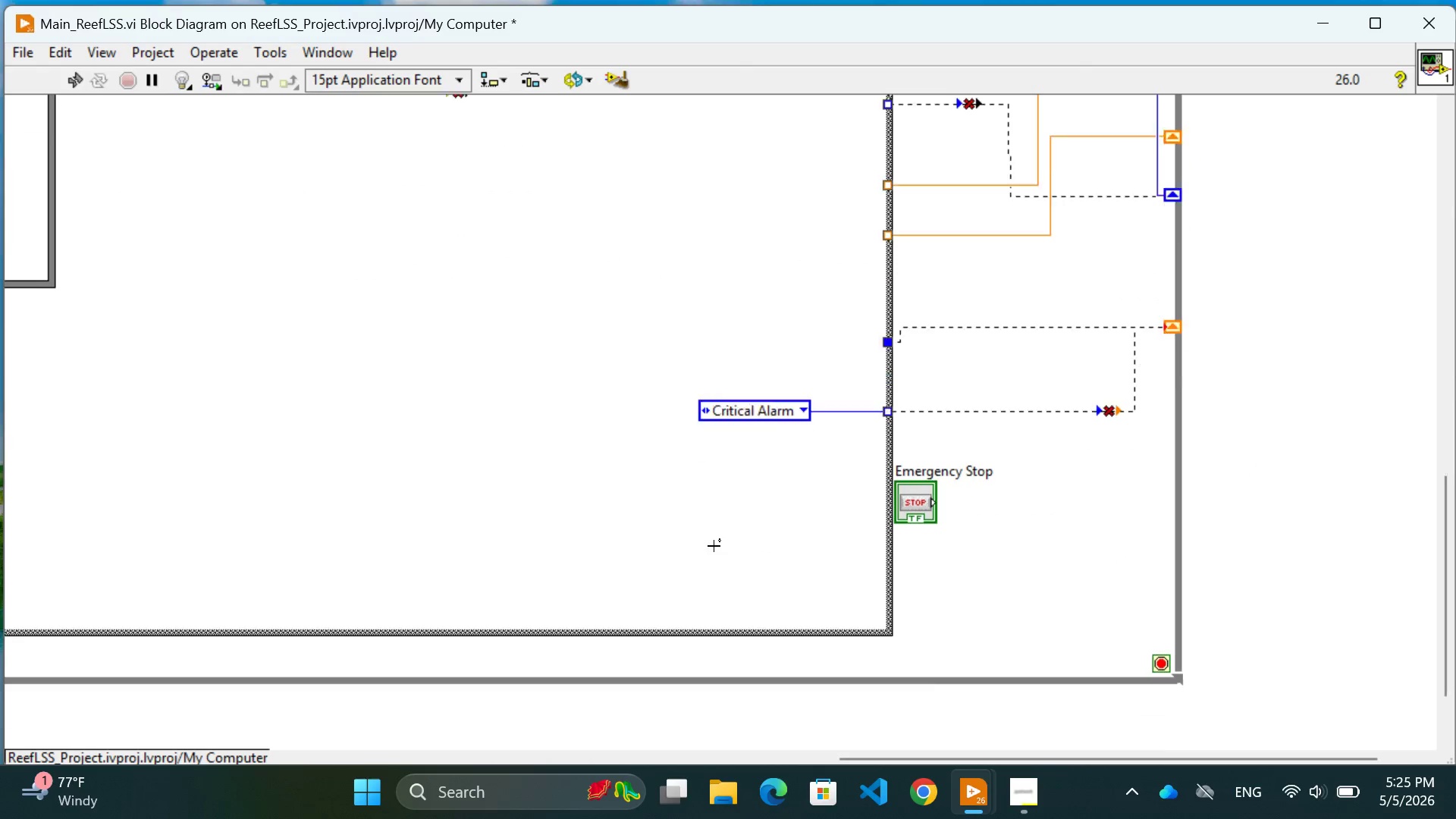 
scroll: coordinate [714, 546], scroll_direction: down, amount: 2.0
 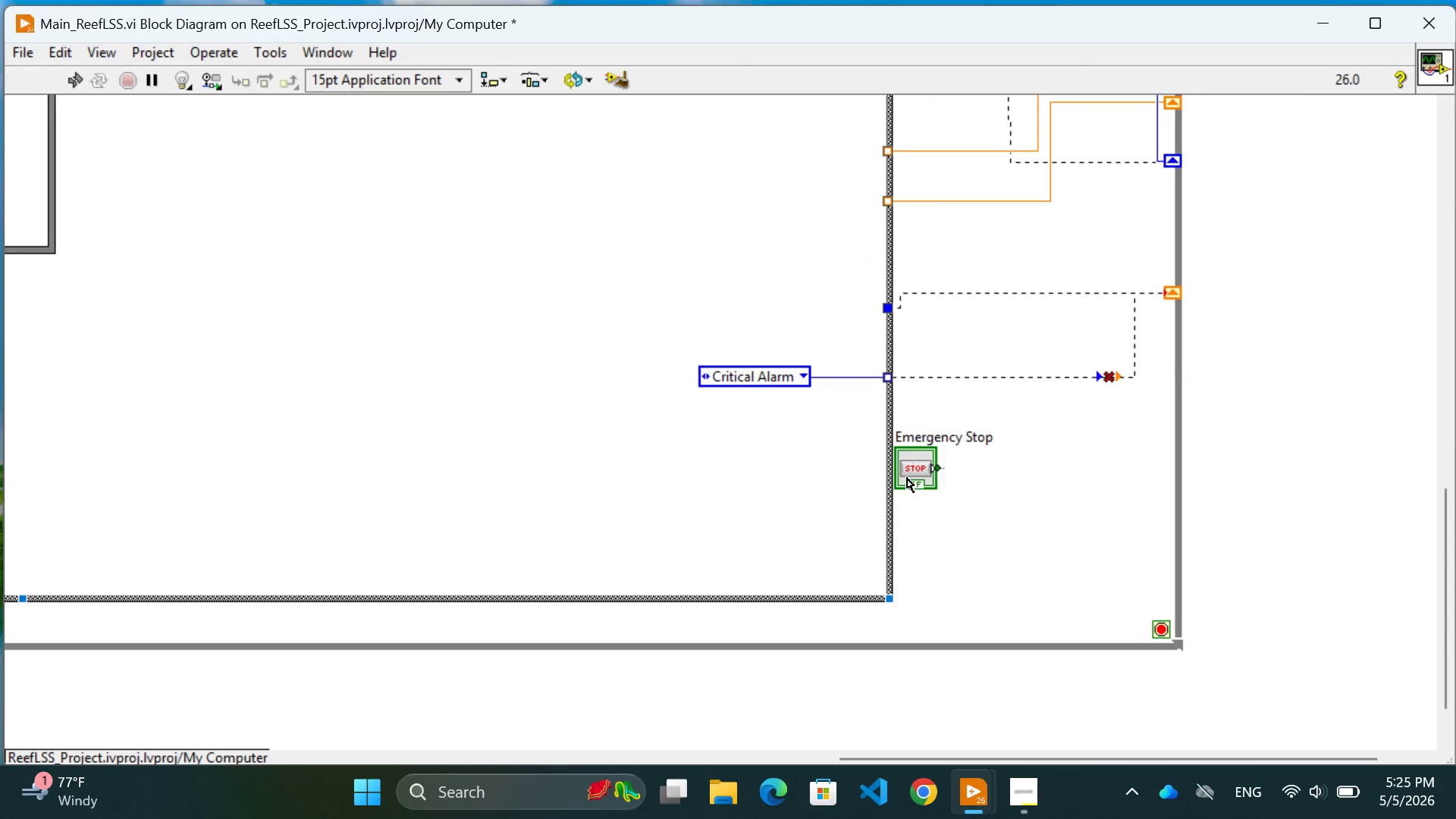 
left_click_drag(start_coordinate=[905, 479], to_coordinate=[989, 520])
 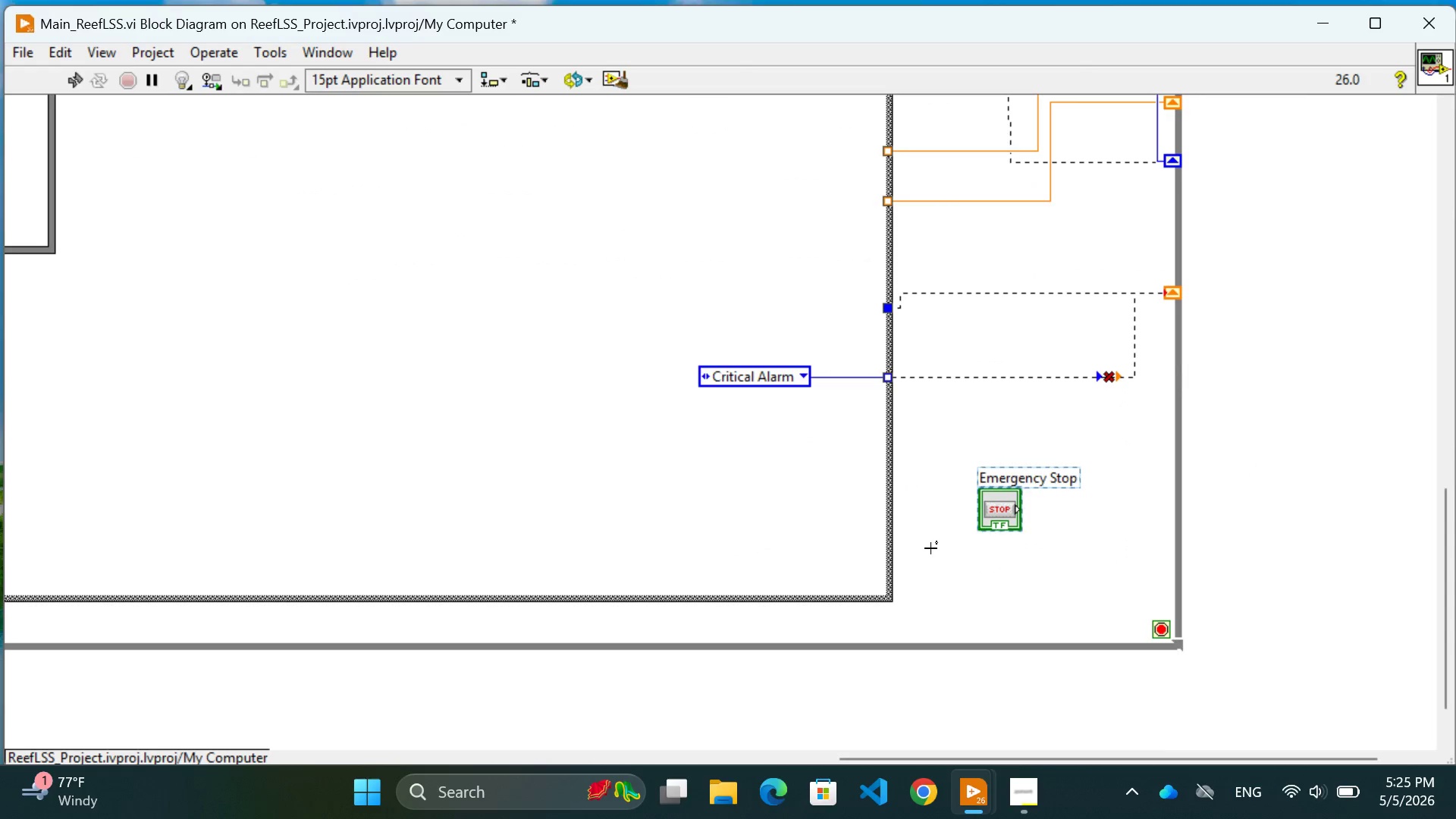 
left_click([930, 548])
 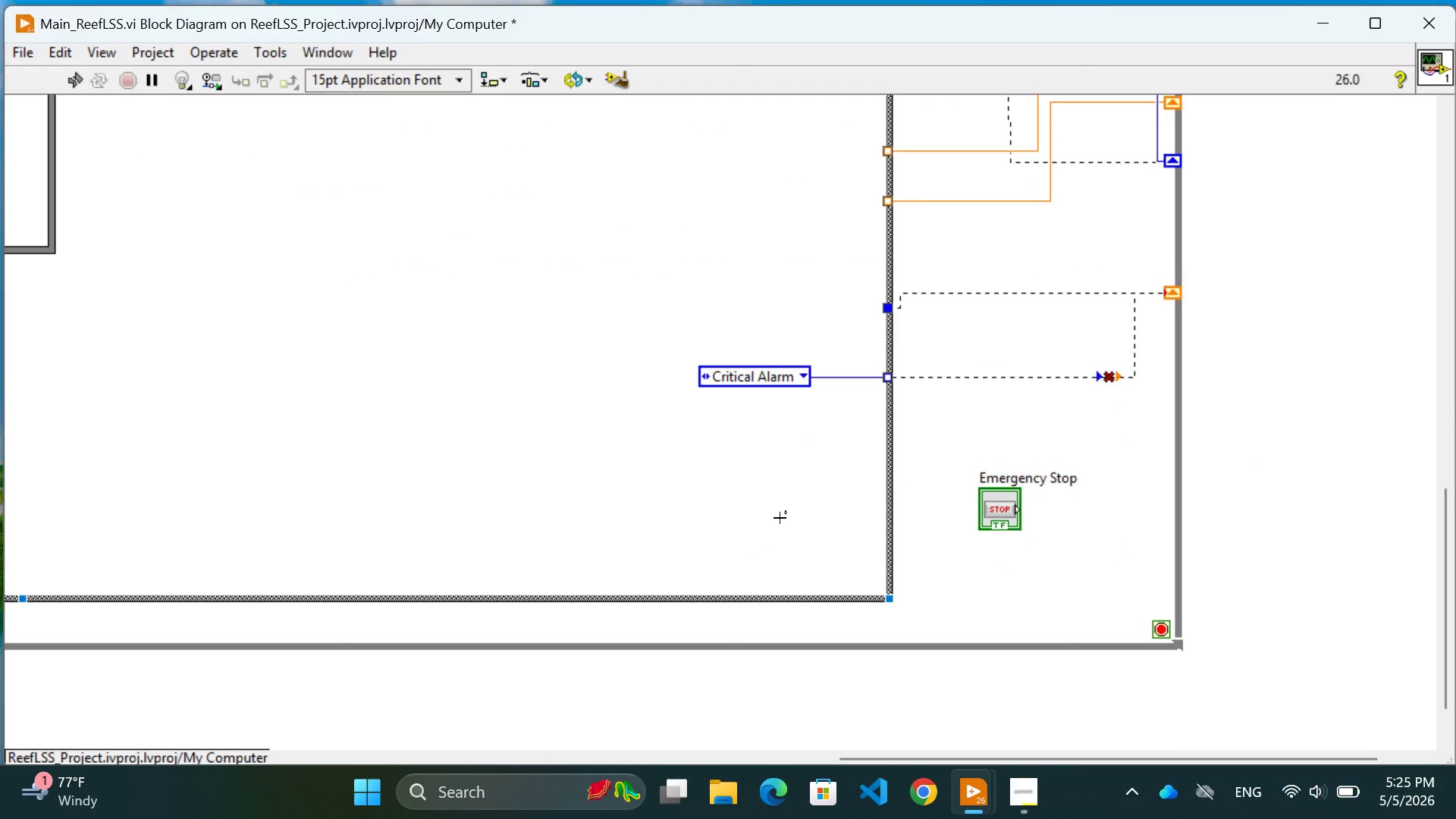 
scroll: coordinate [780, 518], scroll_direction: down, amount: 1.0
 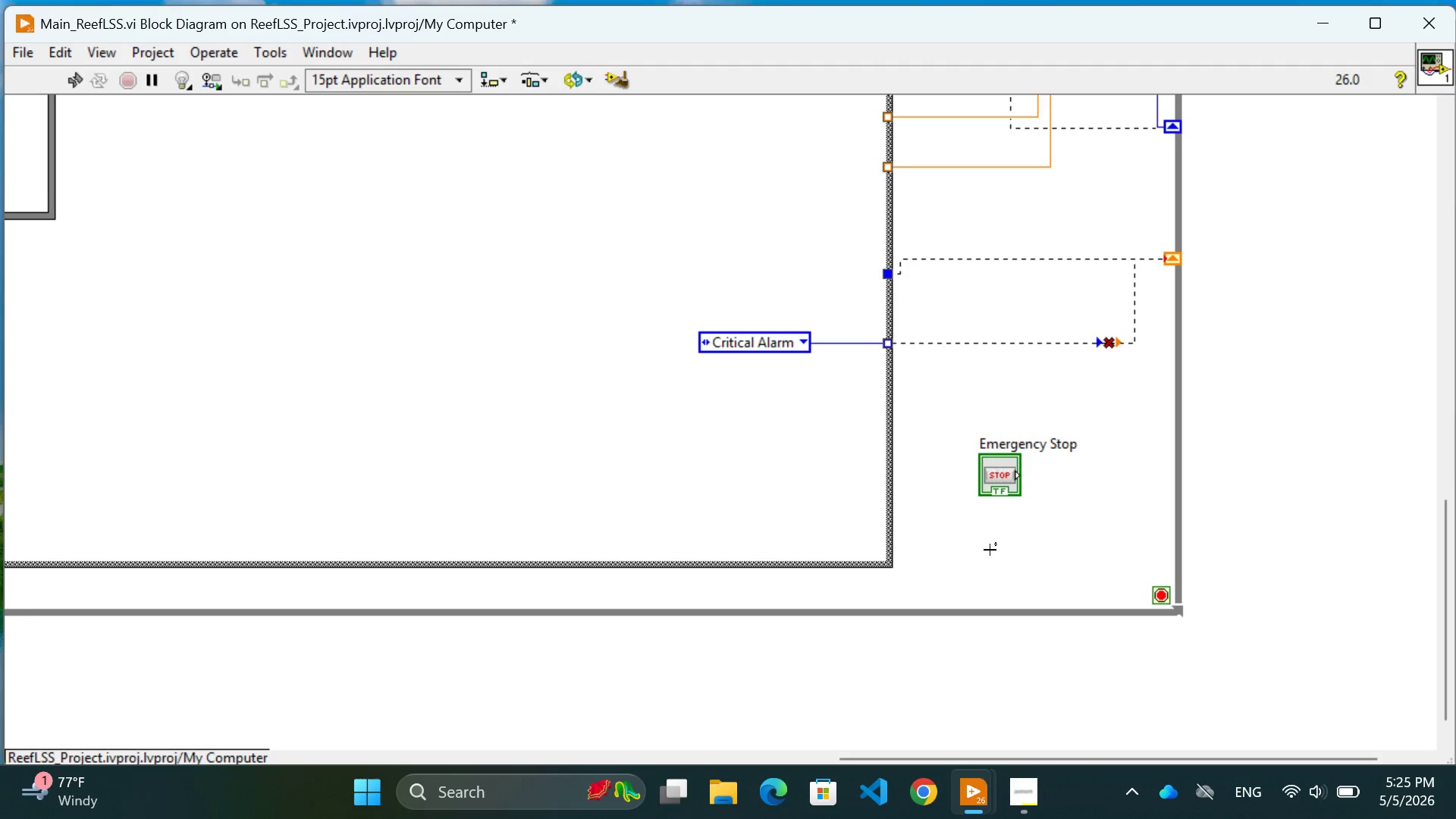 
left_click([990, 550])
 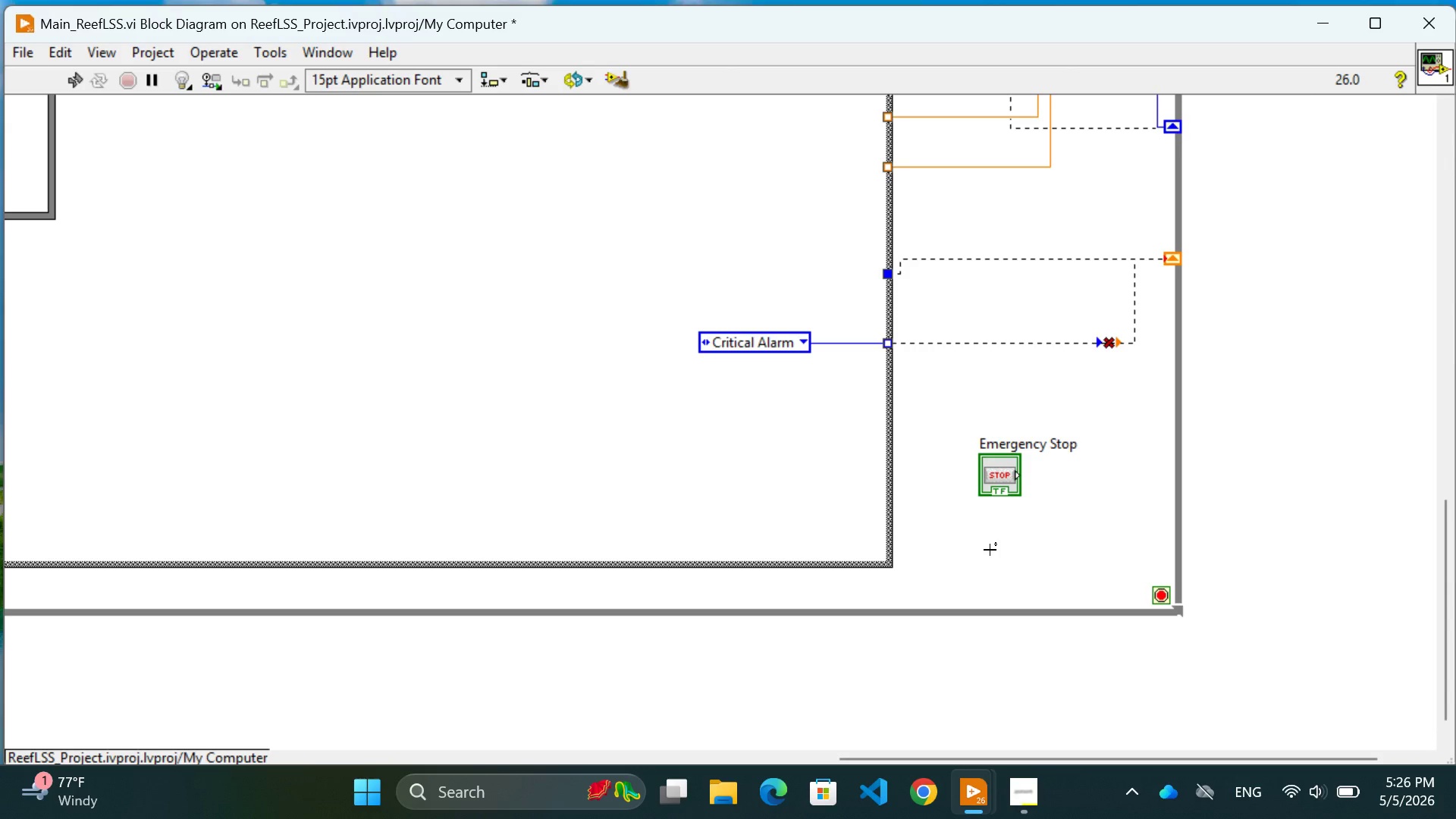 
wait(87.05)
 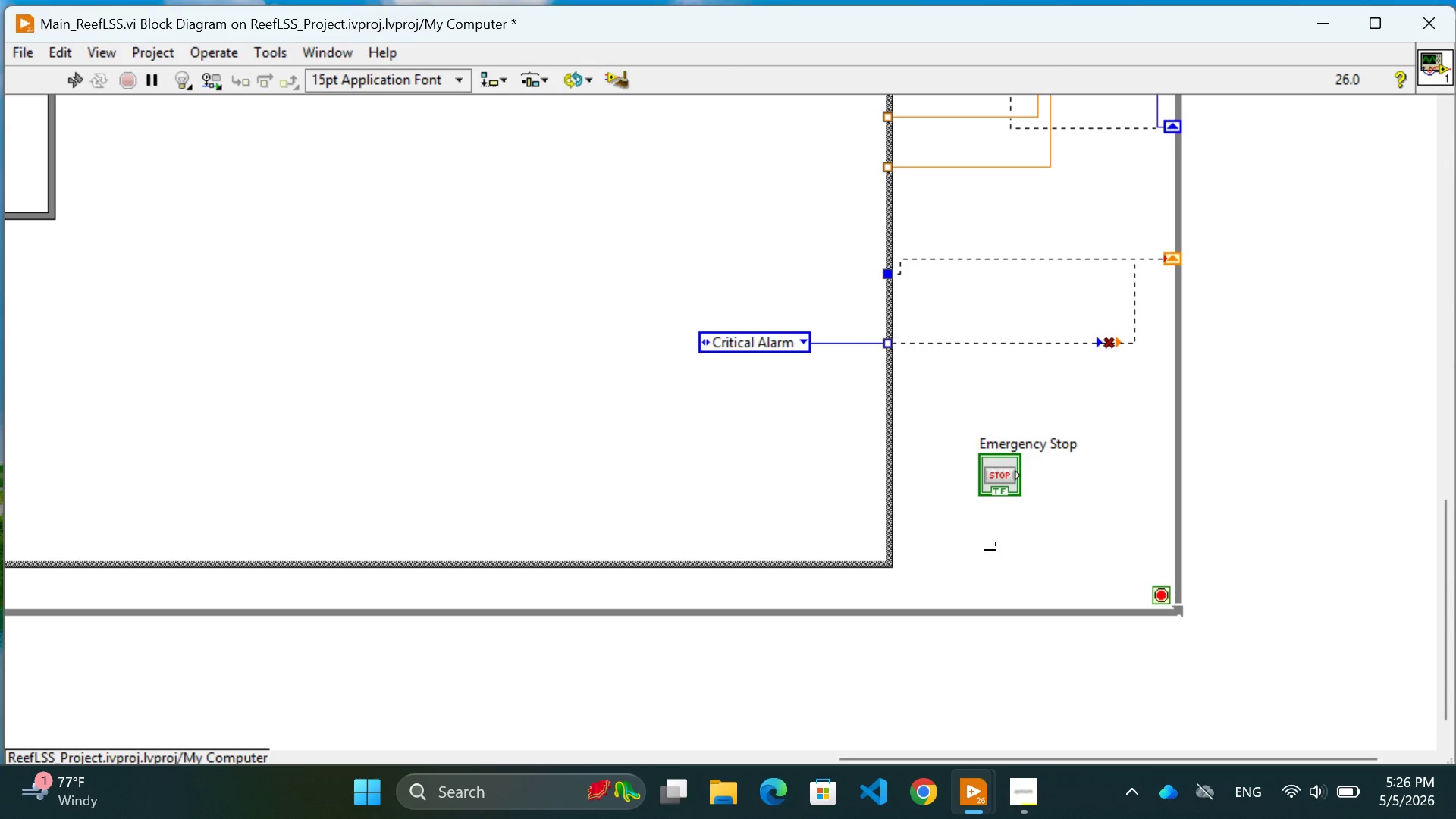 
left_click([536, 511])
 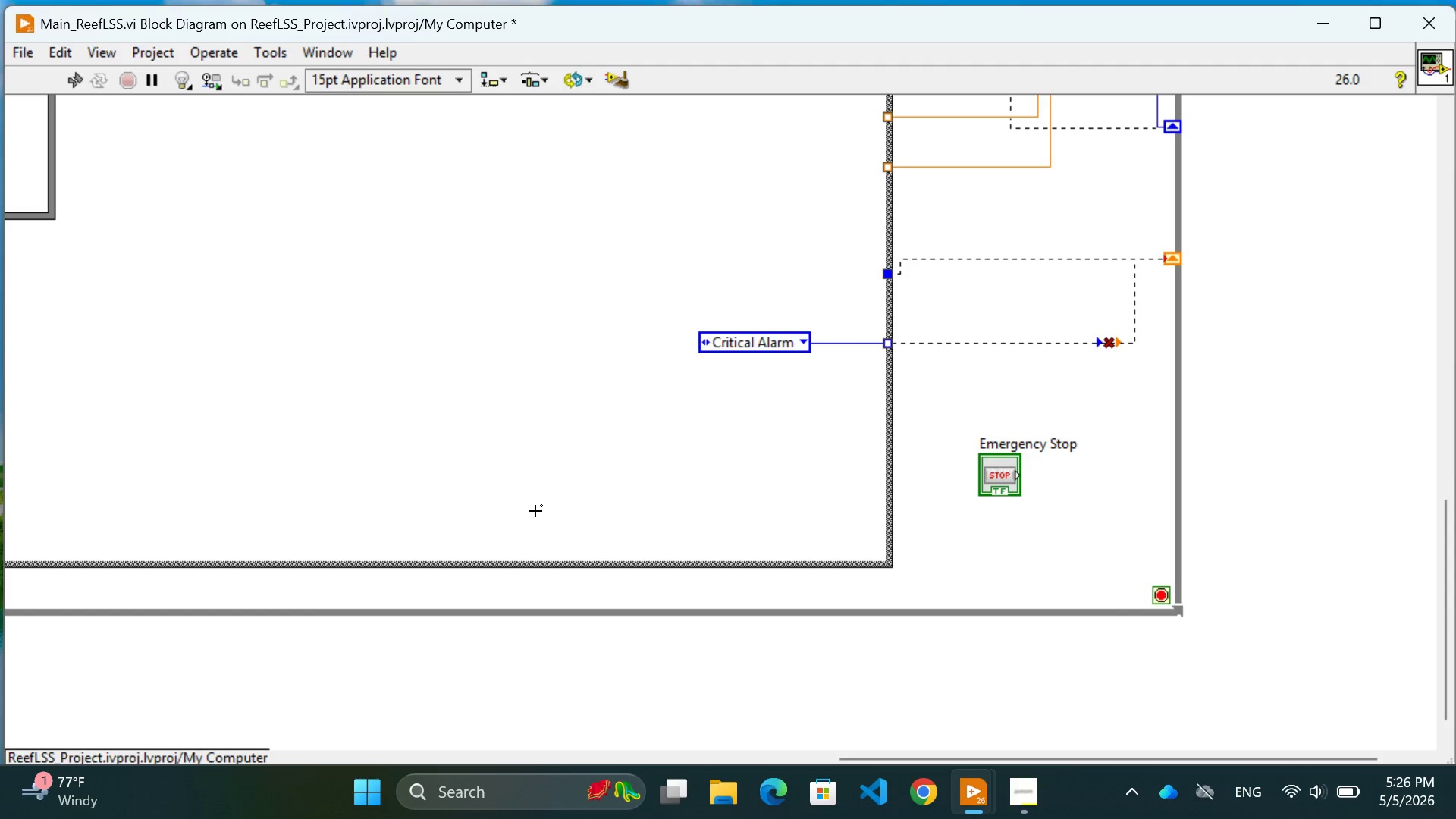 
wait(18.48)
 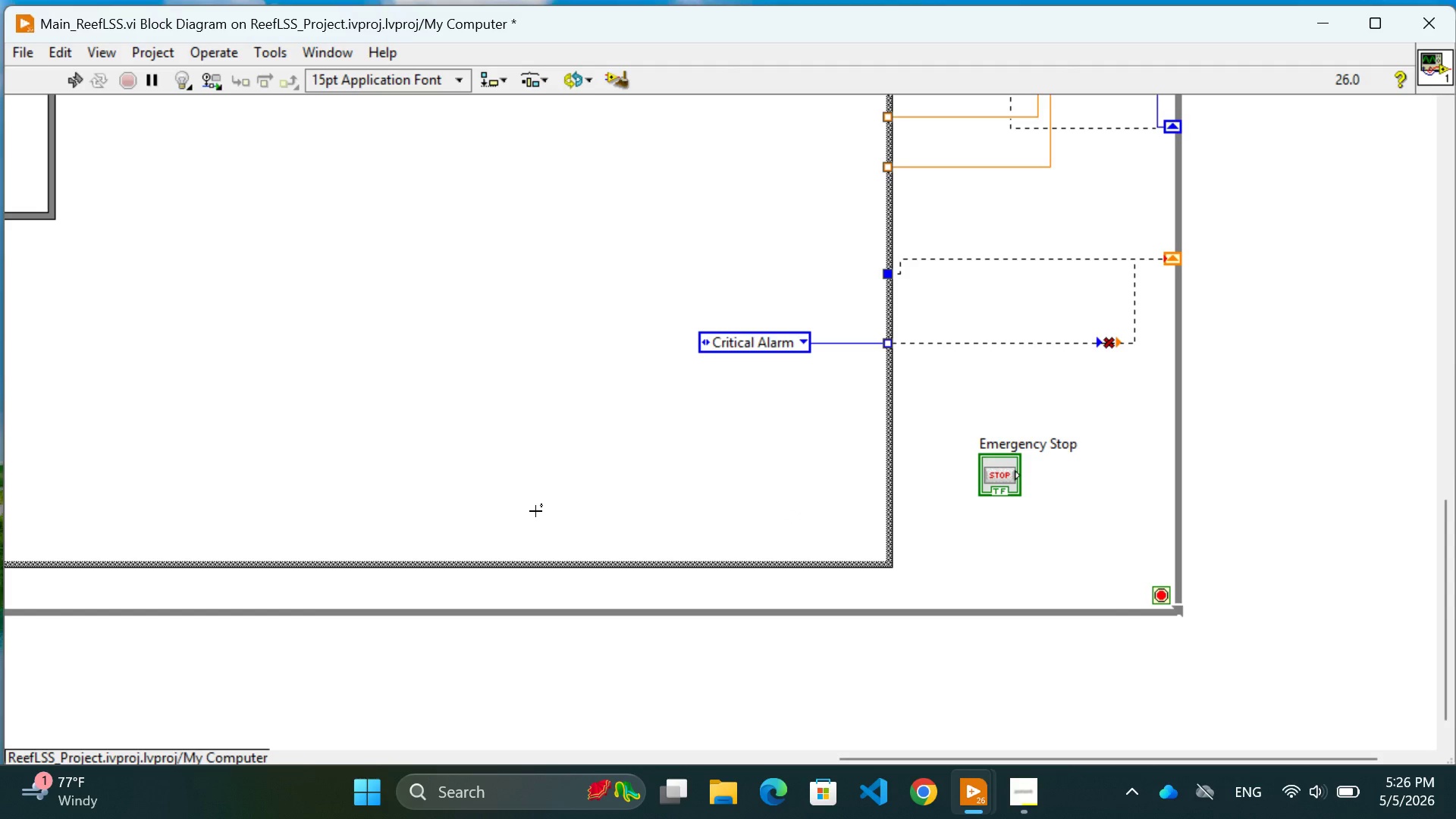 
mouse_move([1024, 132])
 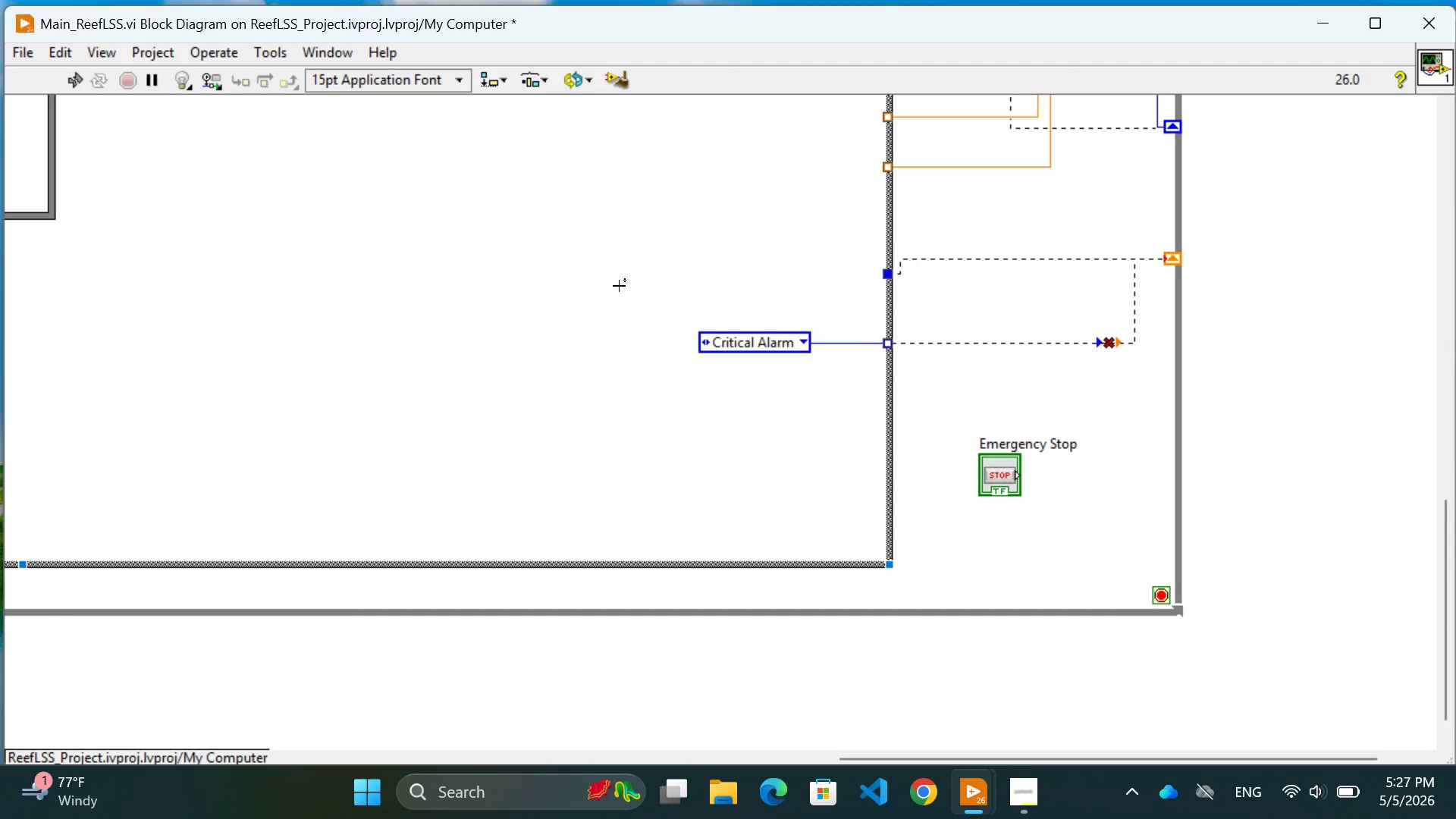 
left_click([575, 312])
 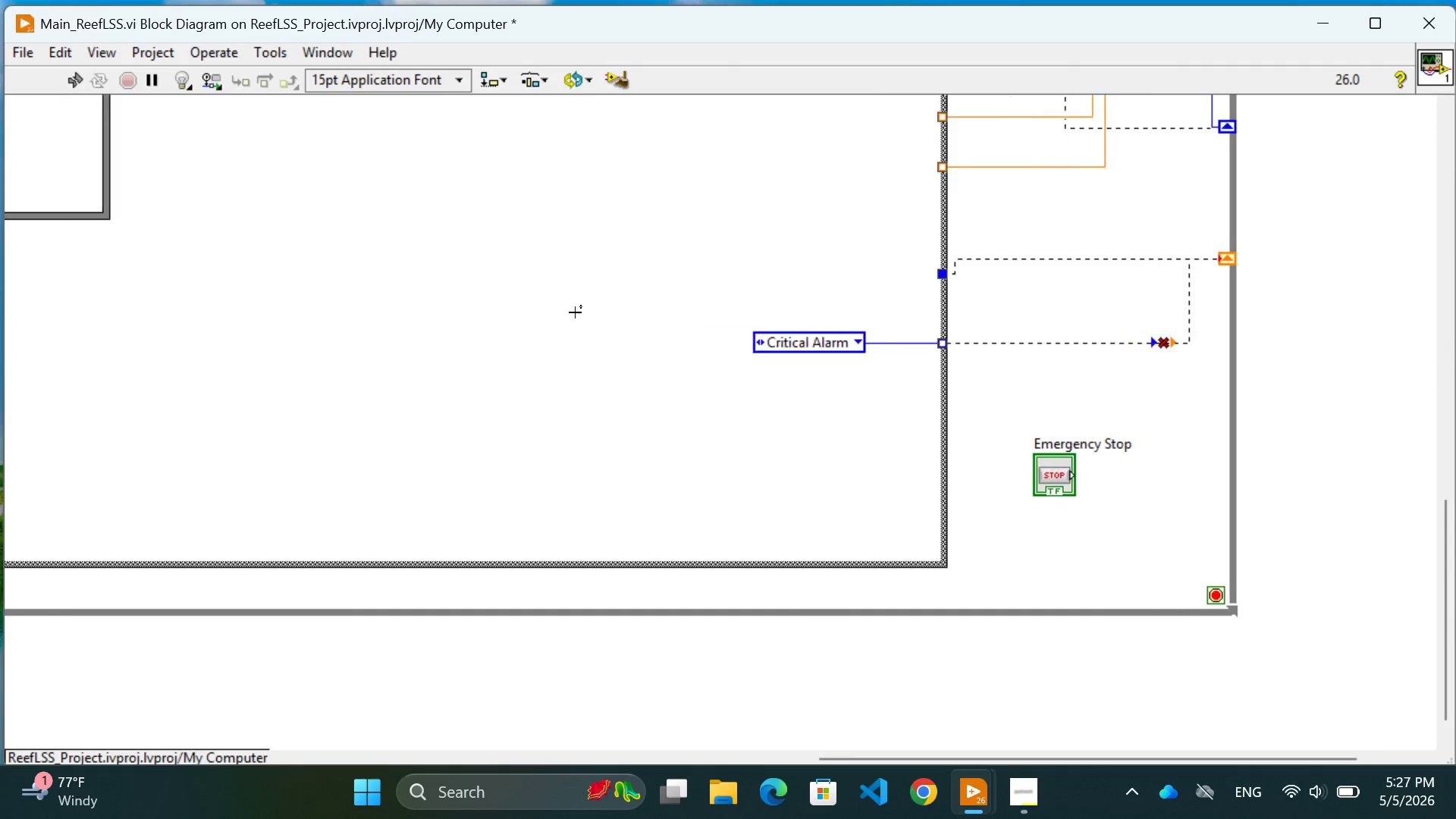 
scroll: coordinate [575, 312], scroll_direction: up, amount: 30.0
 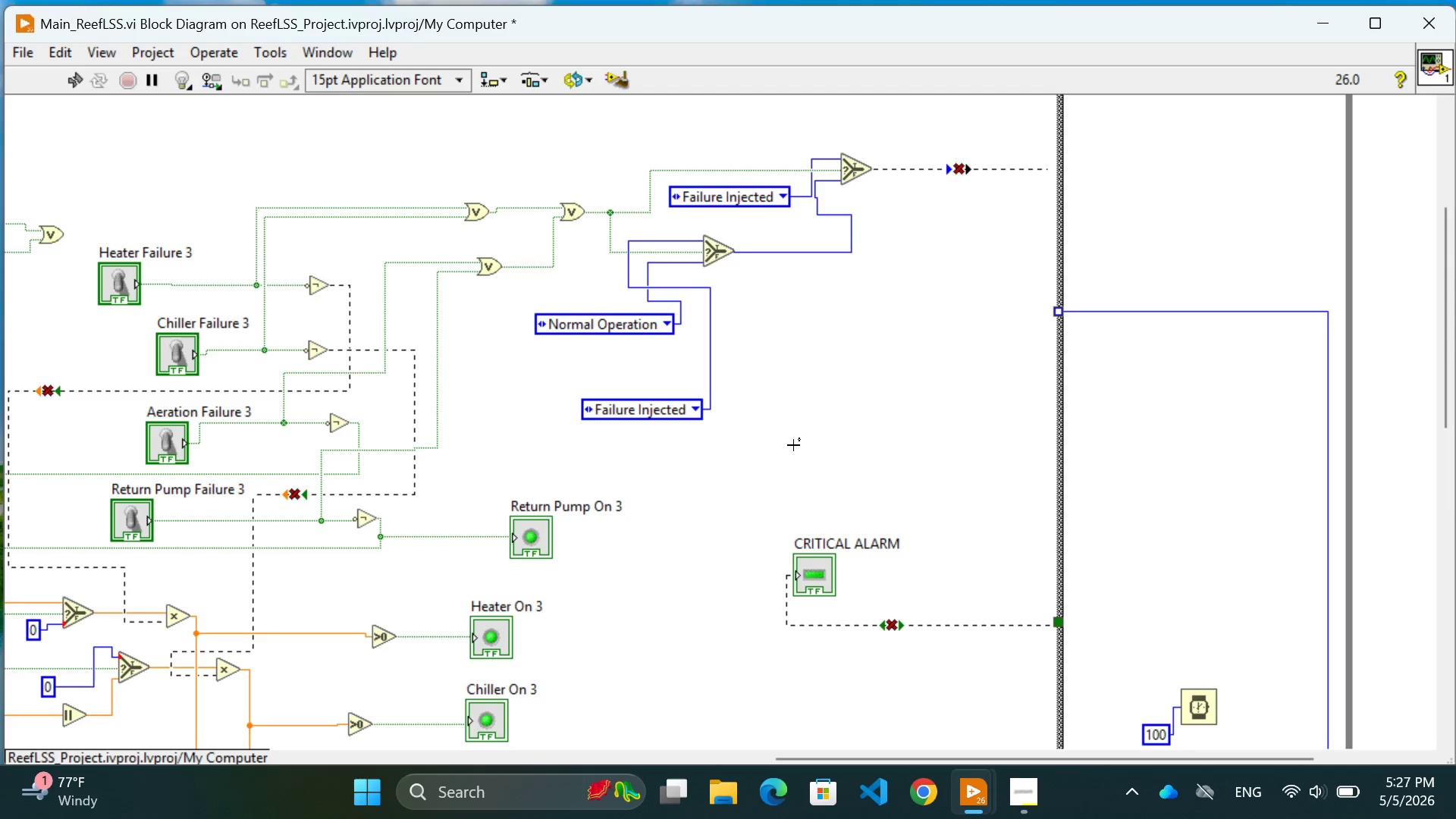 
wait(6.15)
 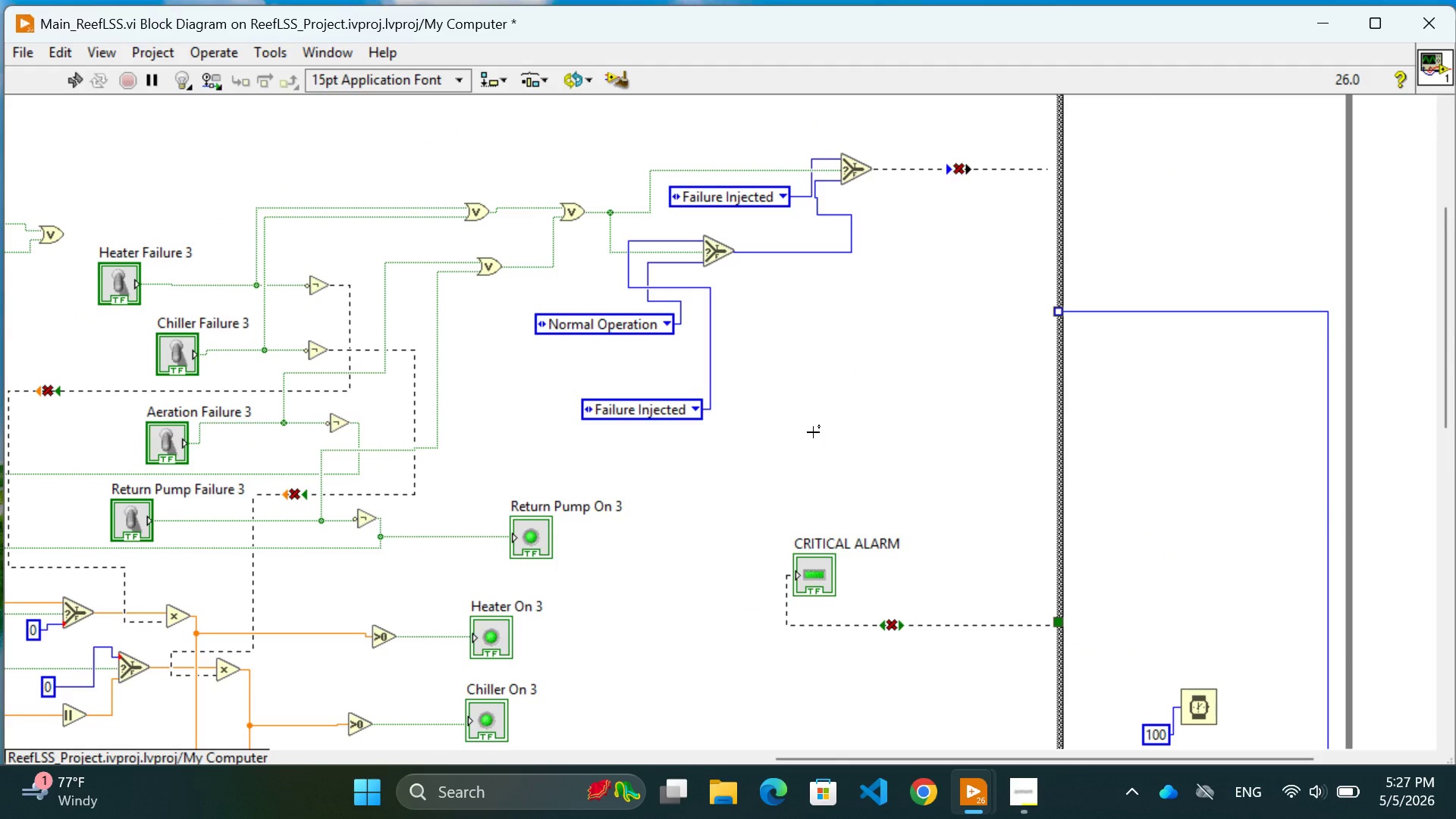 
left_click([583, 416])
 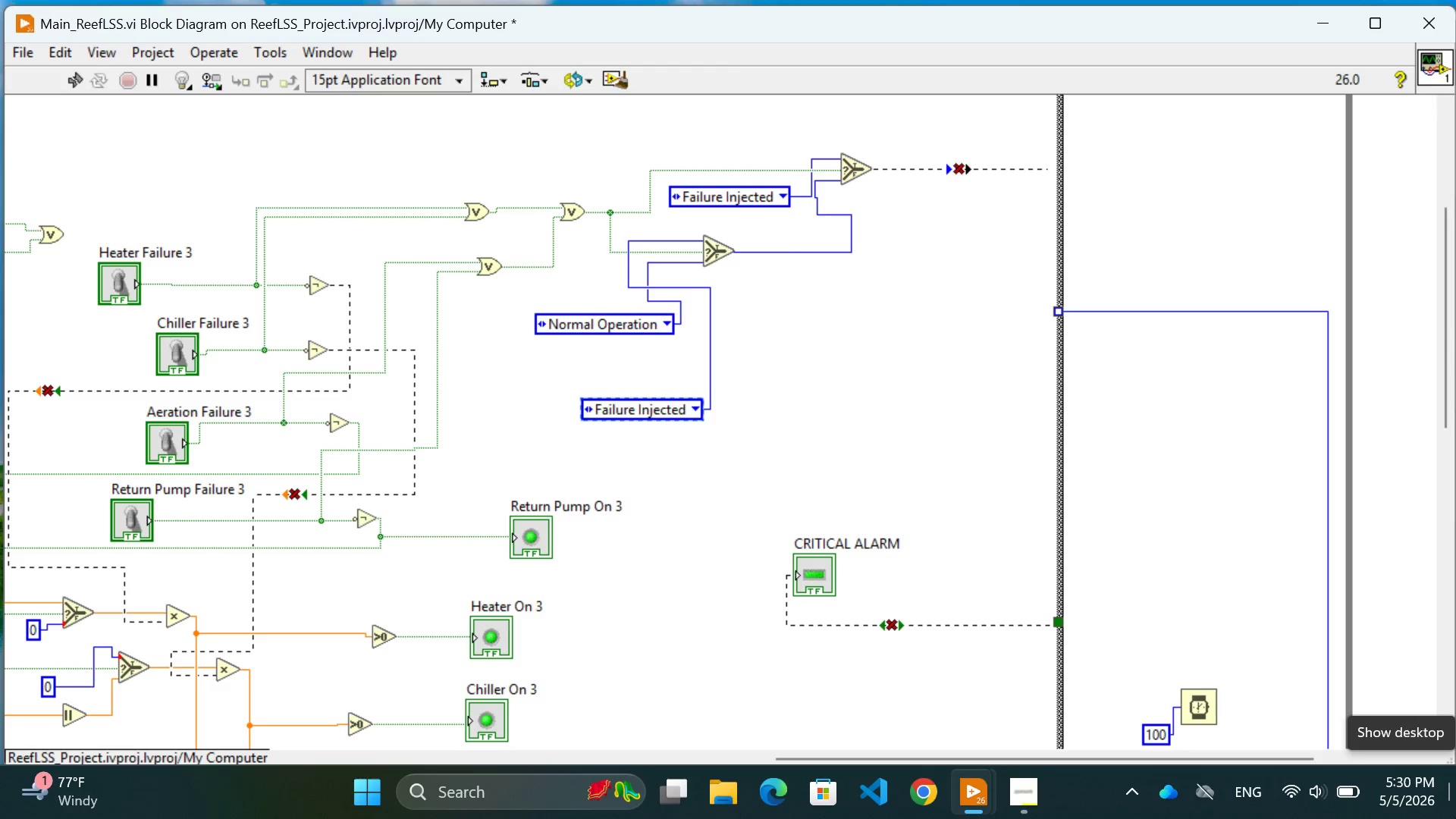 
wait(177.61)
 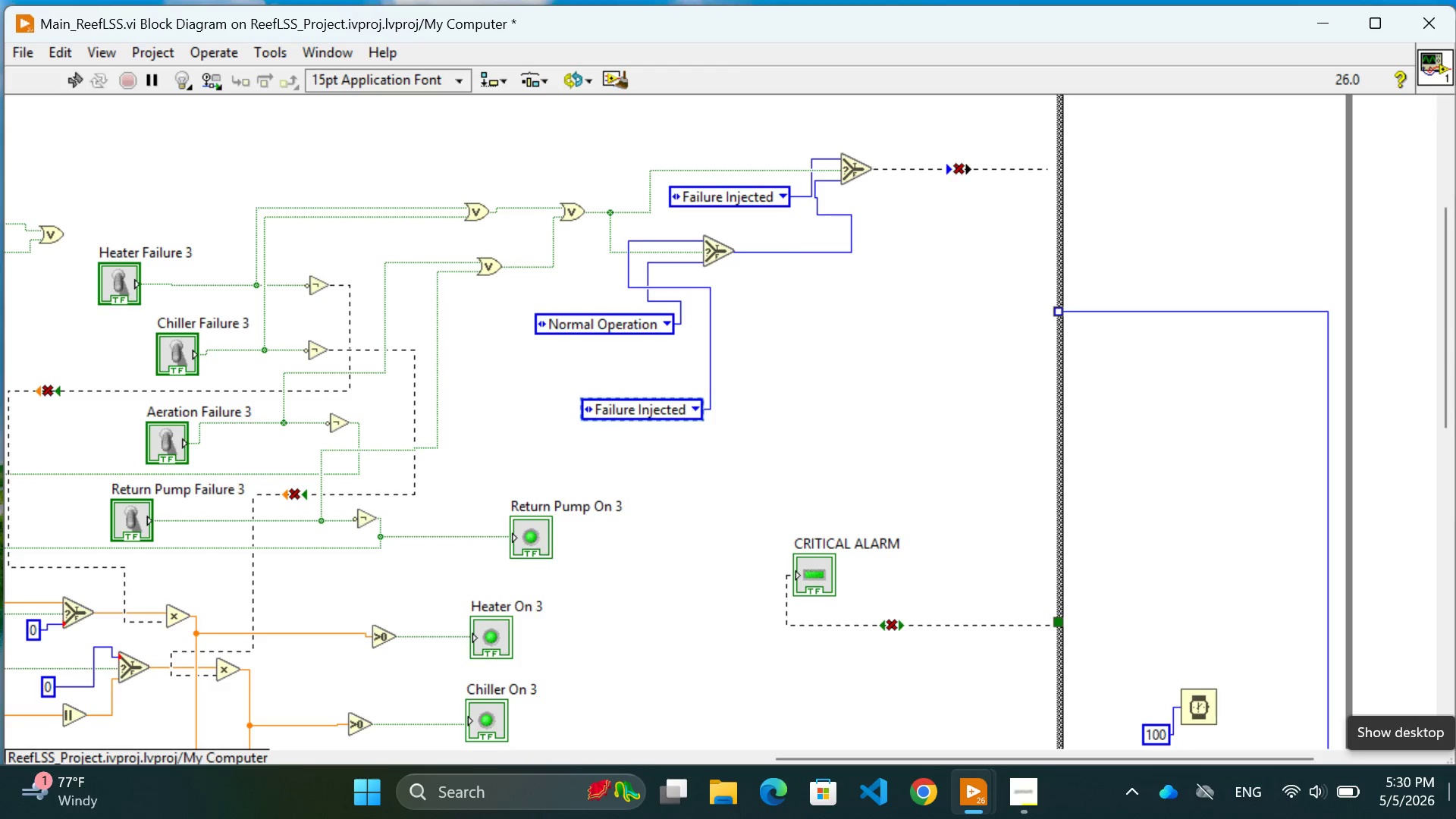 
left_click([814, 411])
 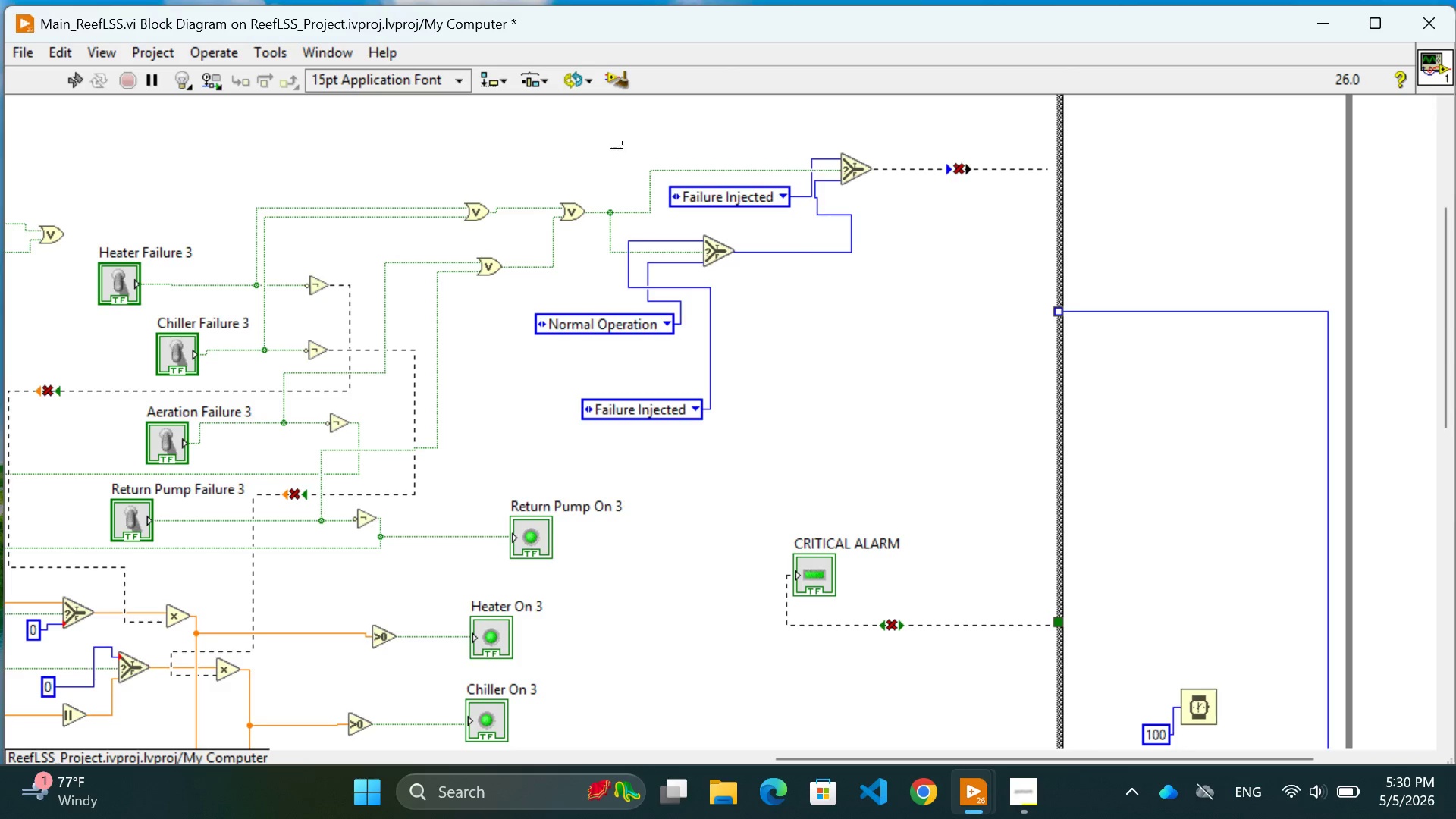 
left_click_drag(start_coordinate=[600, 173], to_coordinate=[600, 189])
 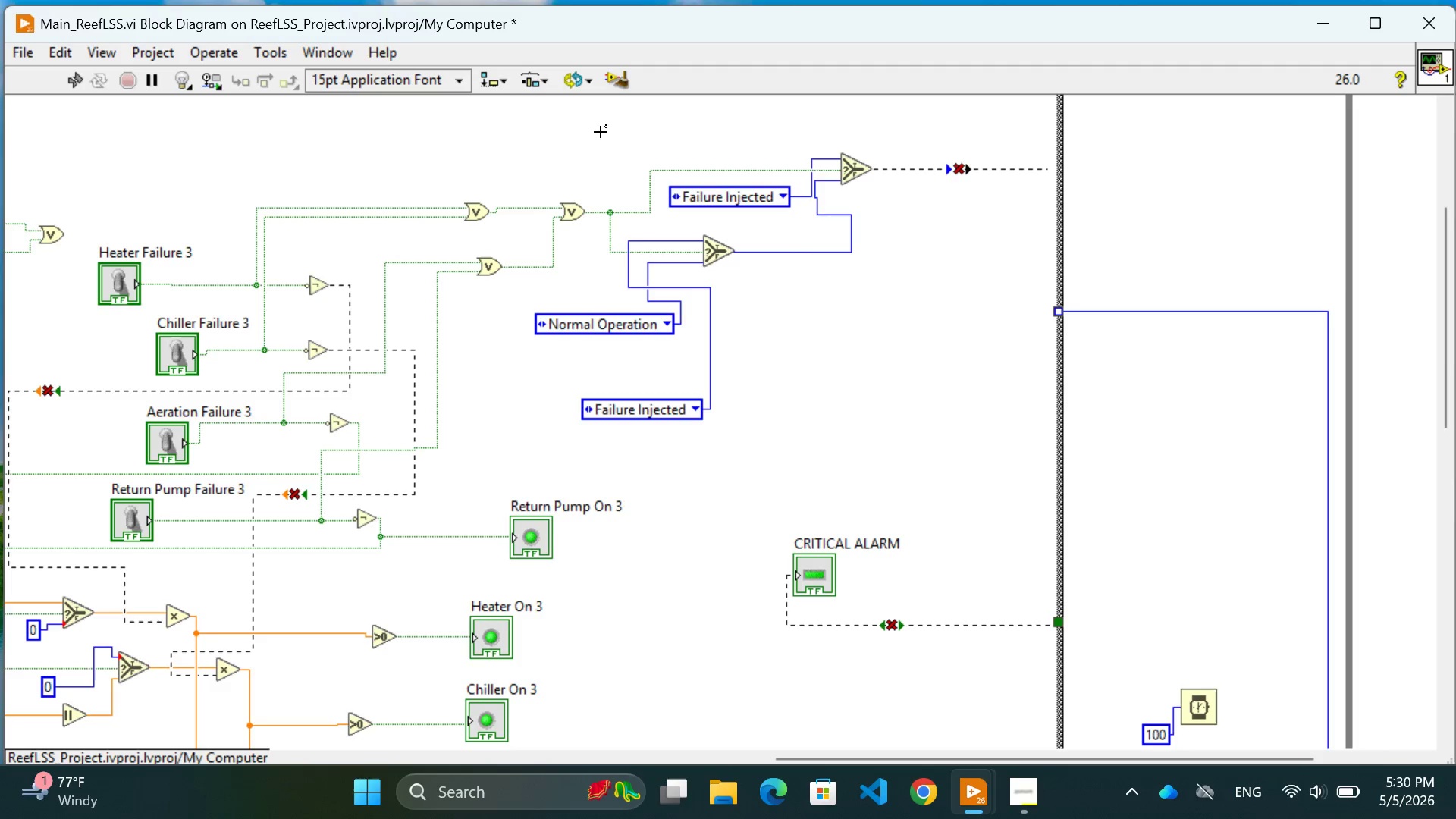 
left_click_drag(start_coordinate=[599, 129], to_coordinate=[837, 421])
 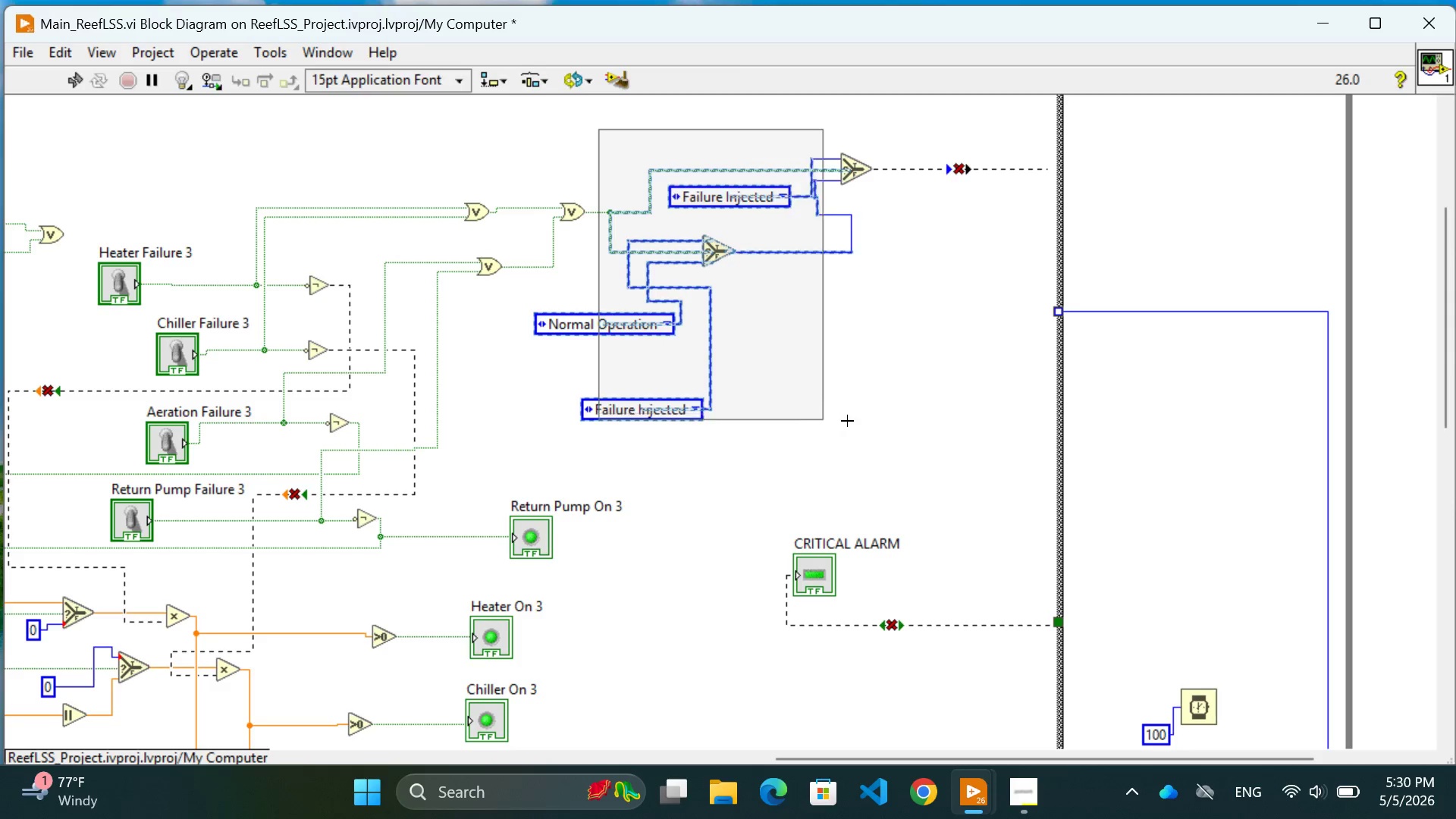 
left_click_drag(start_coordinate=[842, 421], to_coordinate=[882, 424])
 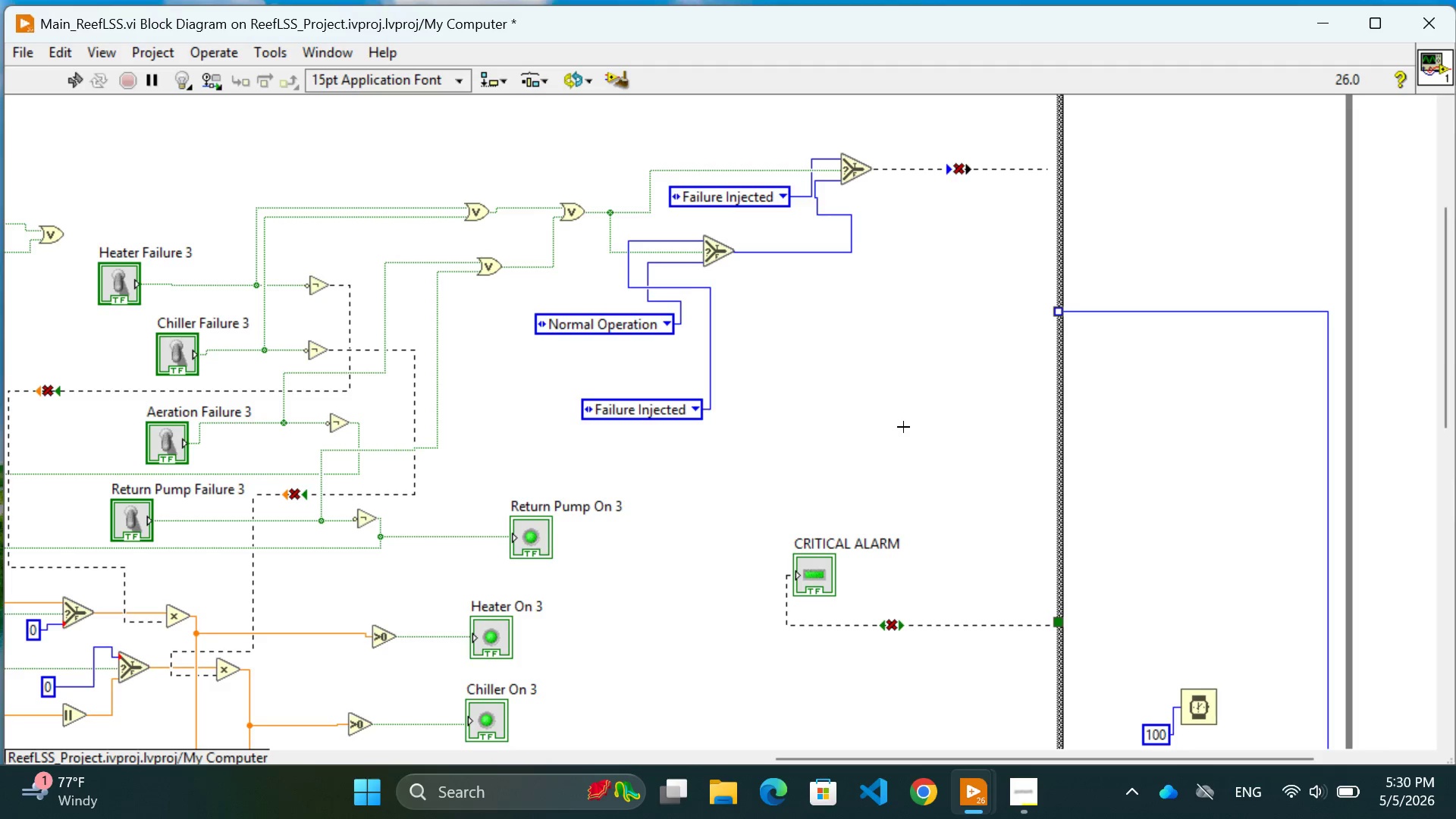 
left_click_drag(start_coordinate=[891, 425], to_coordinate=[927, 428])
 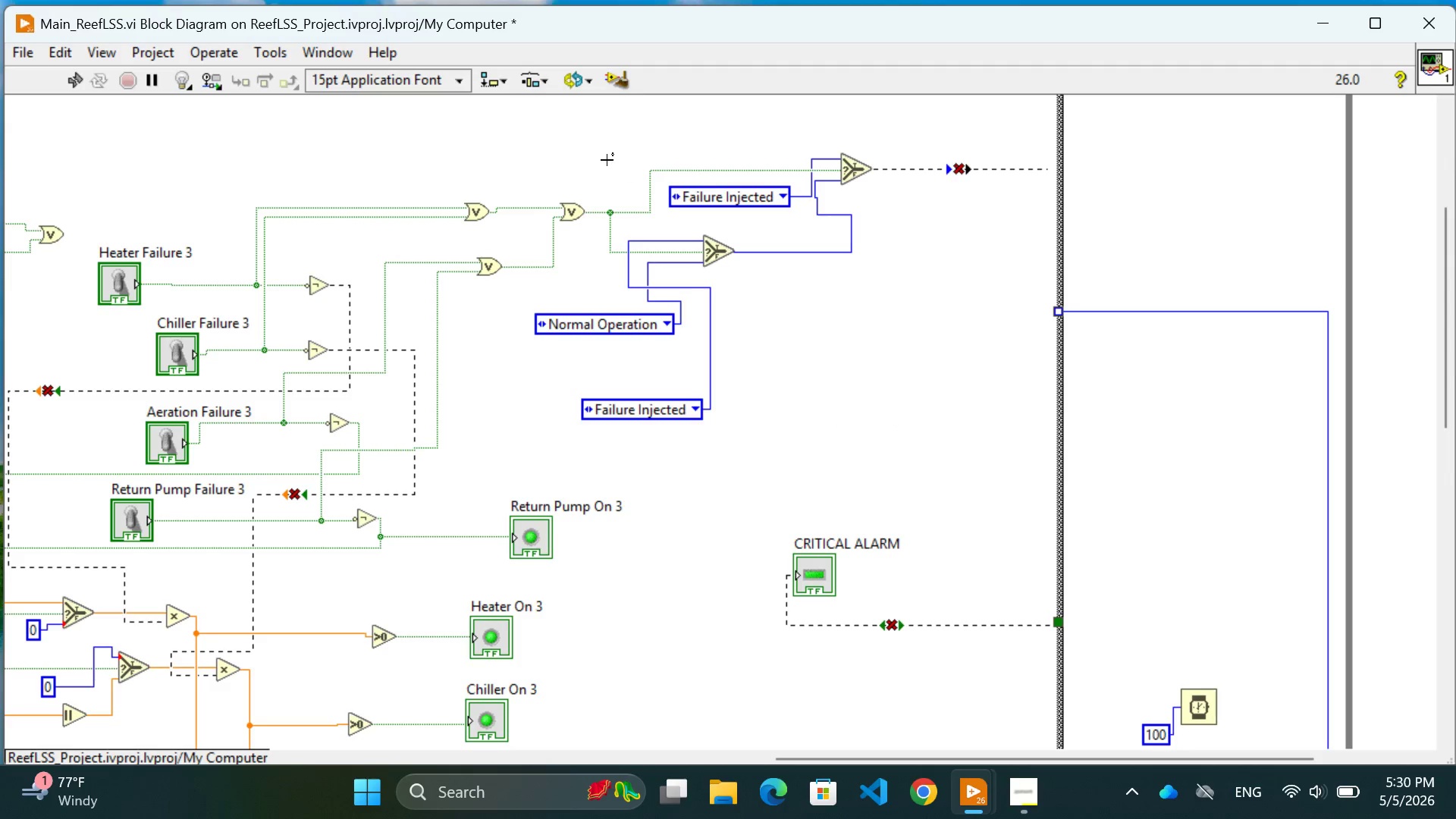 
left_click_drag(start_coordinate=[601, 140], to_coordinate=[1010, 463])
 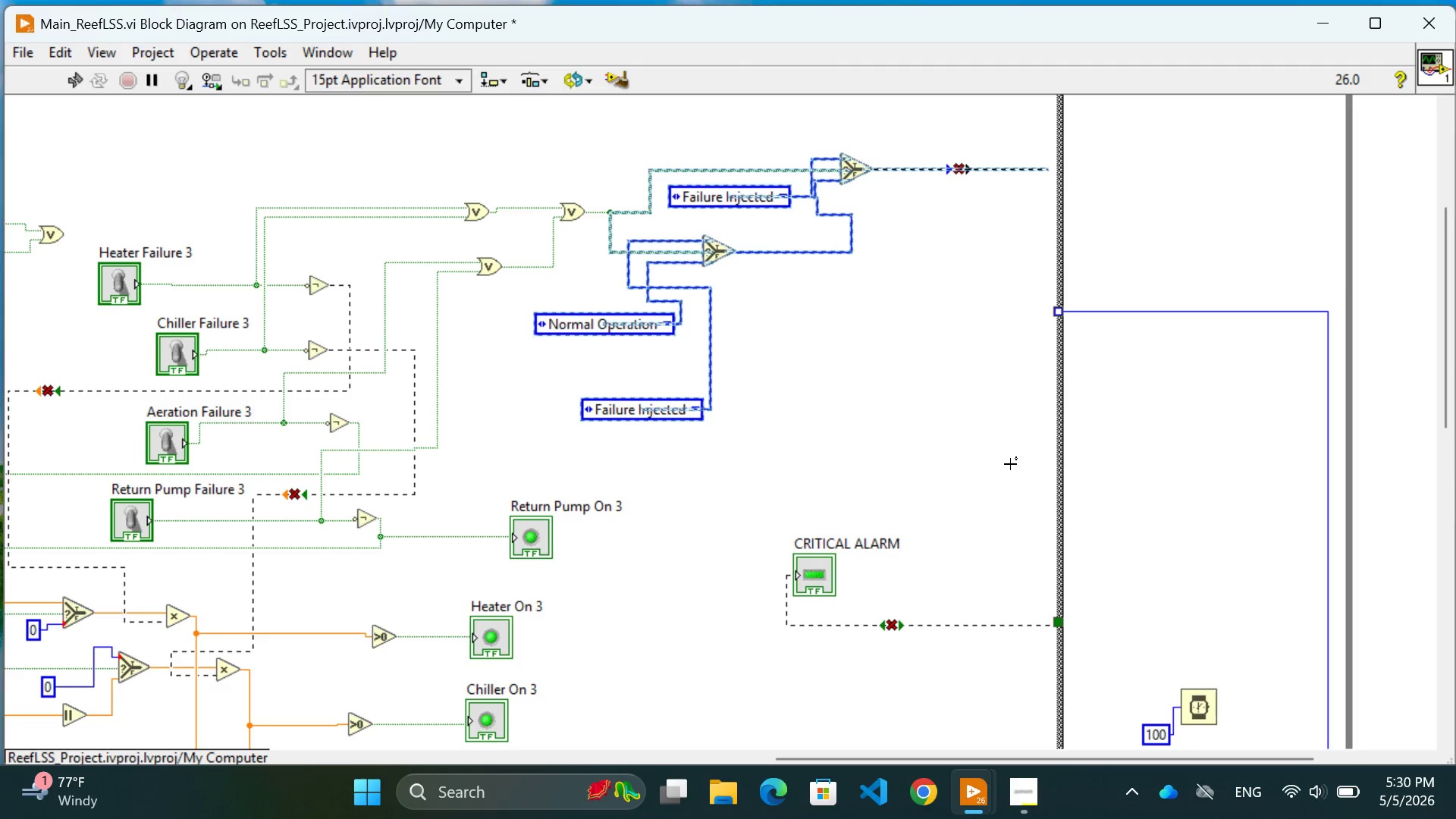 
key(Delete)
 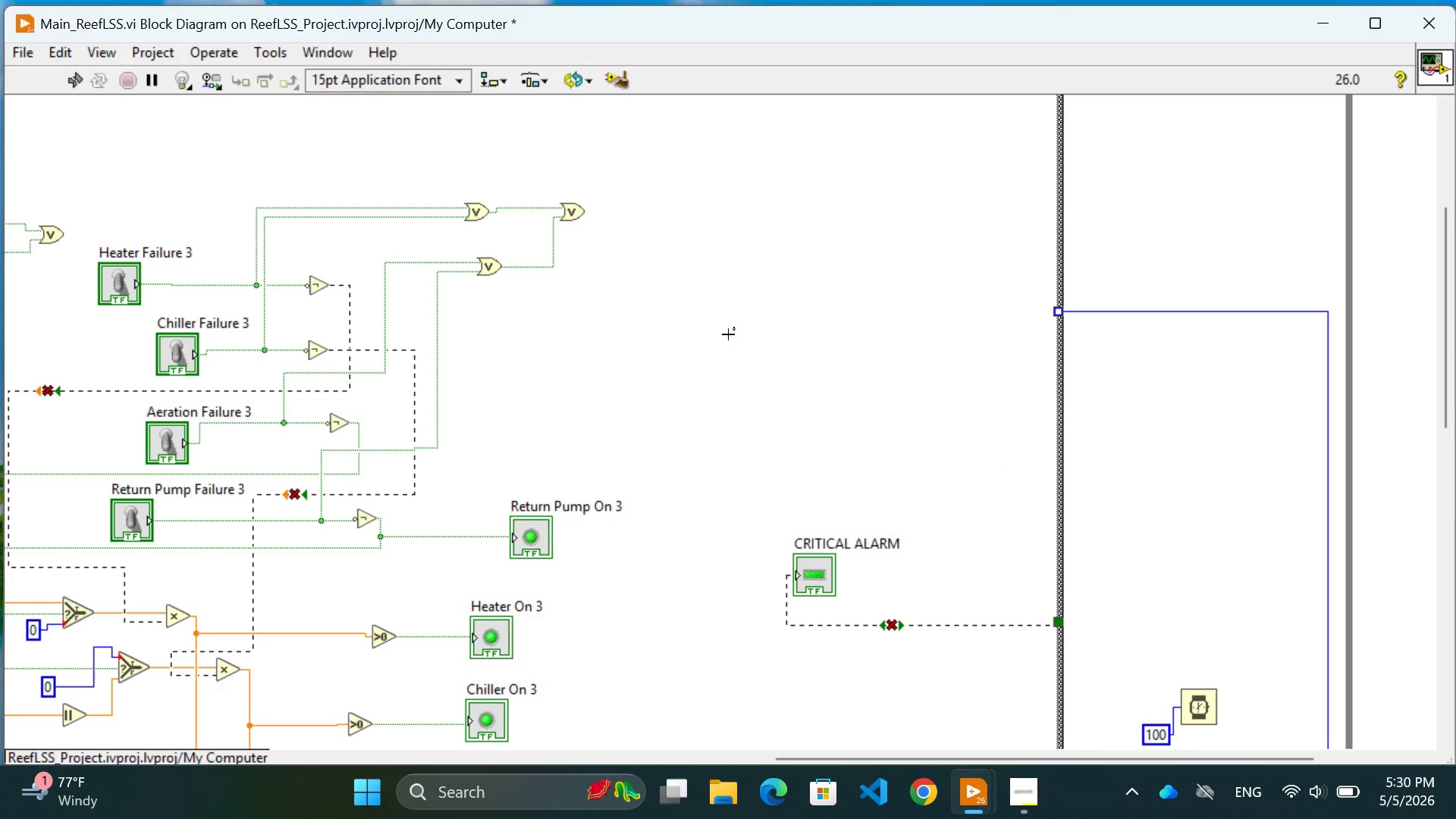 
scroll: coordinate [837, 466], scroll_direction: up, amount: 3.0
 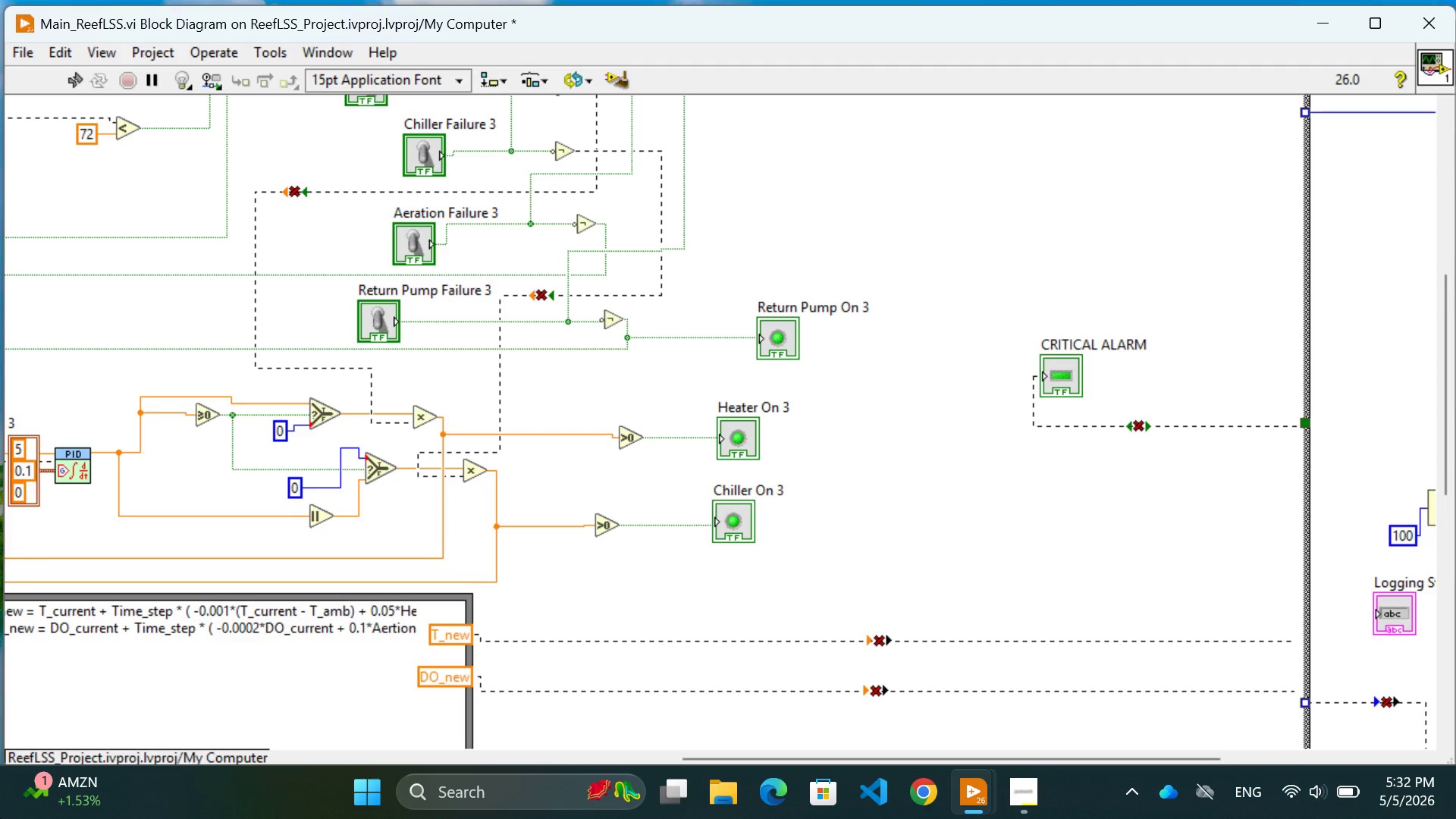 
wait(107.39)
 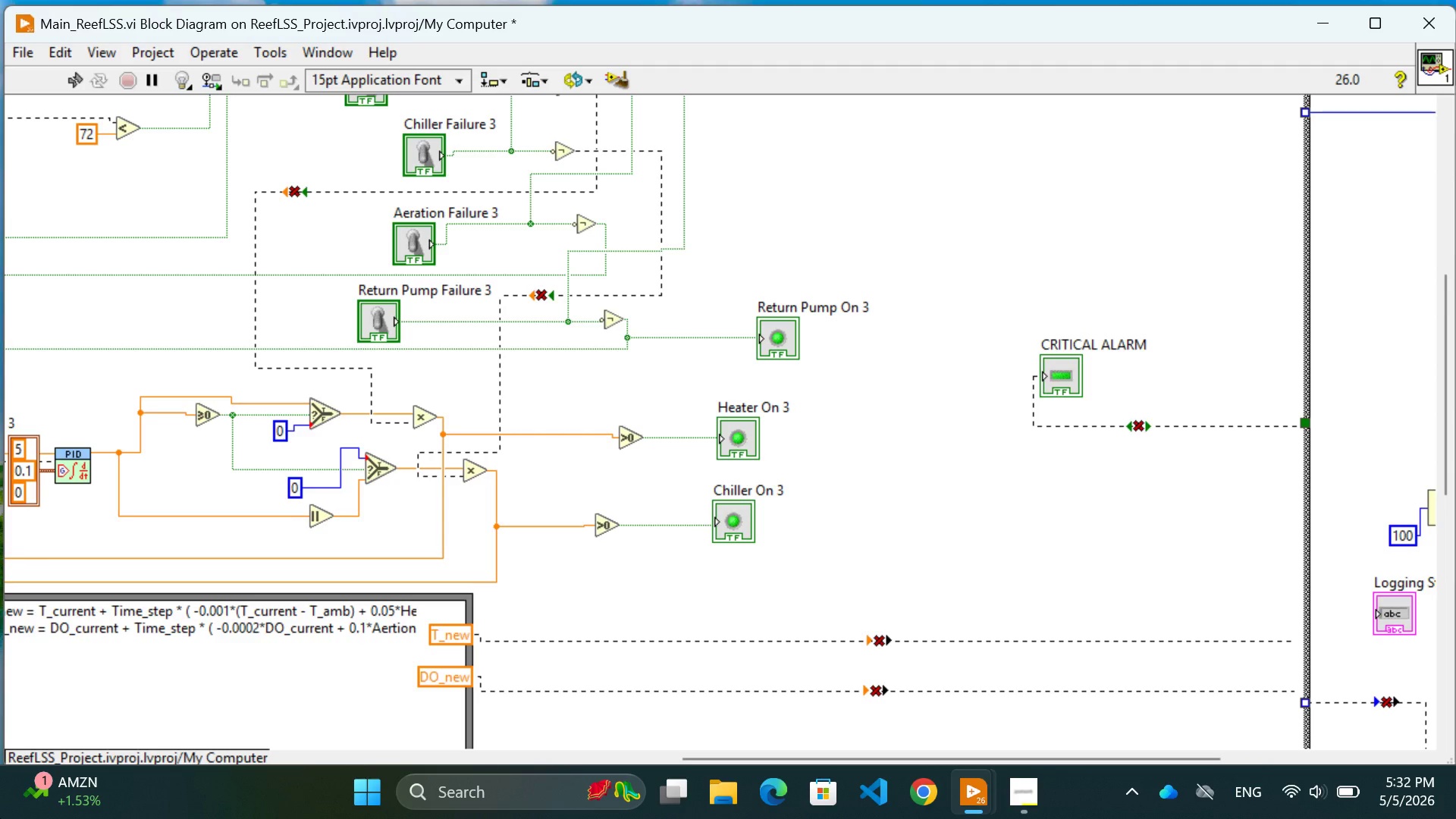 
left_click([1009, 211])
 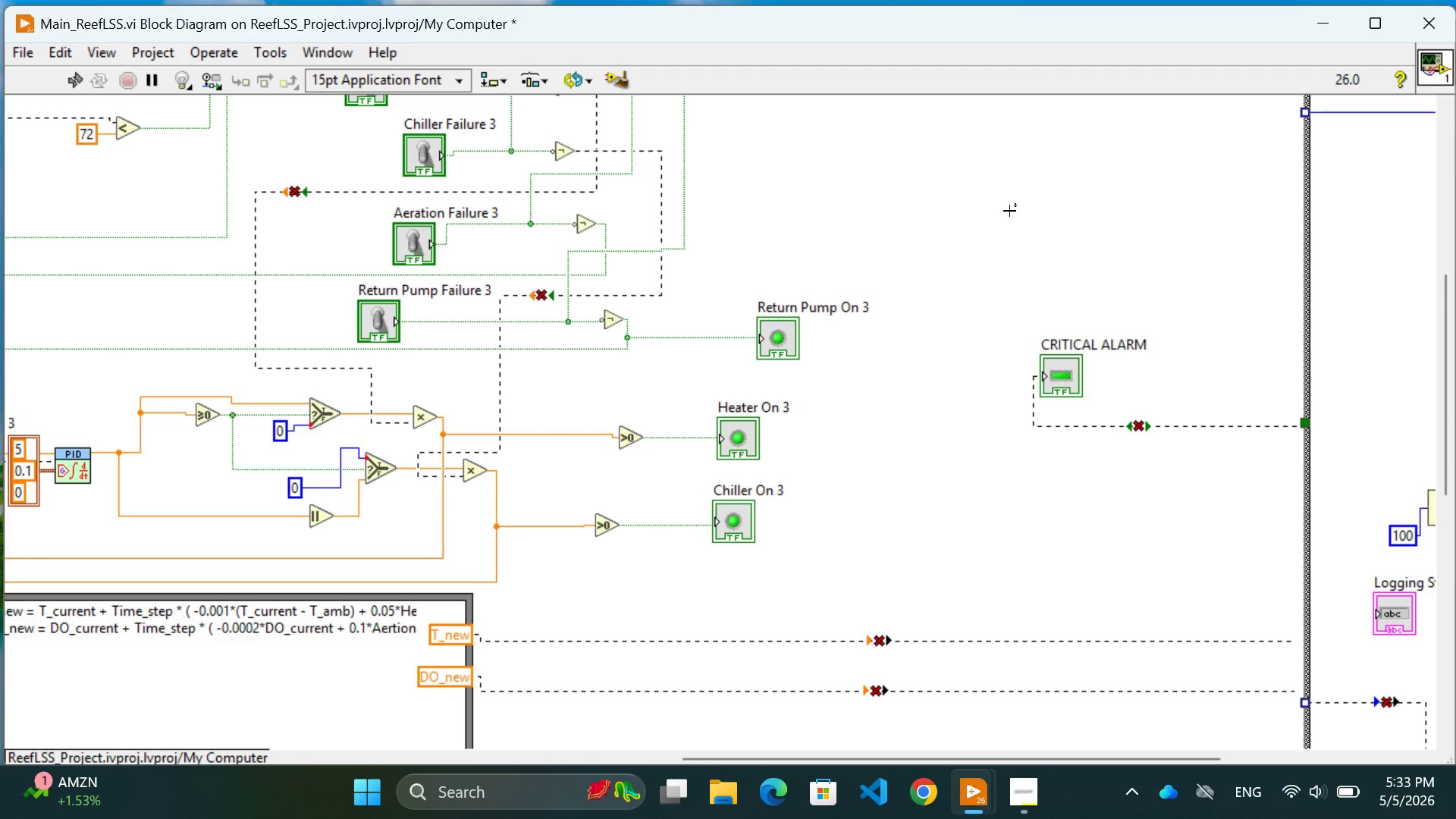 
wait(90.16)
 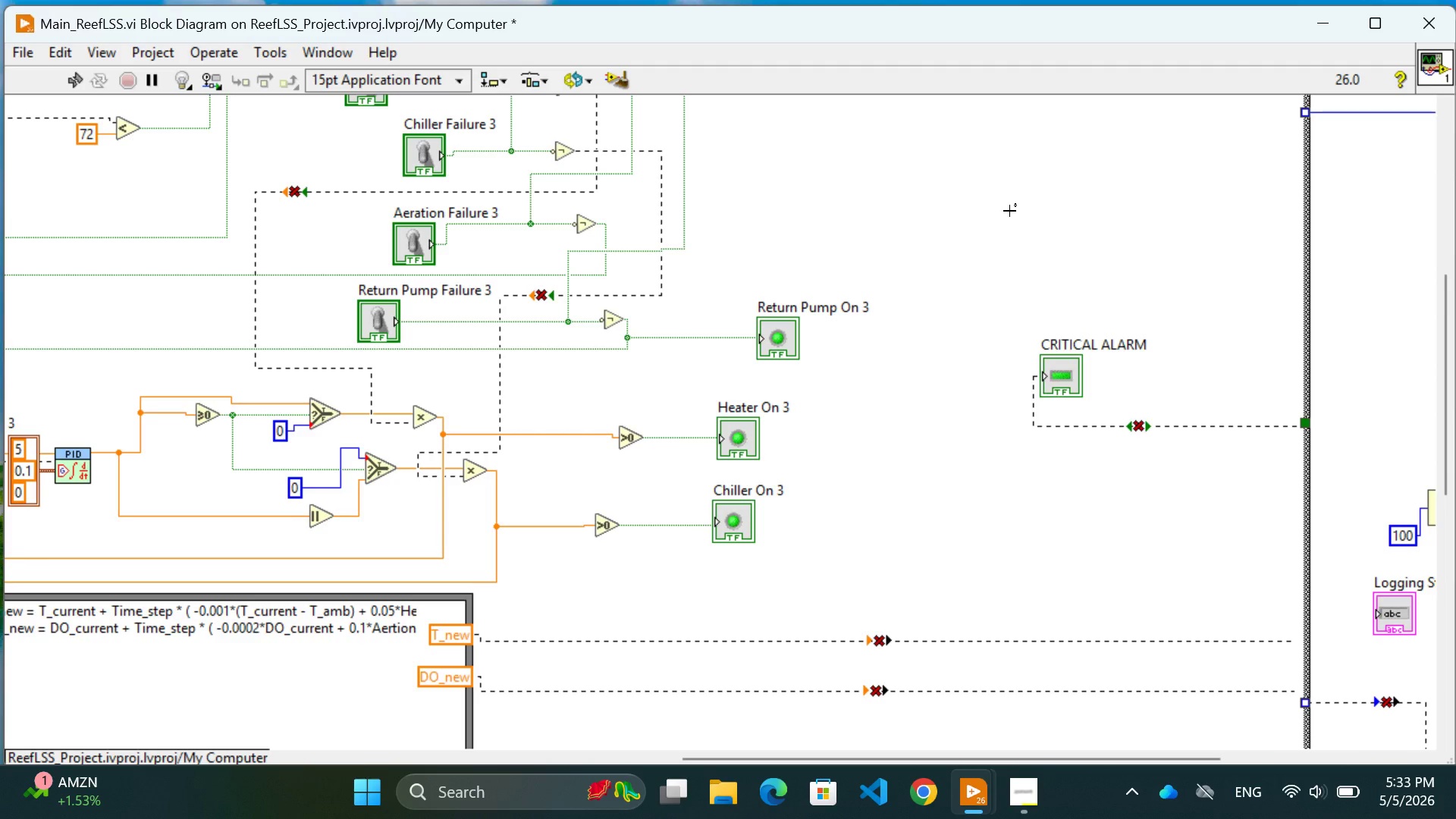 
left_click([1048, 208])
 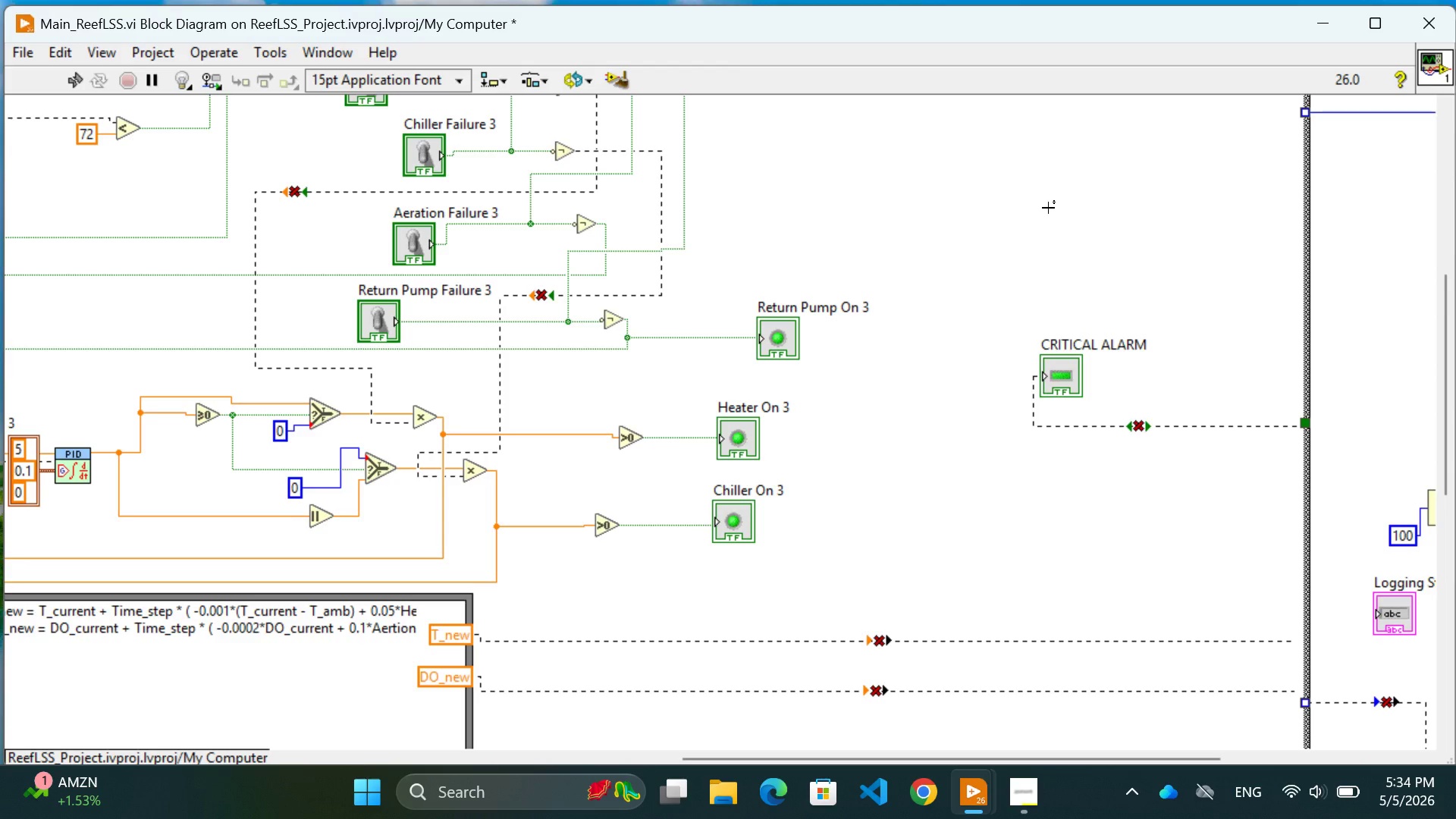 
wait(47.03)
 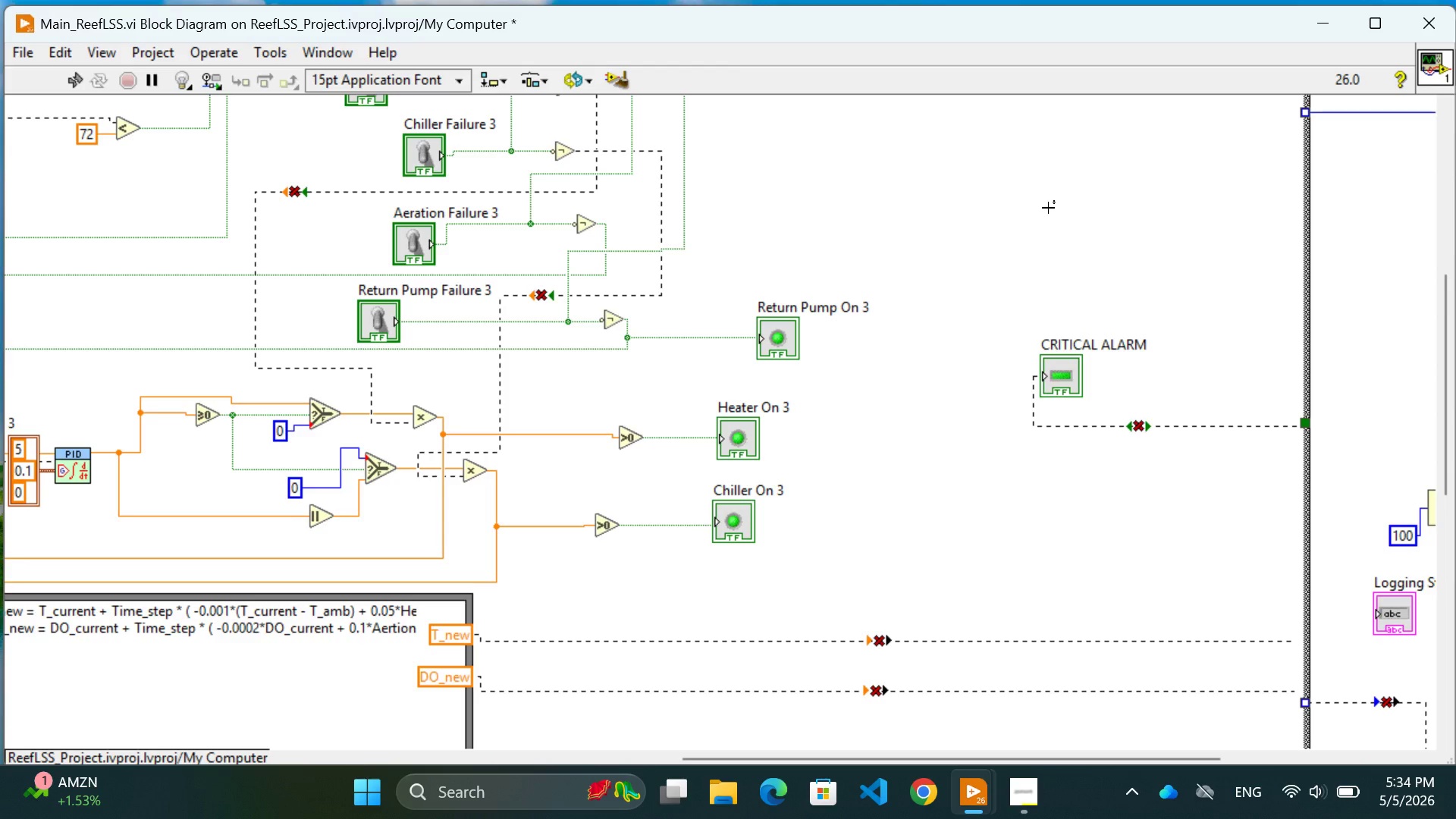 
left_click([964, 223])
 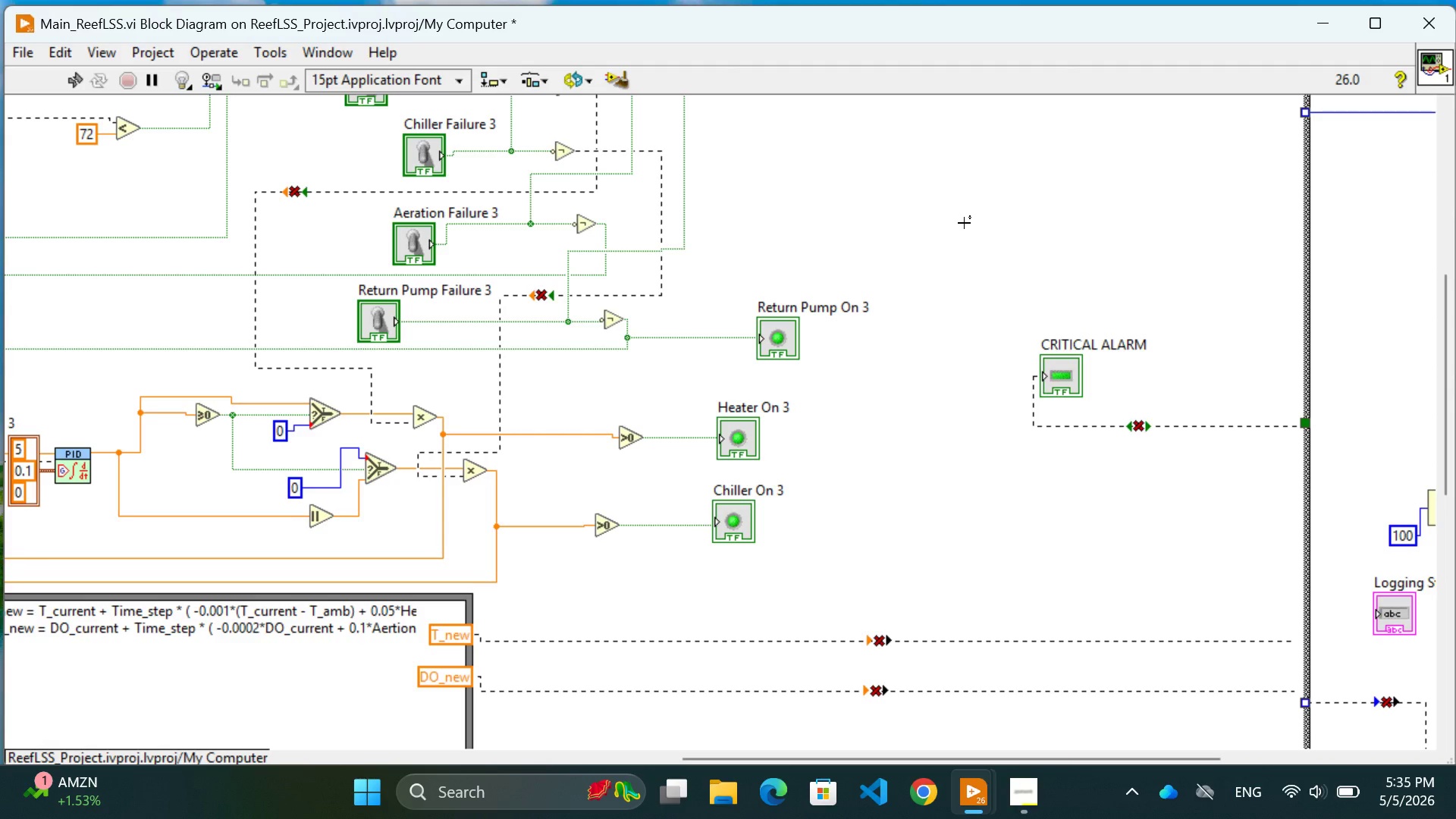 
wait(50.0)
 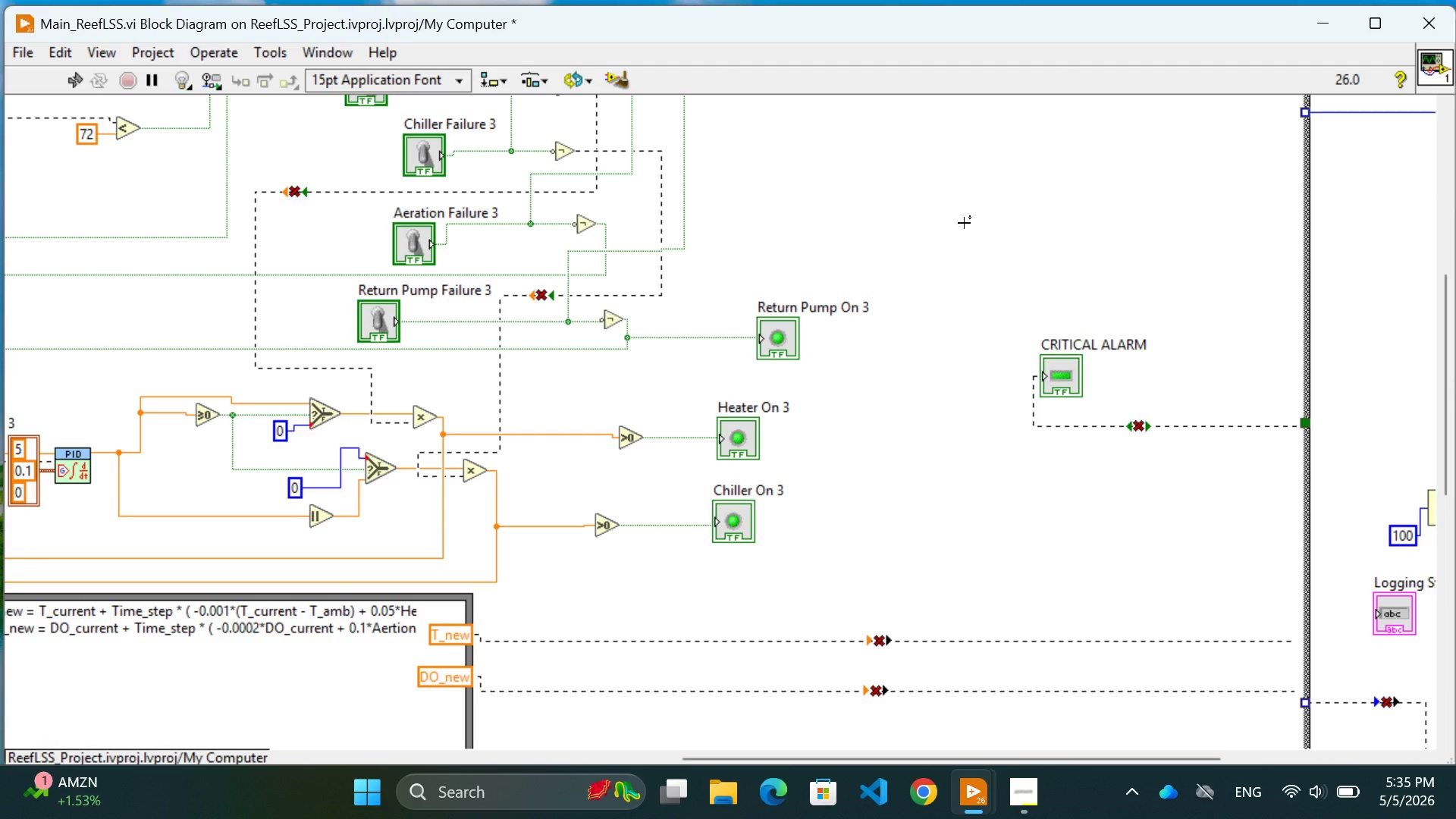 
left_click([1213, 220])
 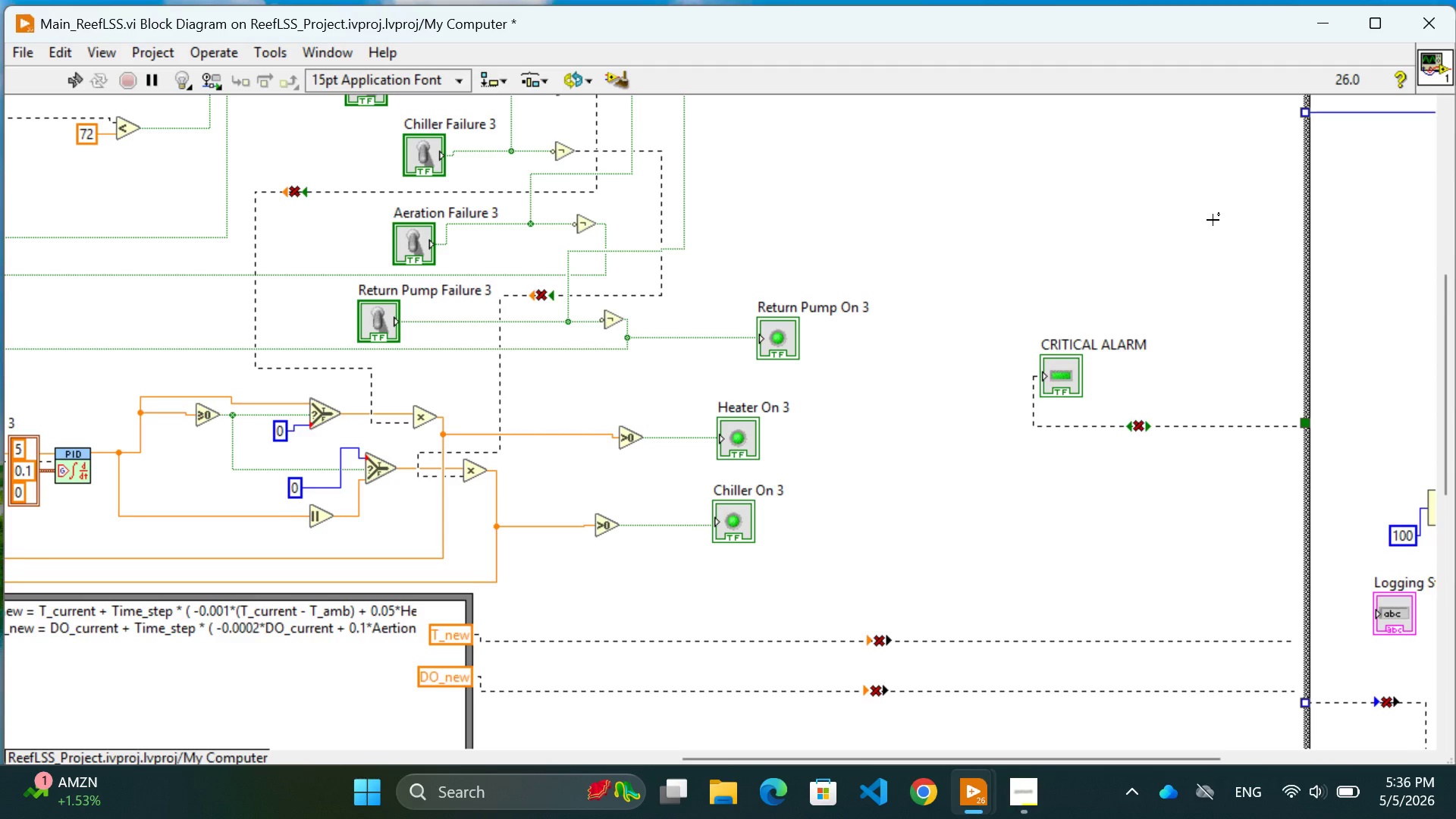 
wait(60.53)
 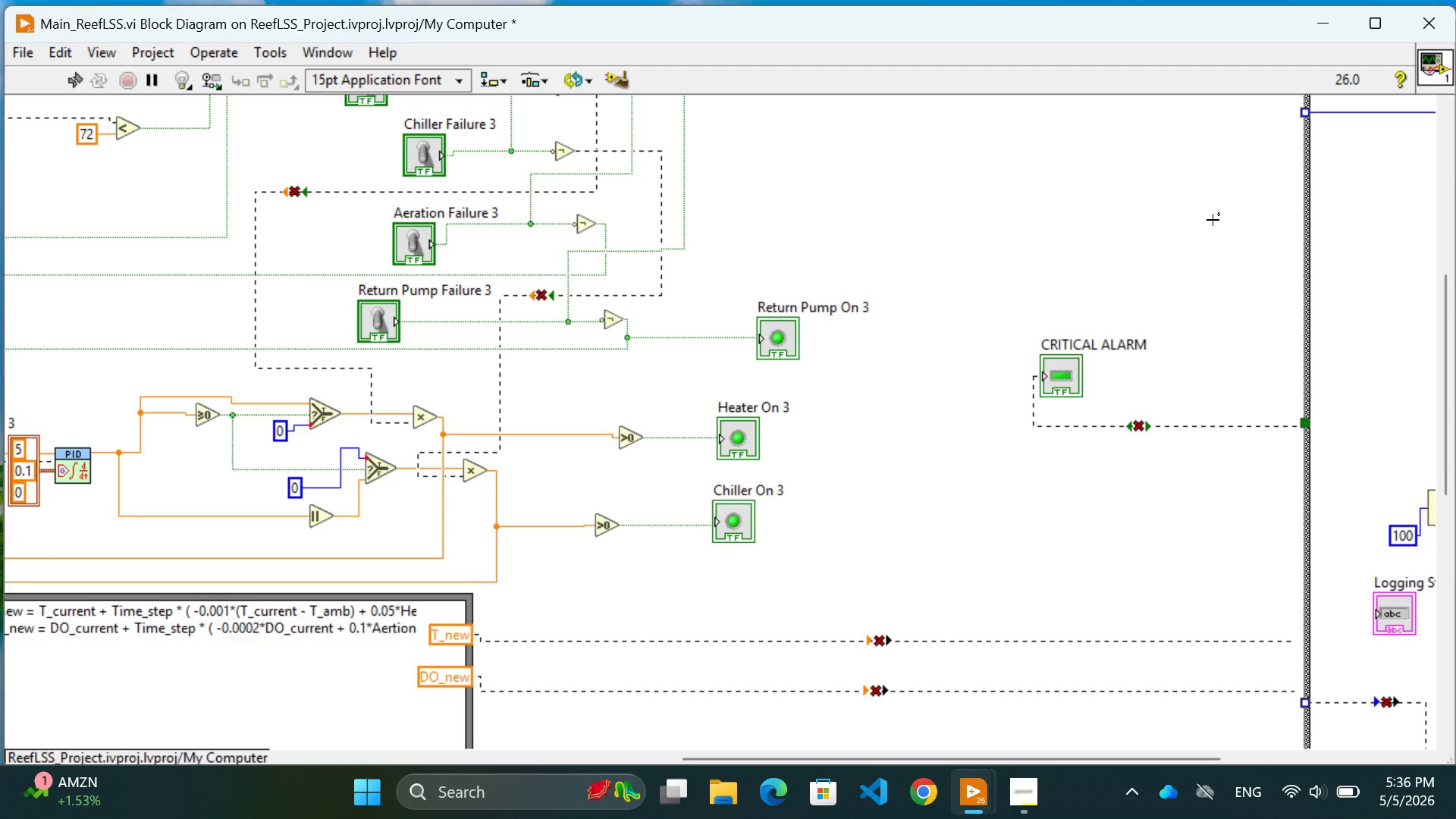 
scroll: coordinate [1015, 644], scroll_direction: down, amount: 32.0
 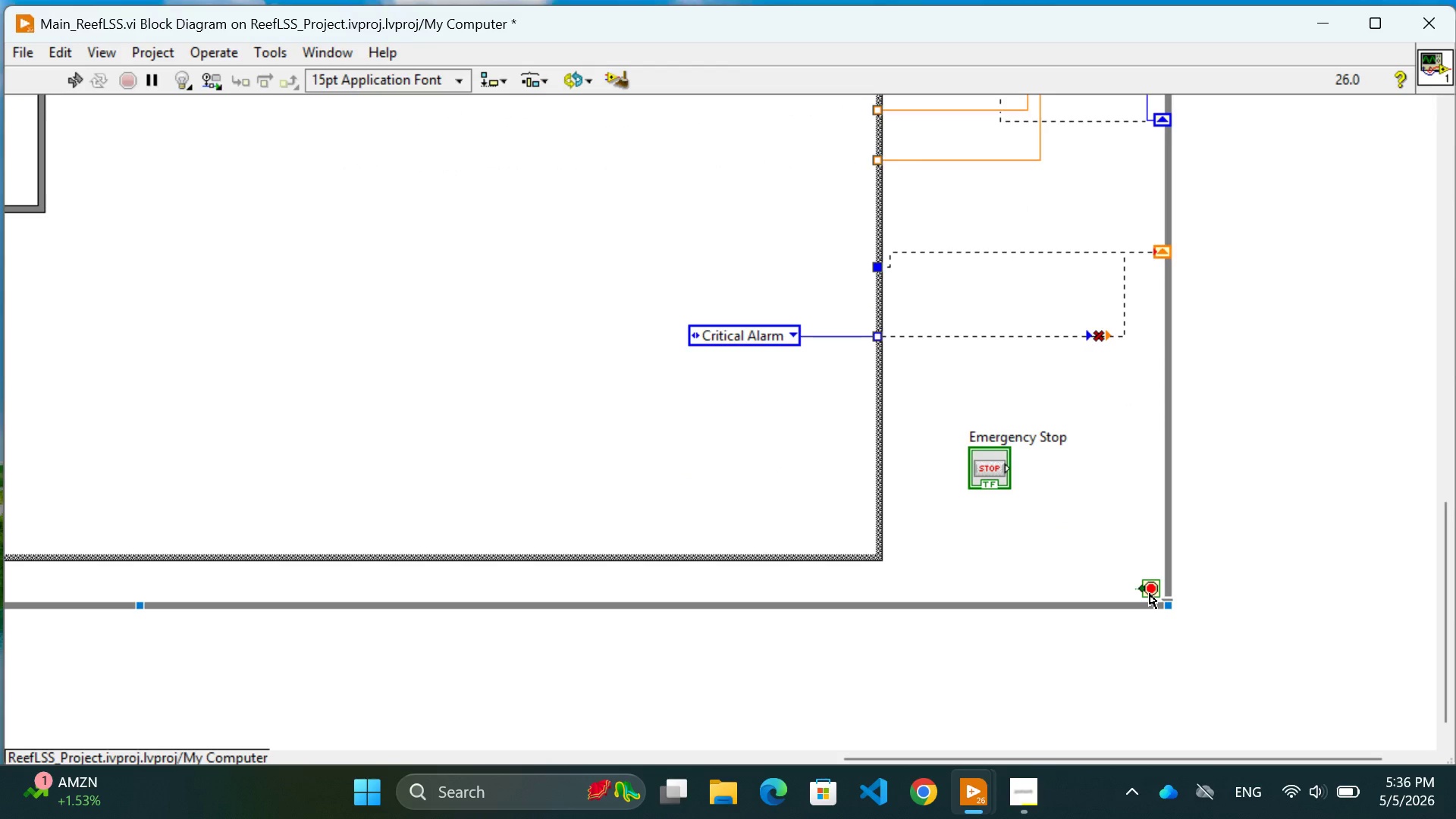 
wait(14.04)
 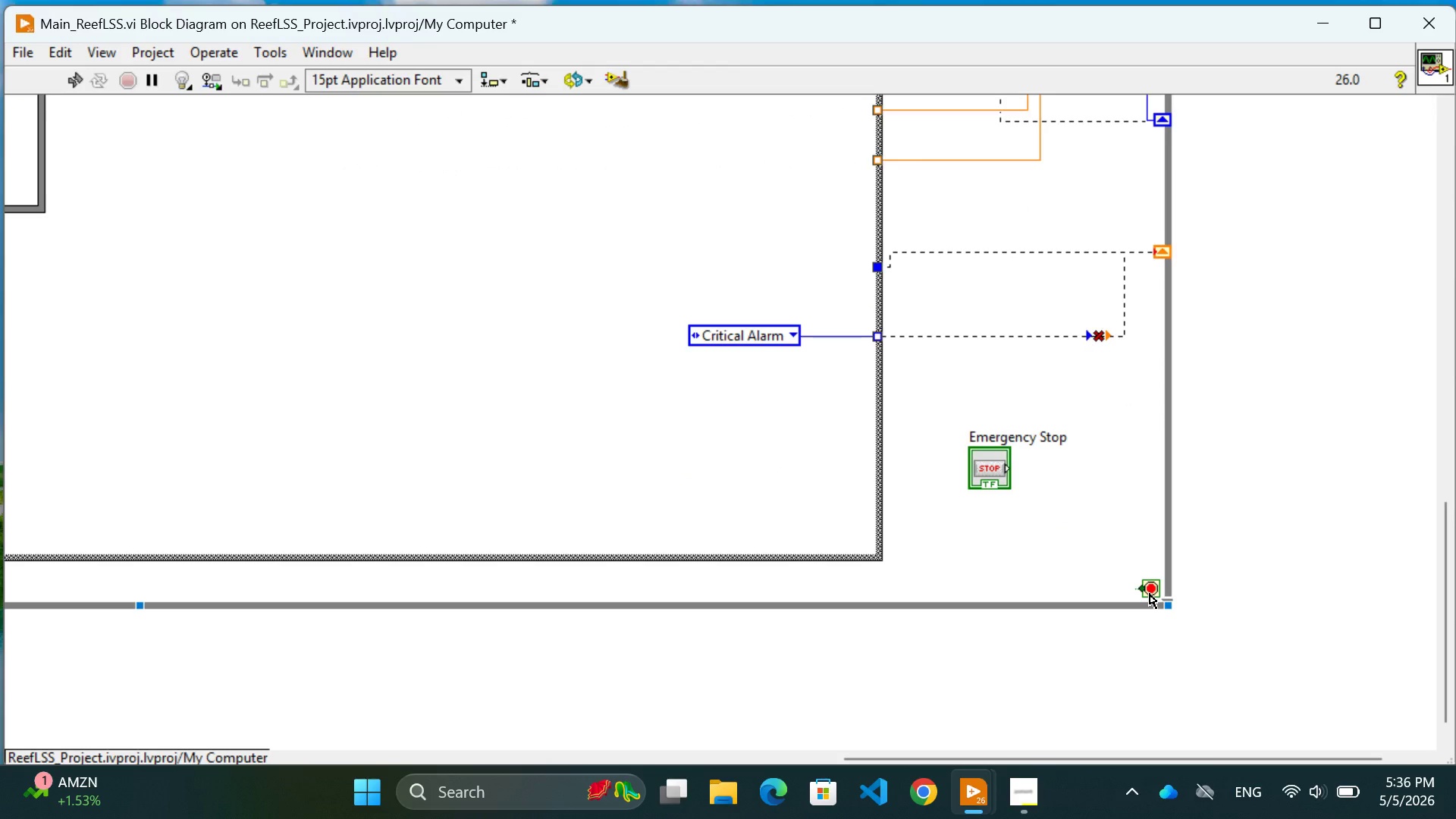 
scroll: coordinate [1108, 593], scroll_direction: up, amount: 4.0
 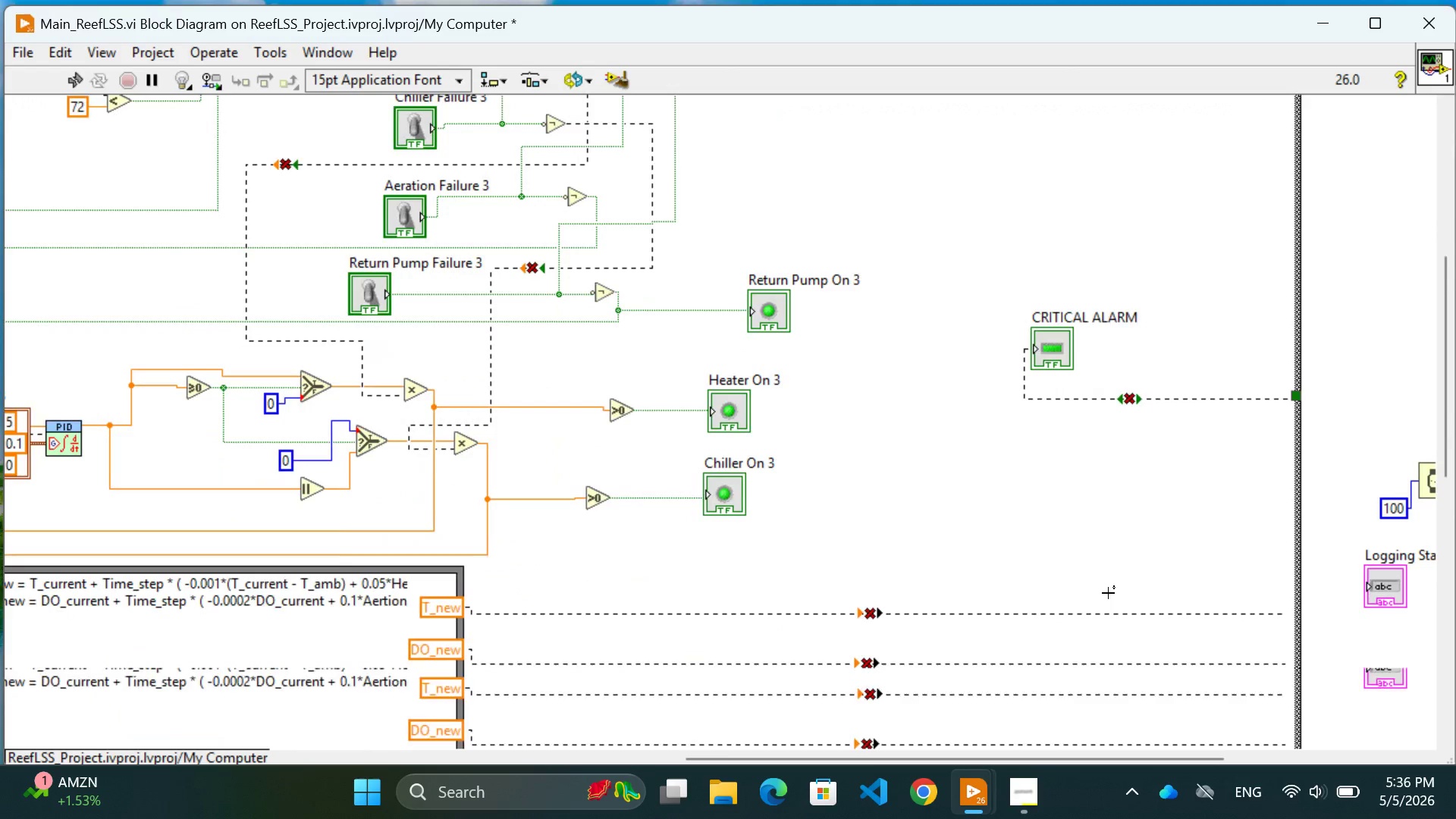 
scroll: coordinate [1078, 568], scroll_direction: down, amount: 34.0
 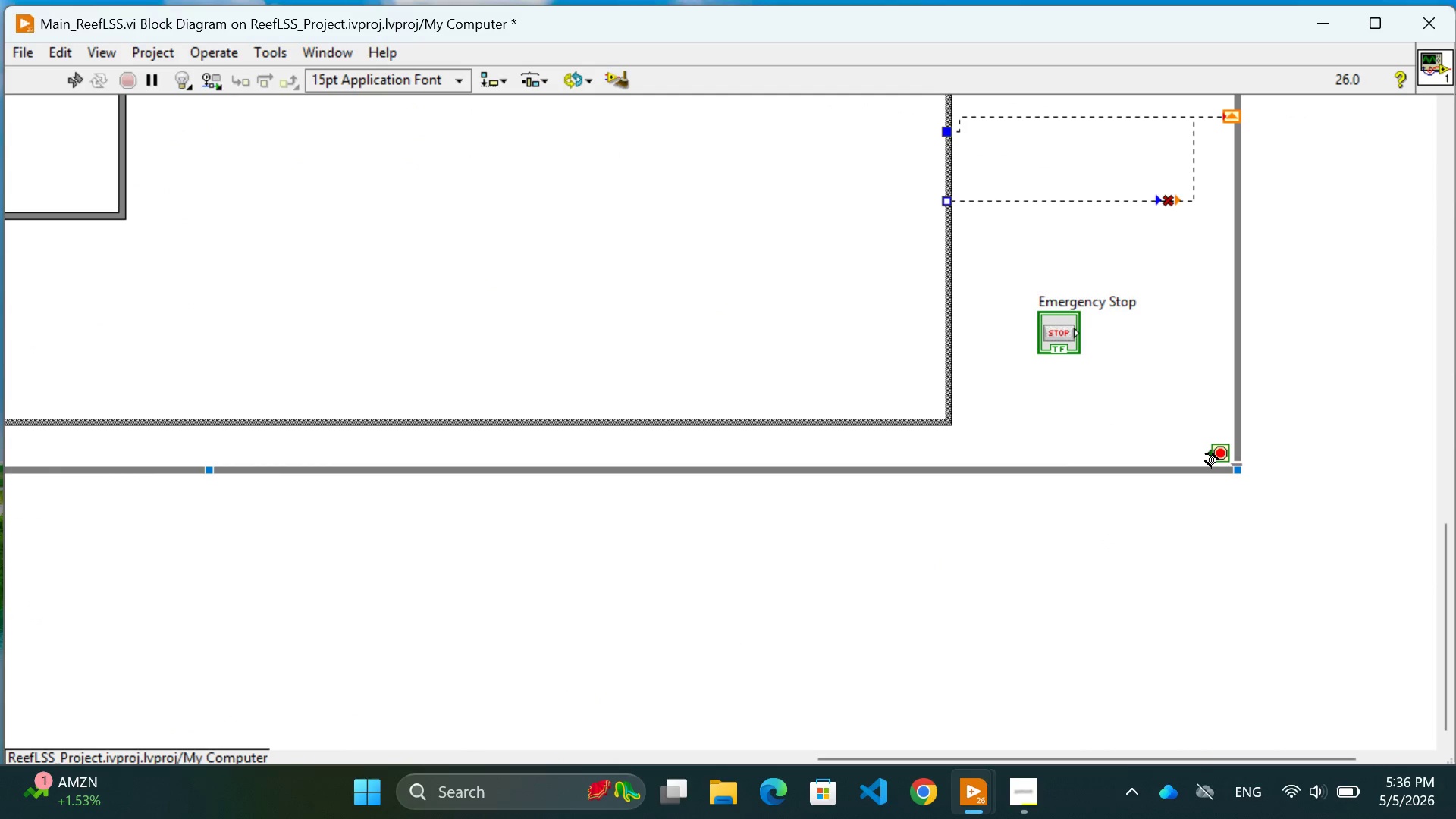 
scroll: coordinate [956, 279], scroll_direction: up, amount: 59.0
 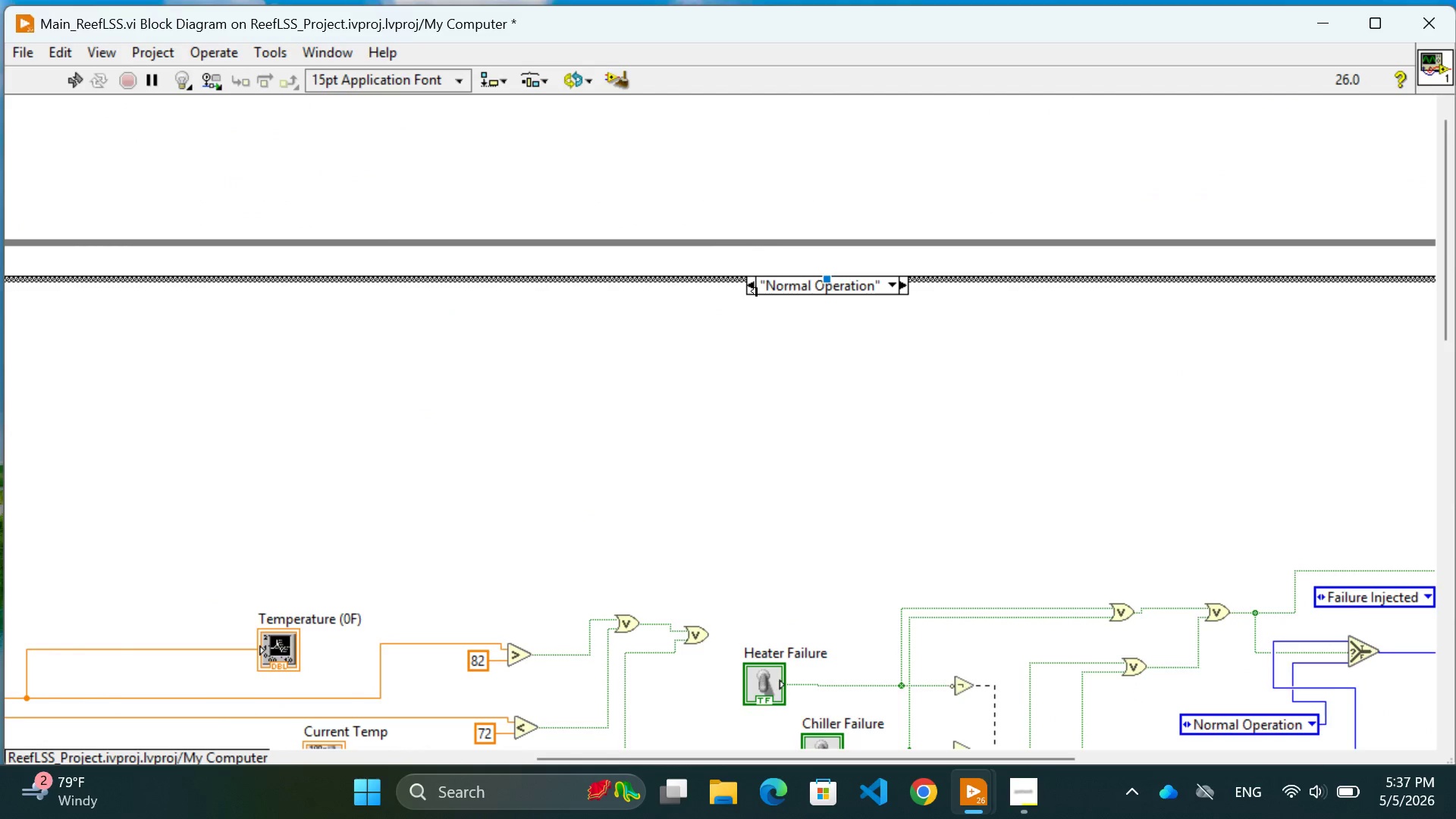 
left_click([749, 291])
 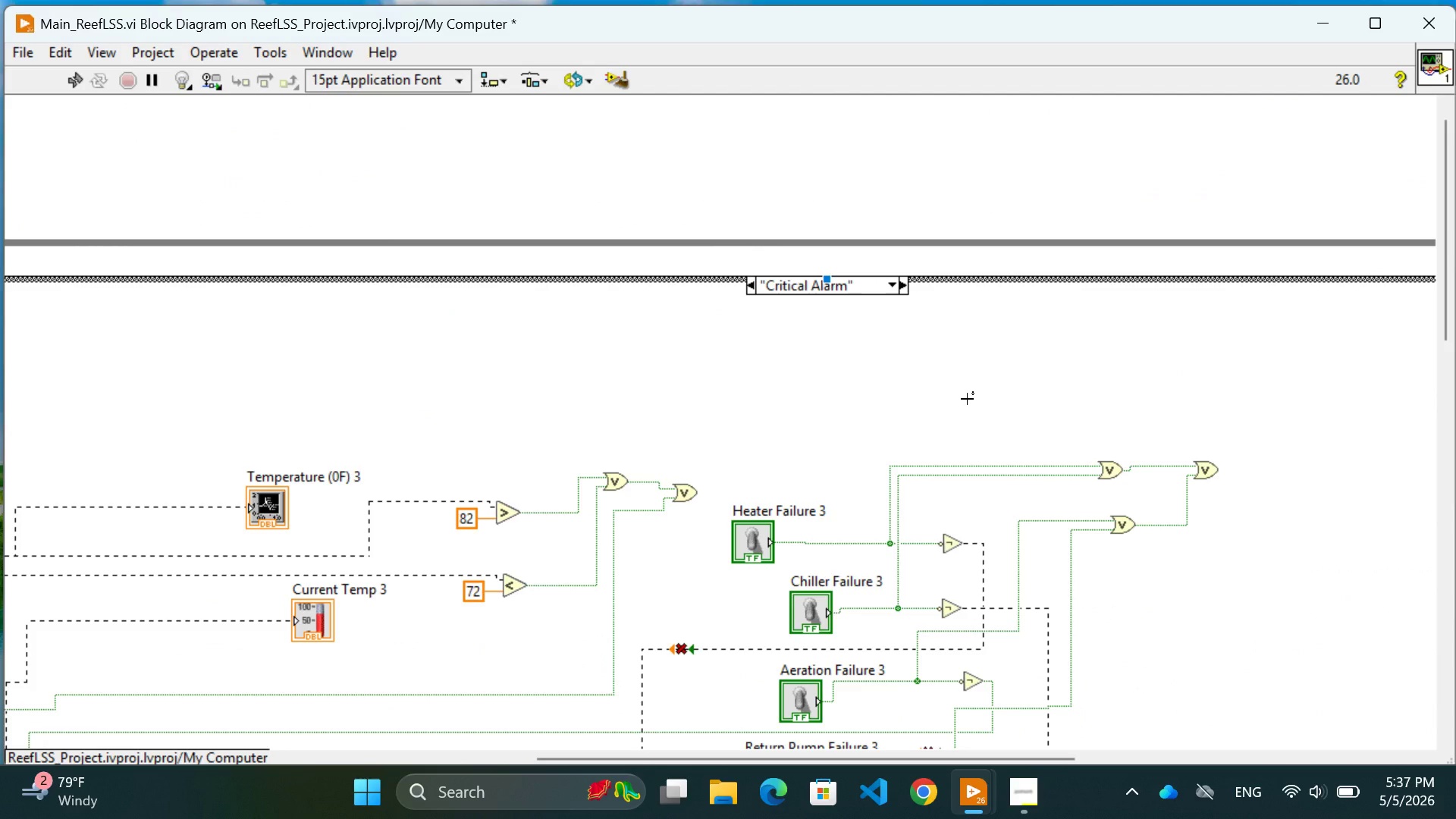 
scroll: coordinate [1077, 413], scroll_direction: down, amount: 41.0
 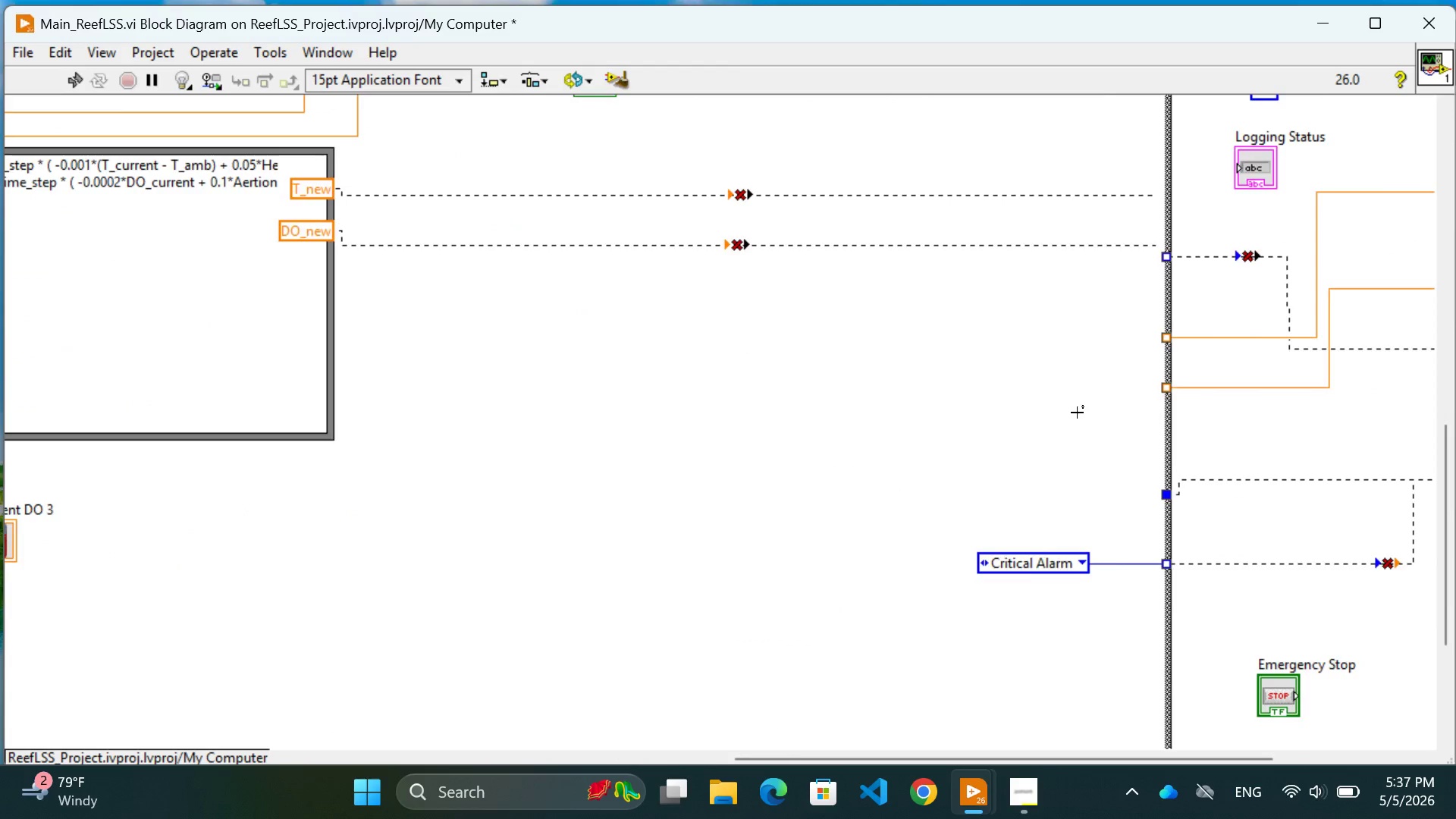 
left_click([797, 498])
 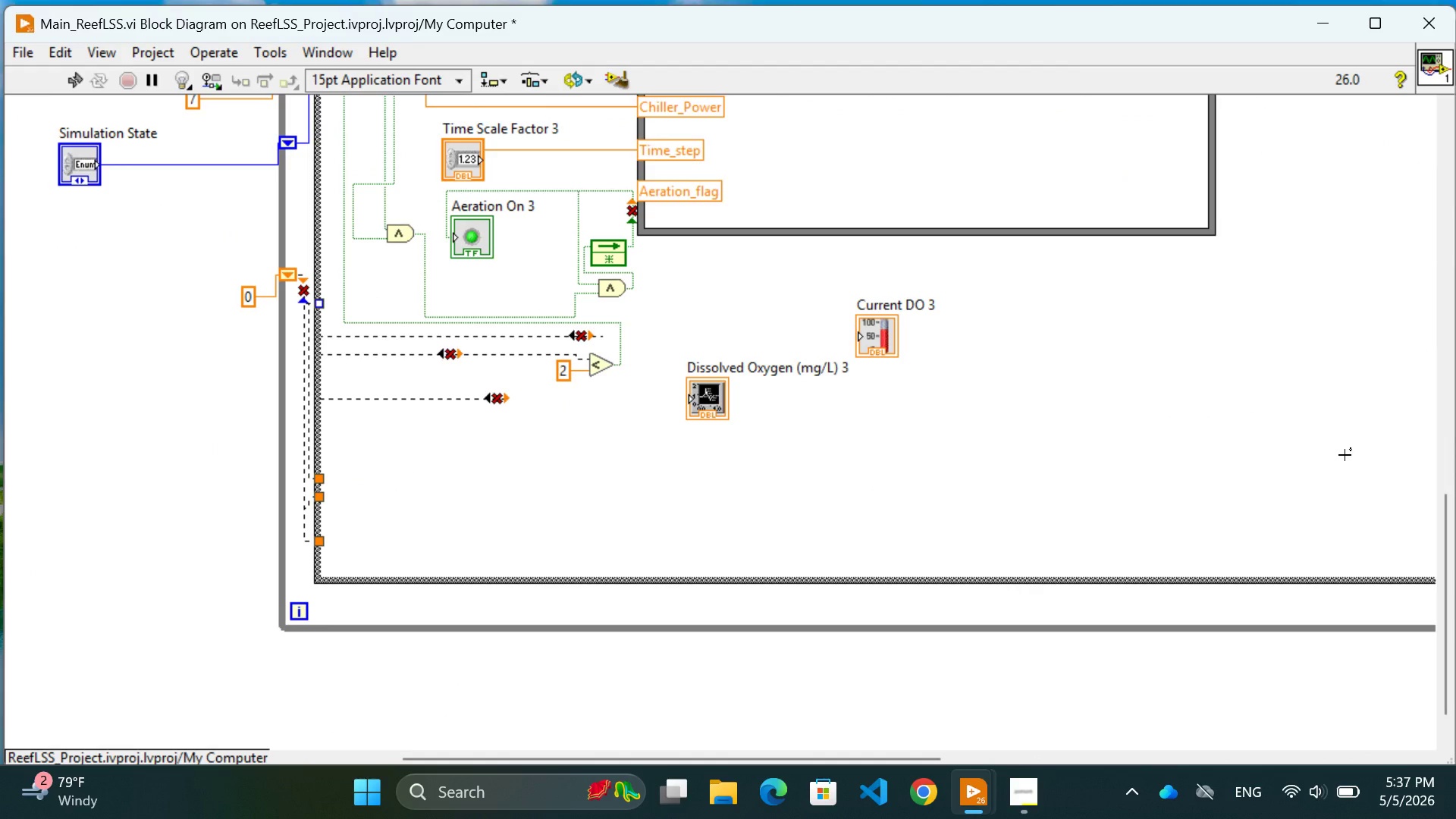 
scroll: coordinate [1077, 413], scroll_direction: up, amount: 20.0
 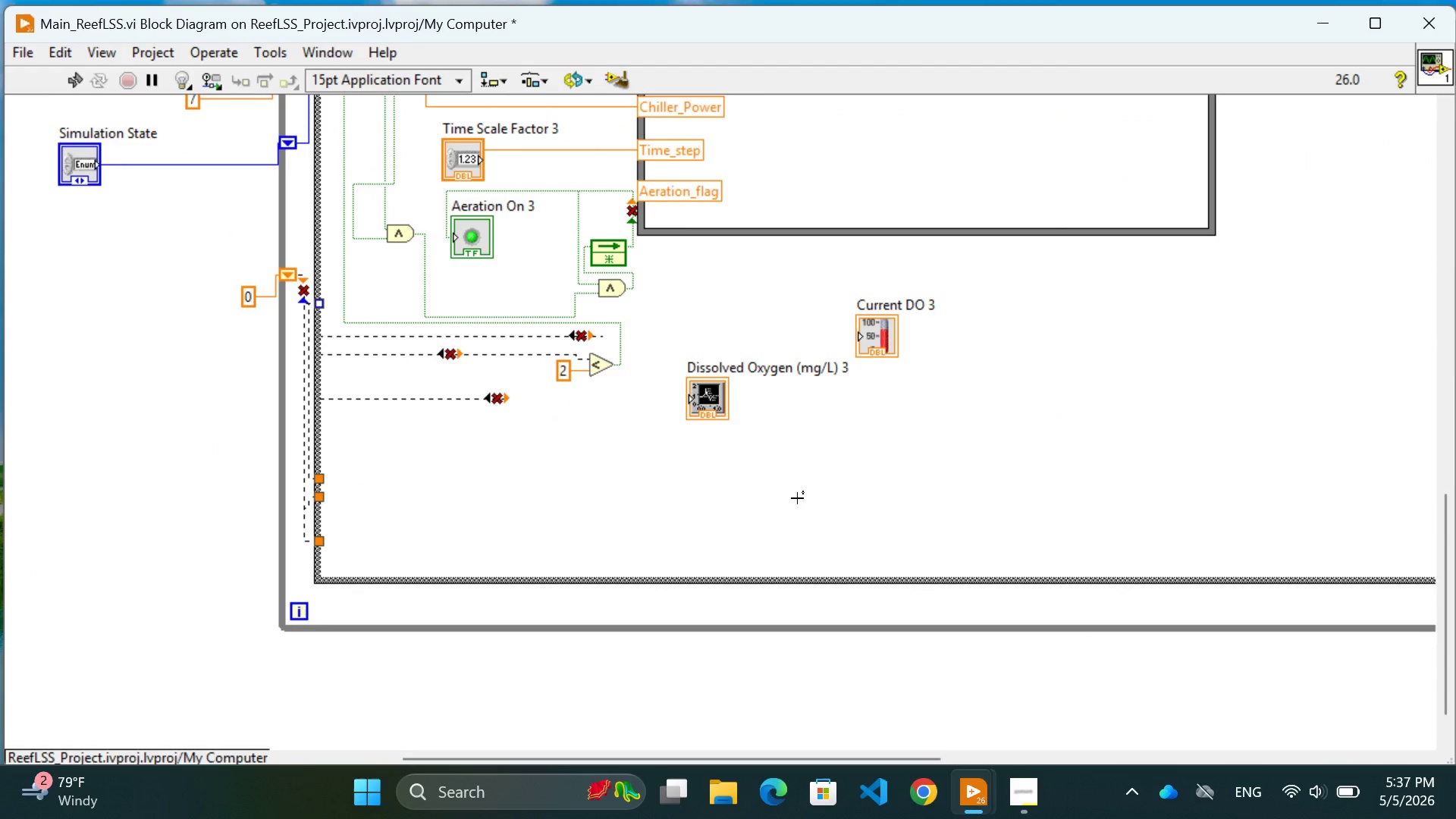 
scroll: coordinate [1345, 455], scroll_direction: down, amount: 3.0
 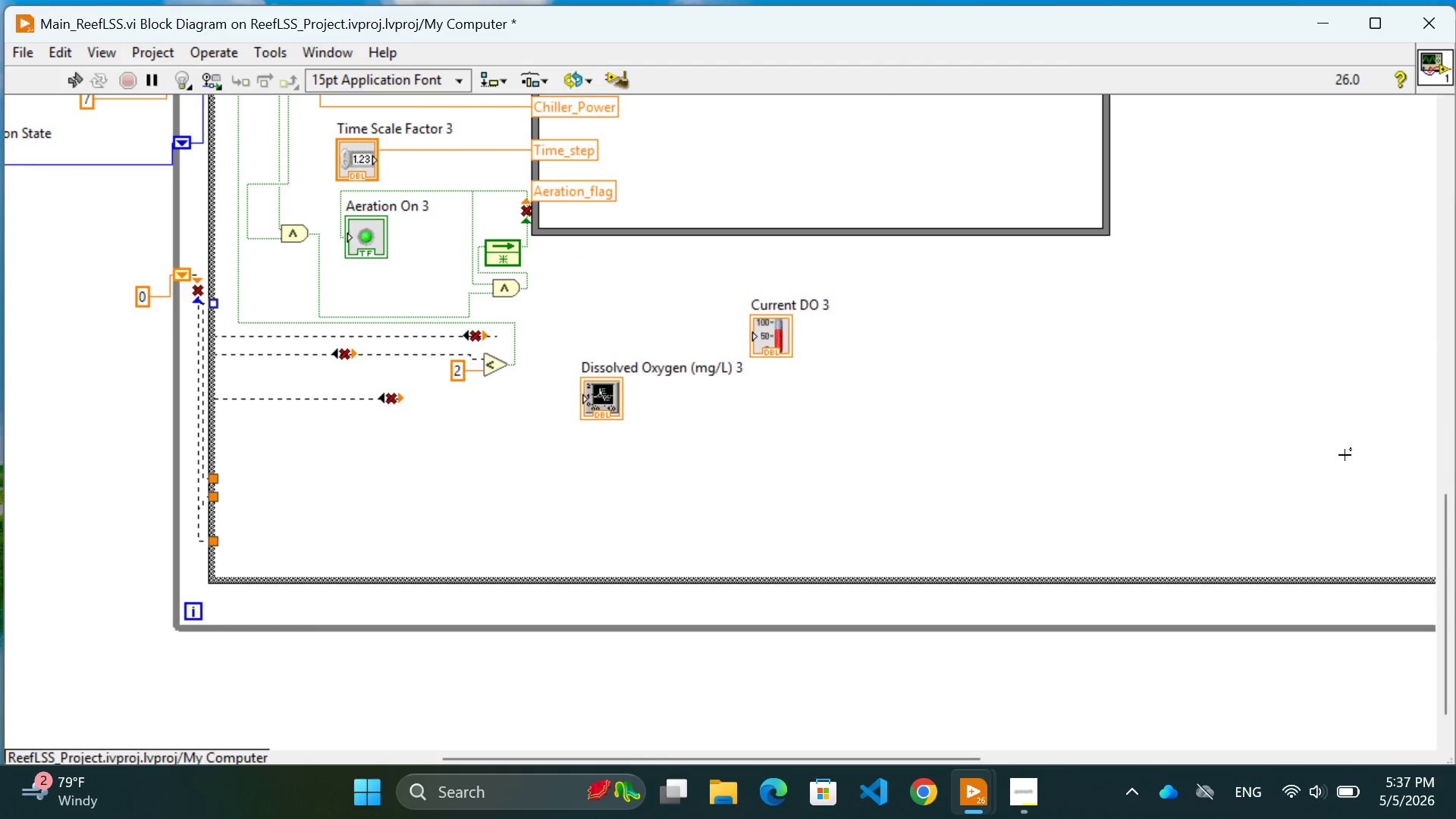 
scroll: coordinate [1345, 455], scroll_direction: up, amount: 4.0
 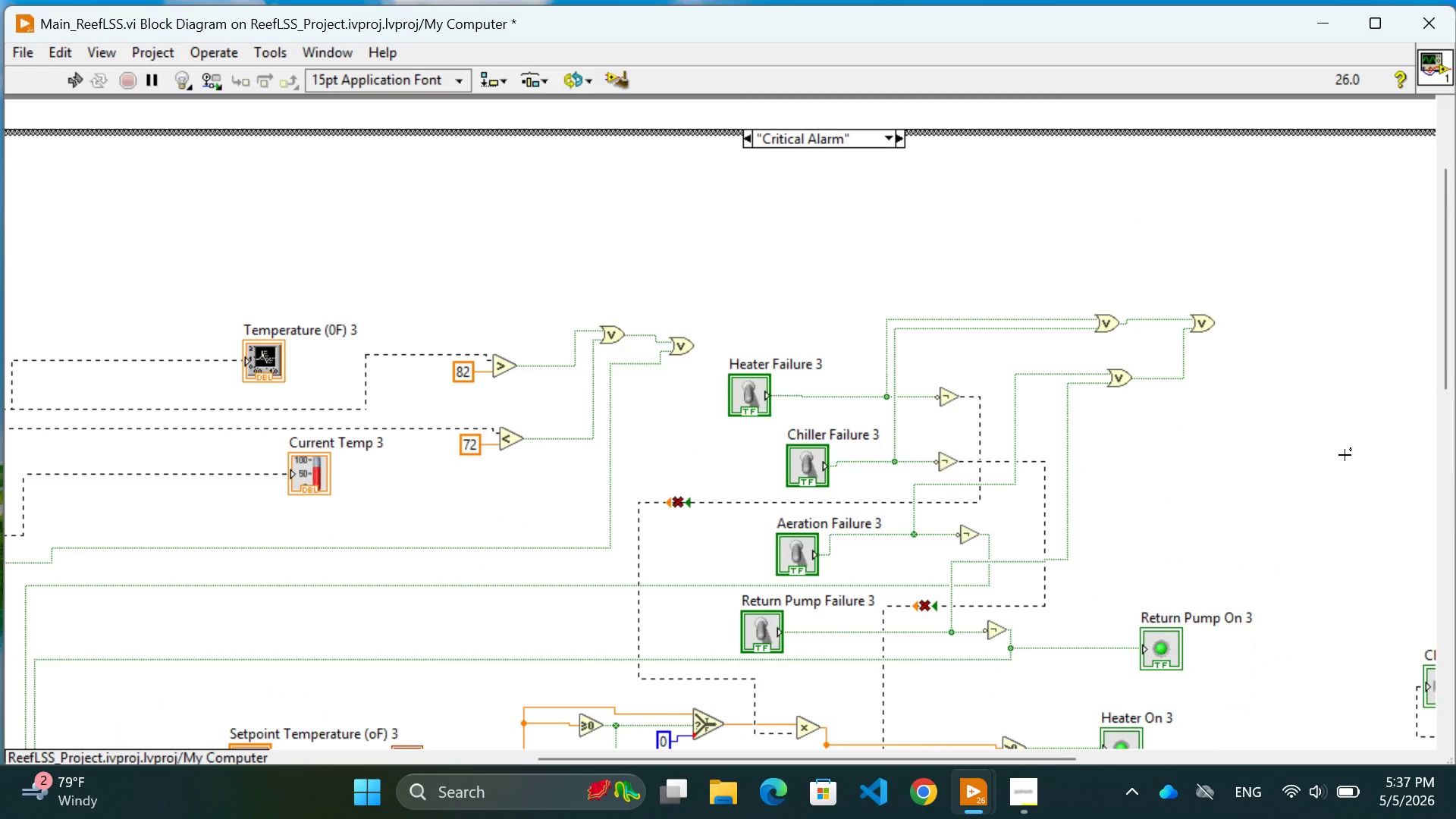 
wait(10.38)
 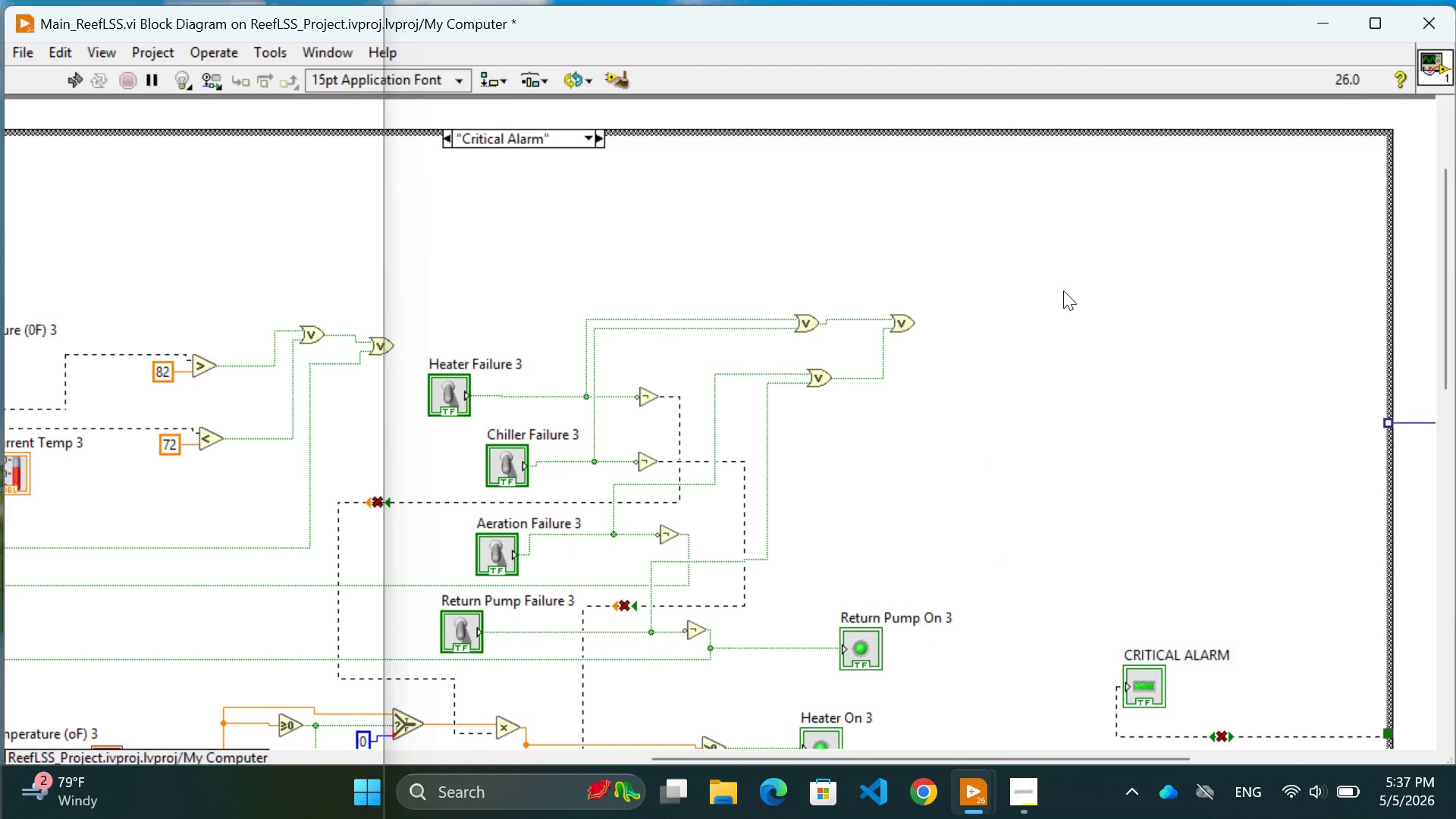 
right_click([1063, 290])
 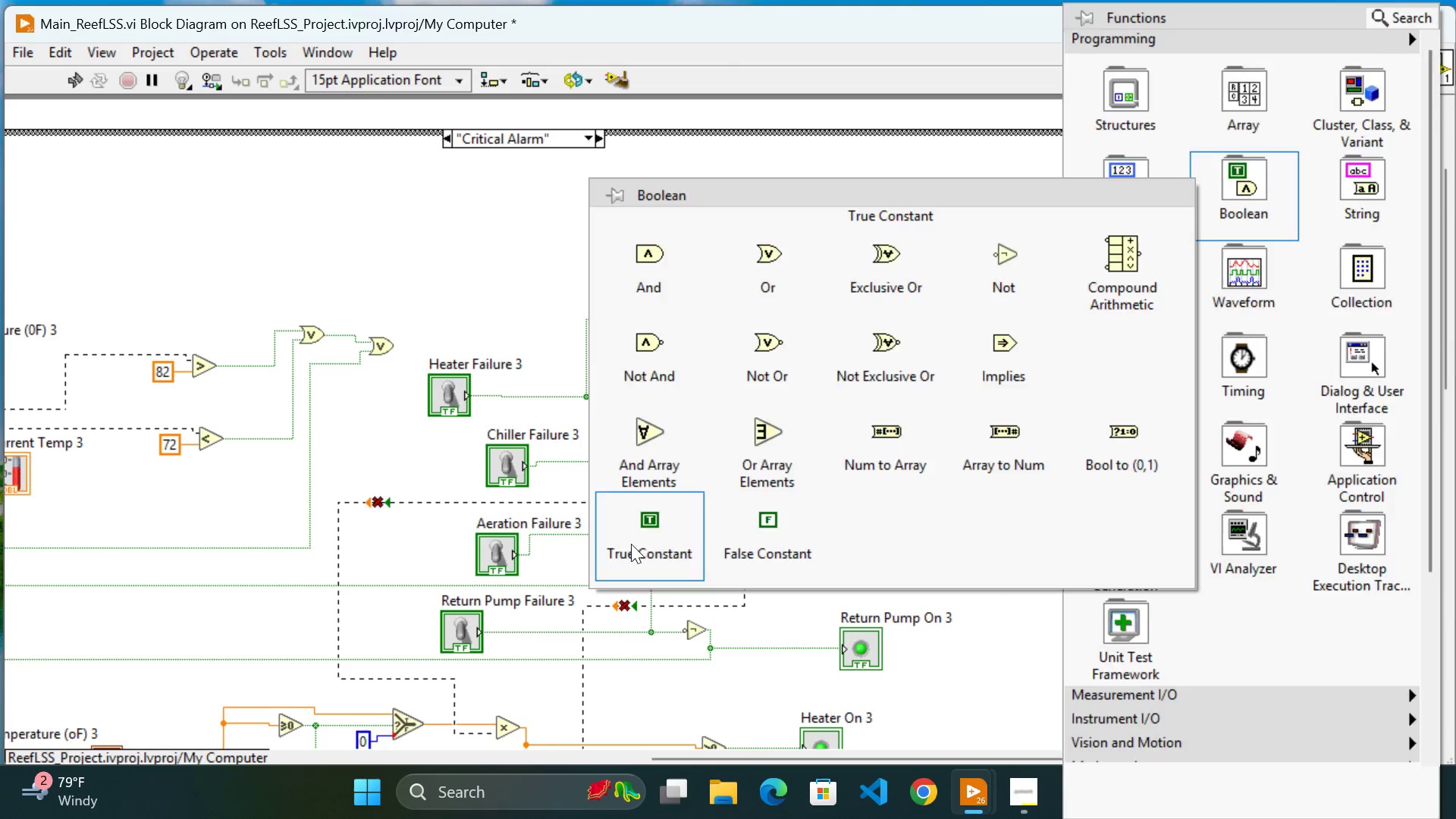 
scroll: coordinate [1220, 554], scroll_direction: down, amount: 27.0
 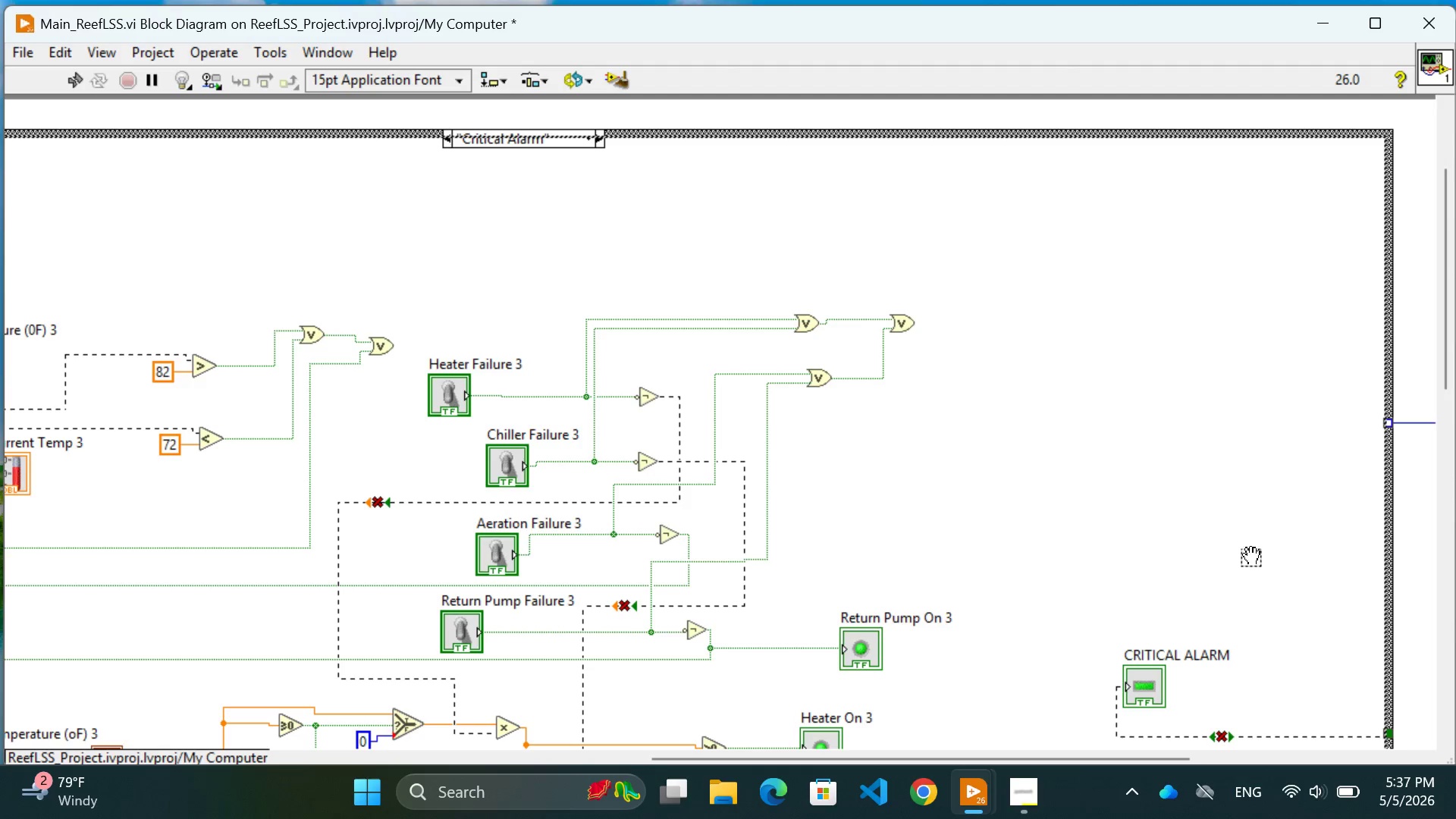 
left_click([1251, 557])
 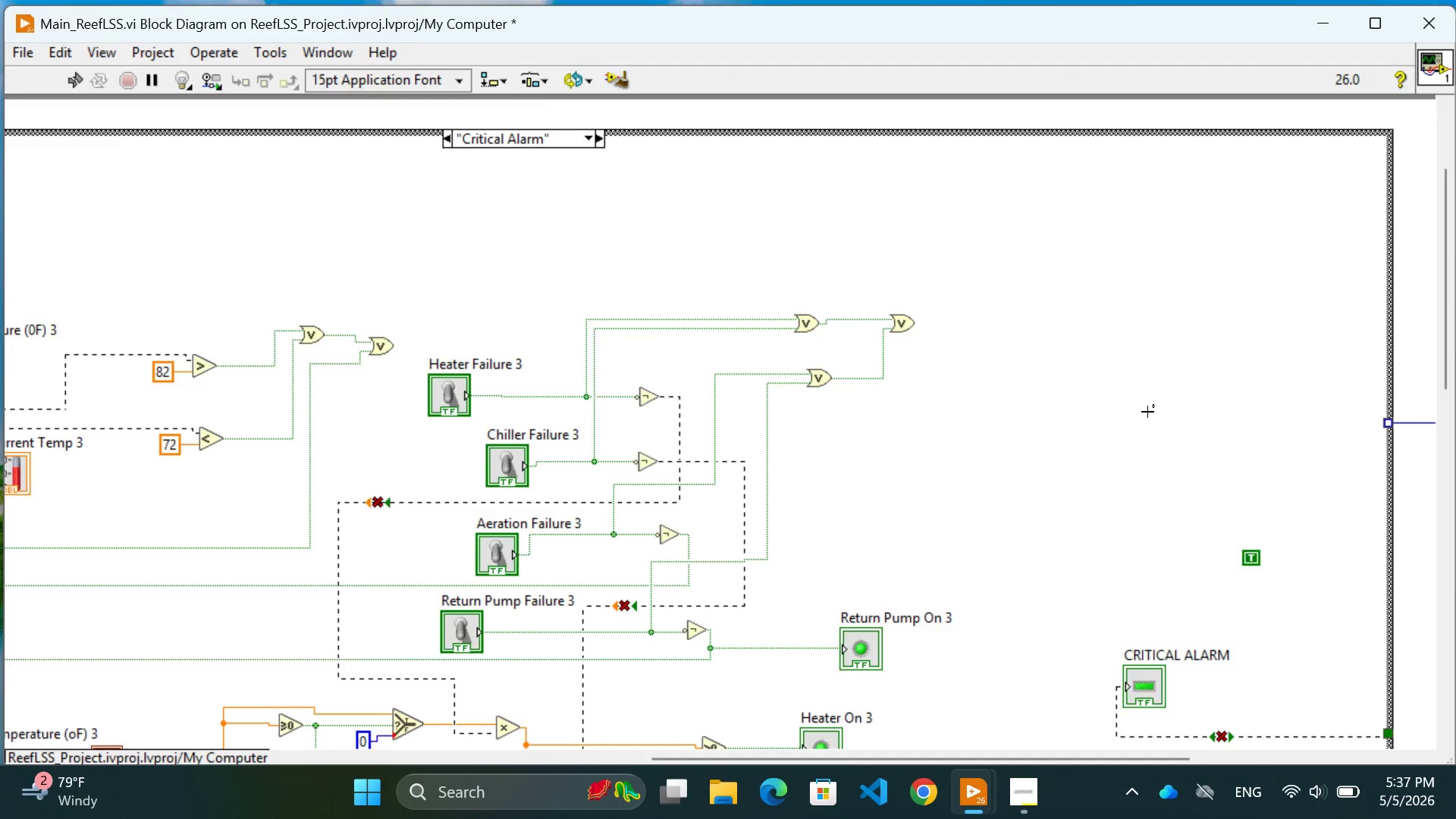 
scroll: coordinate [1112, 481], scroll_direction: down, amount: 7.0
 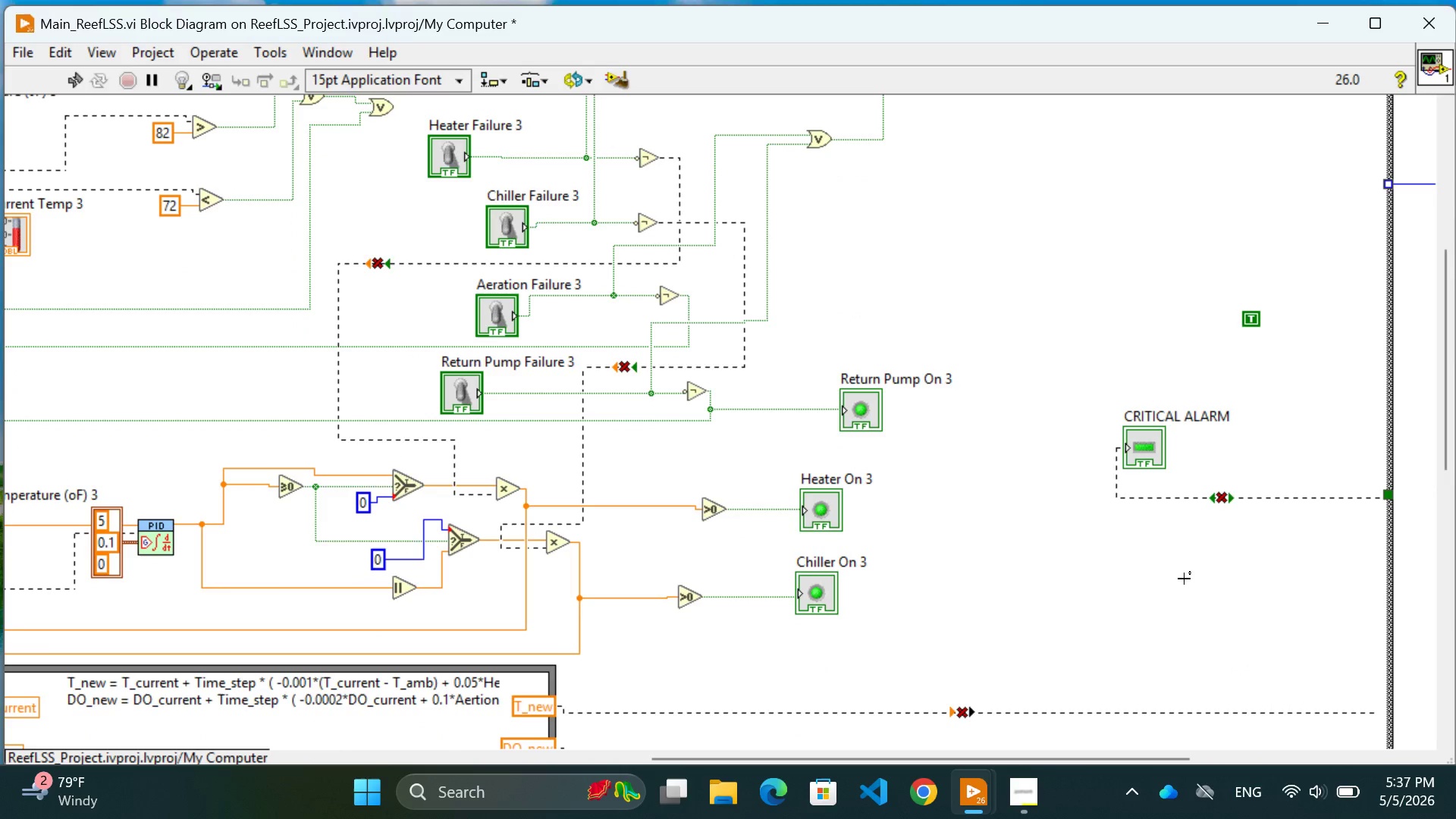 
left_click([1184, 579])
 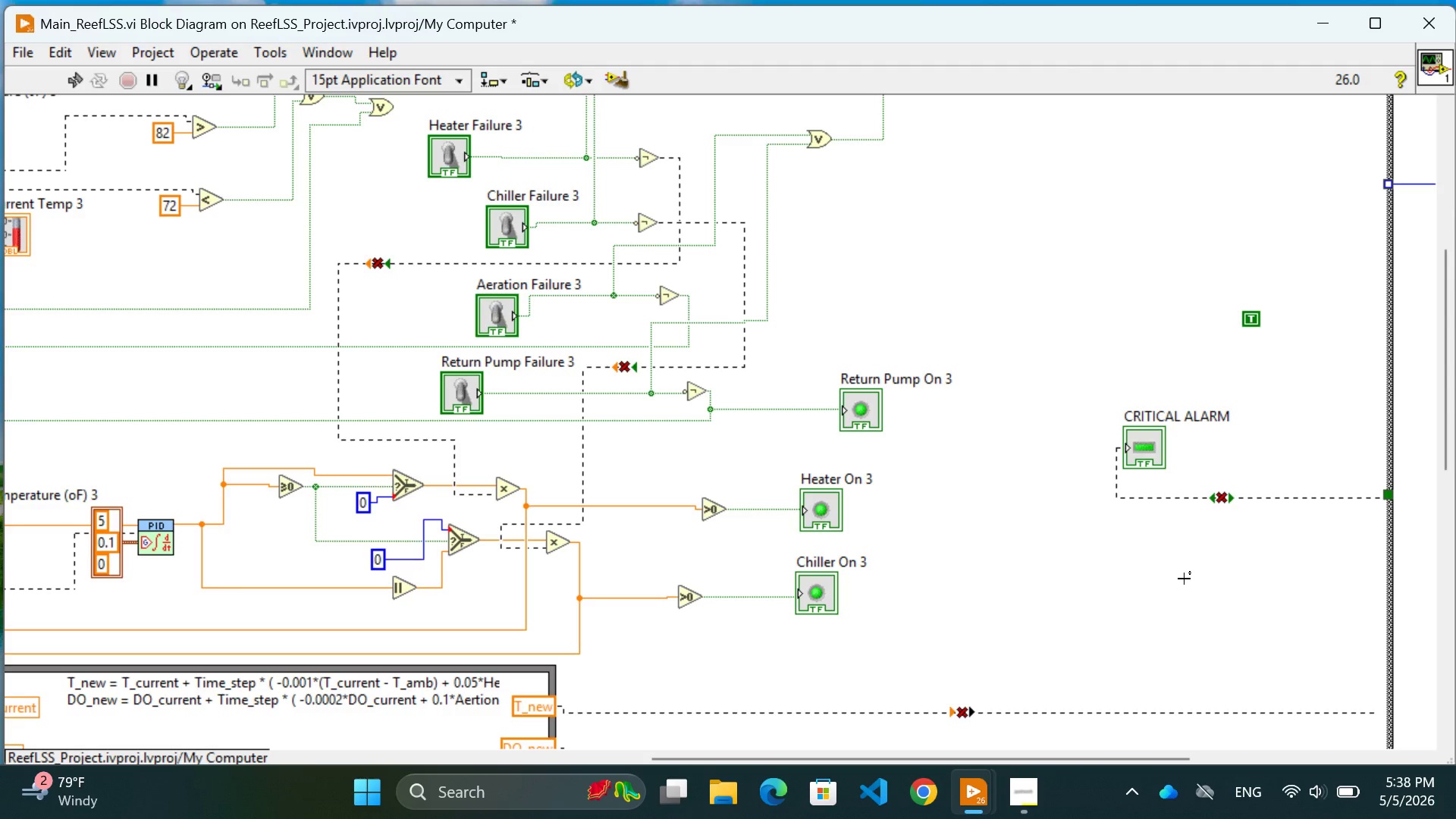 
wait(40.62)
 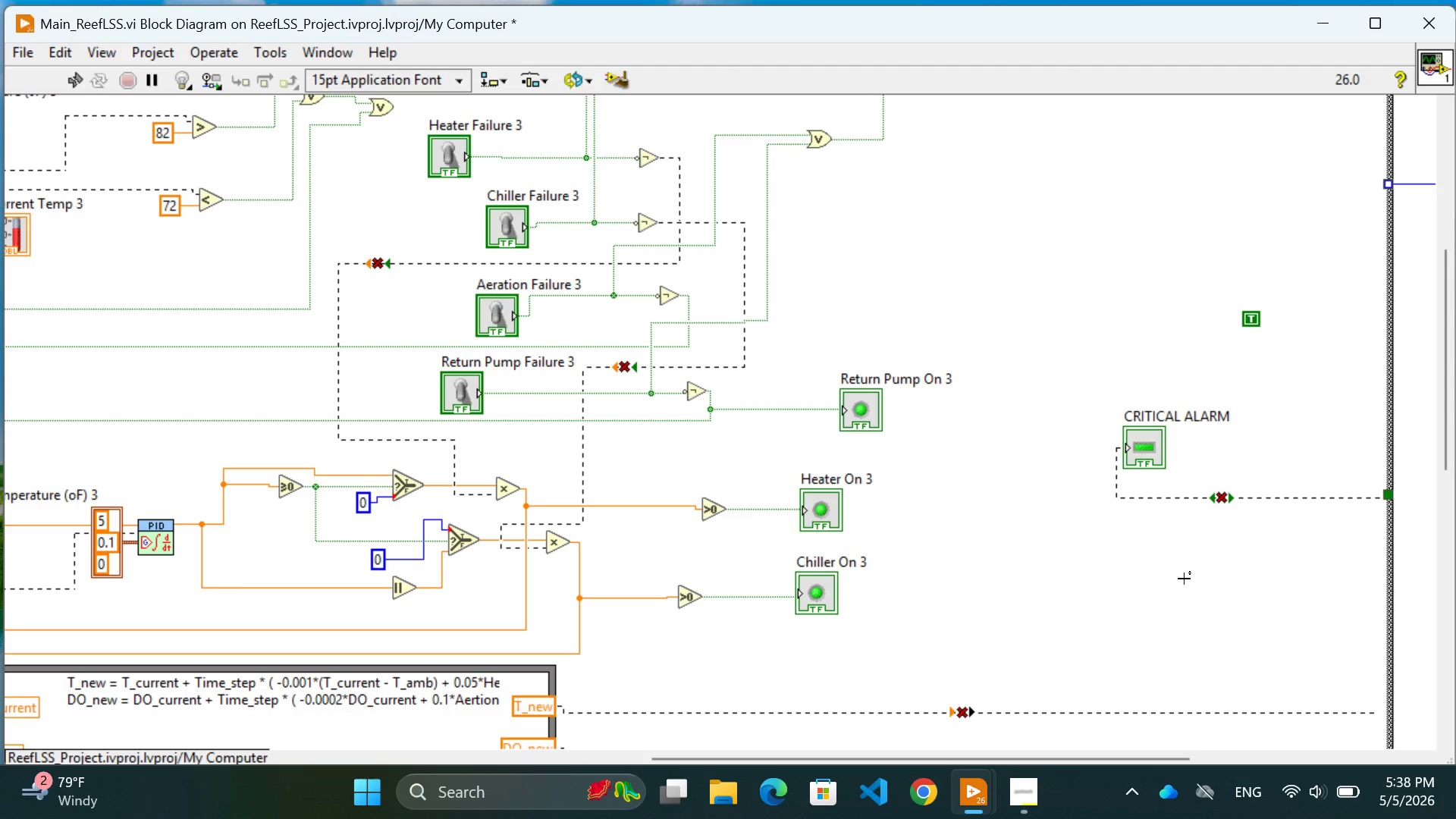 
scroll: coordinate [1184, 579], scroll_direction: down, amount: 29.0
 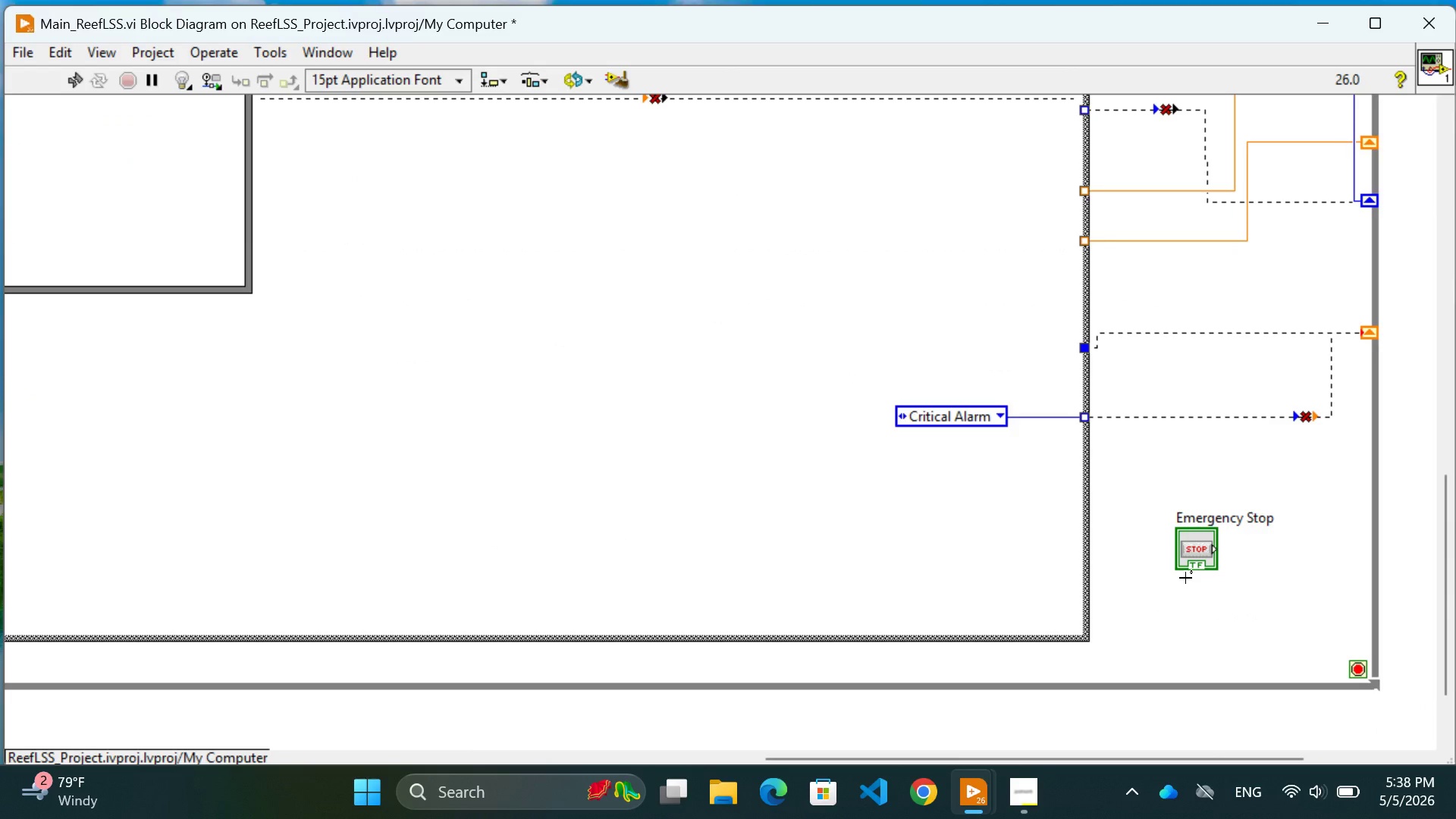 
wait(9.51)
 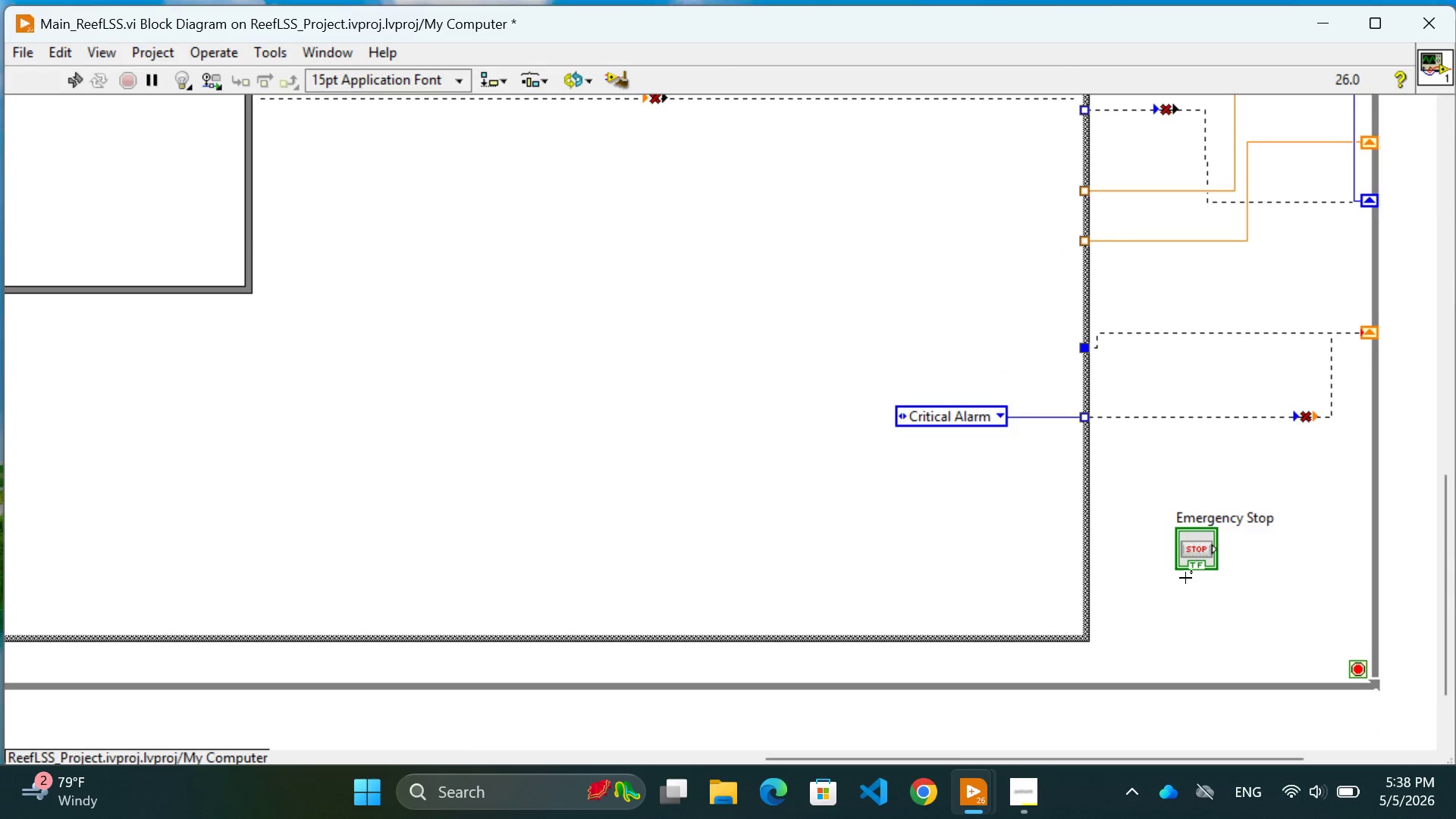 
scroll: coordinate [1185, 578], scroll_direction: up, amount: 17.0
 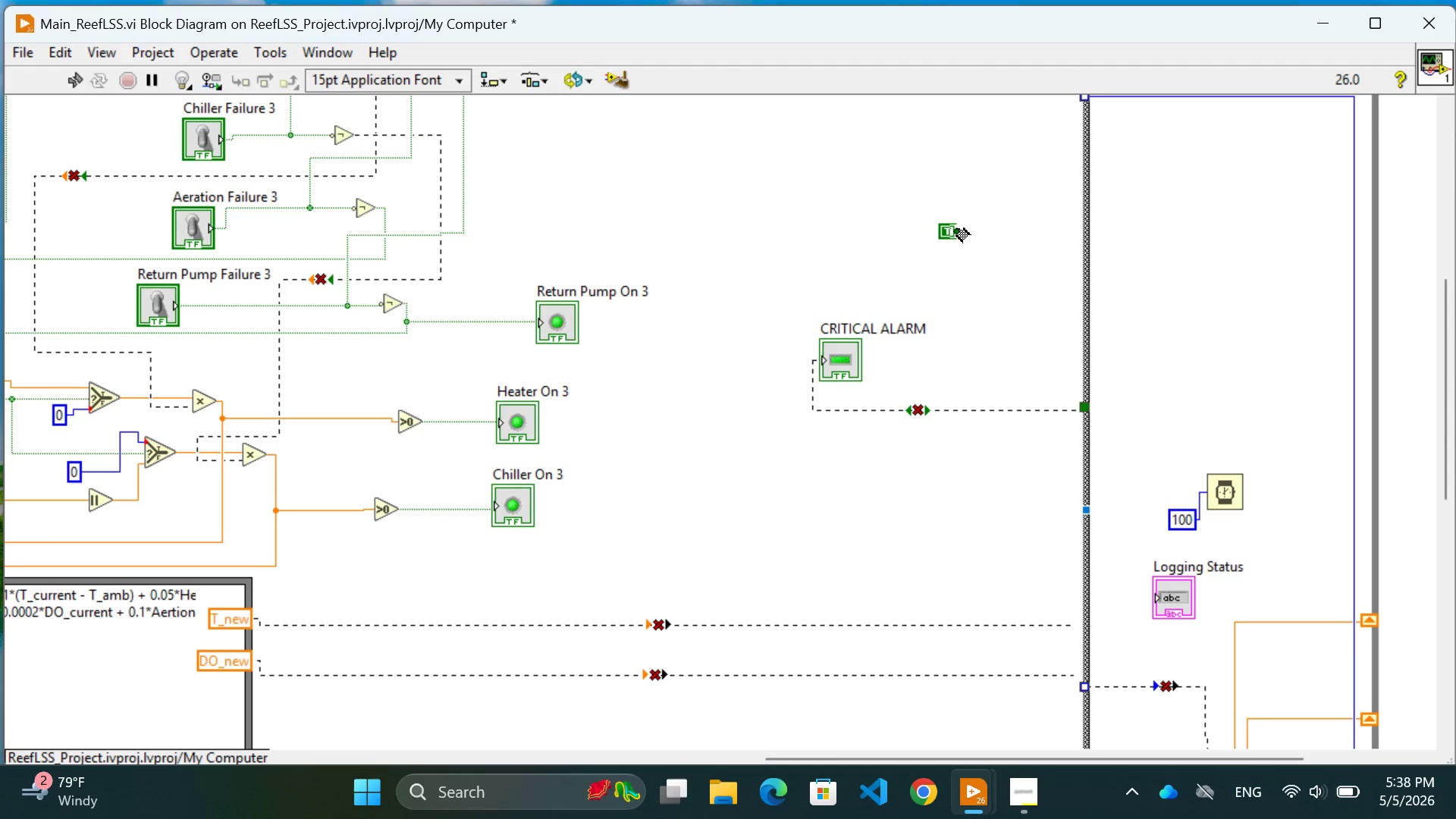 
left_click([959, 230])
 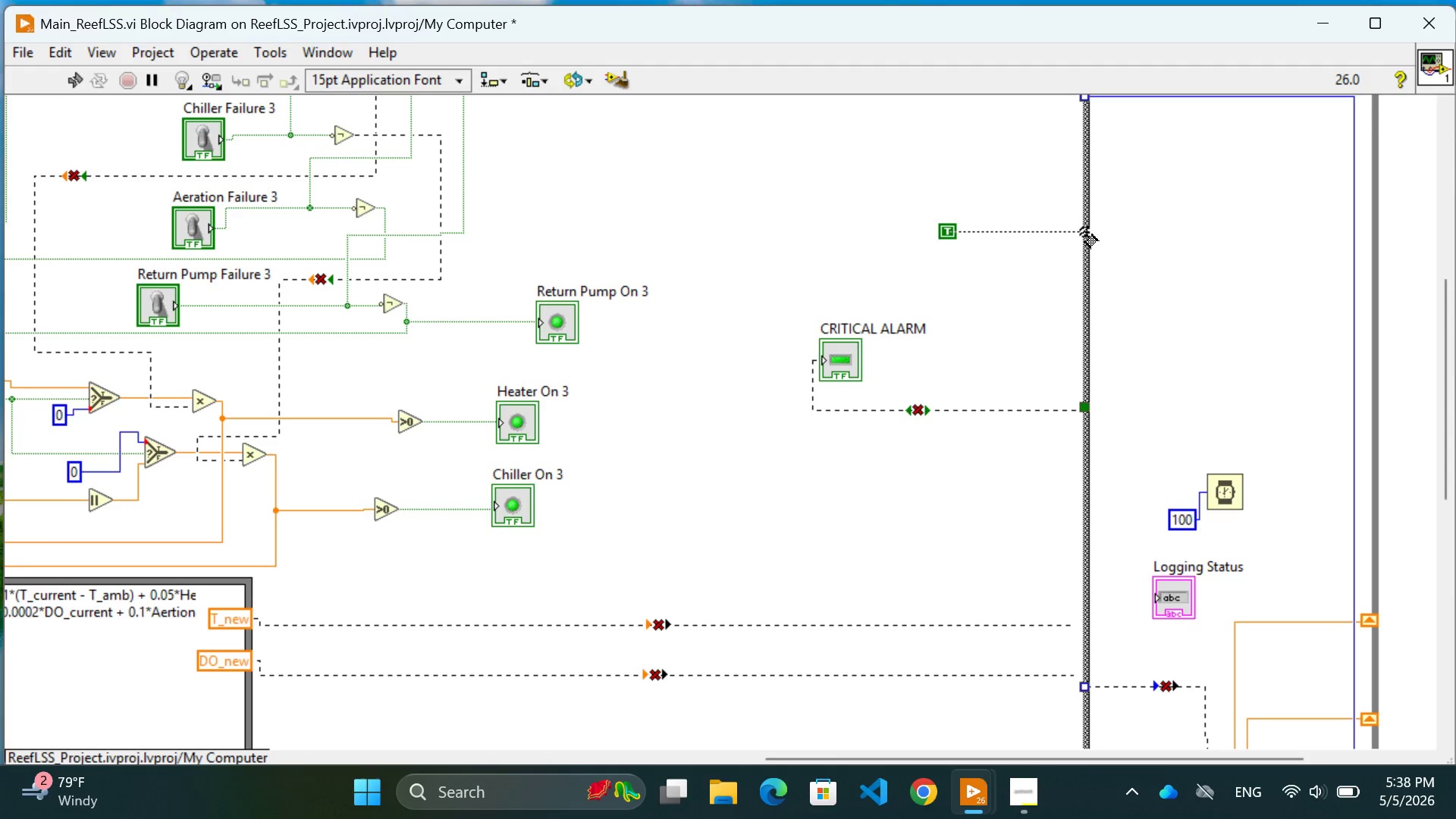 
left_click([1085, 235])
 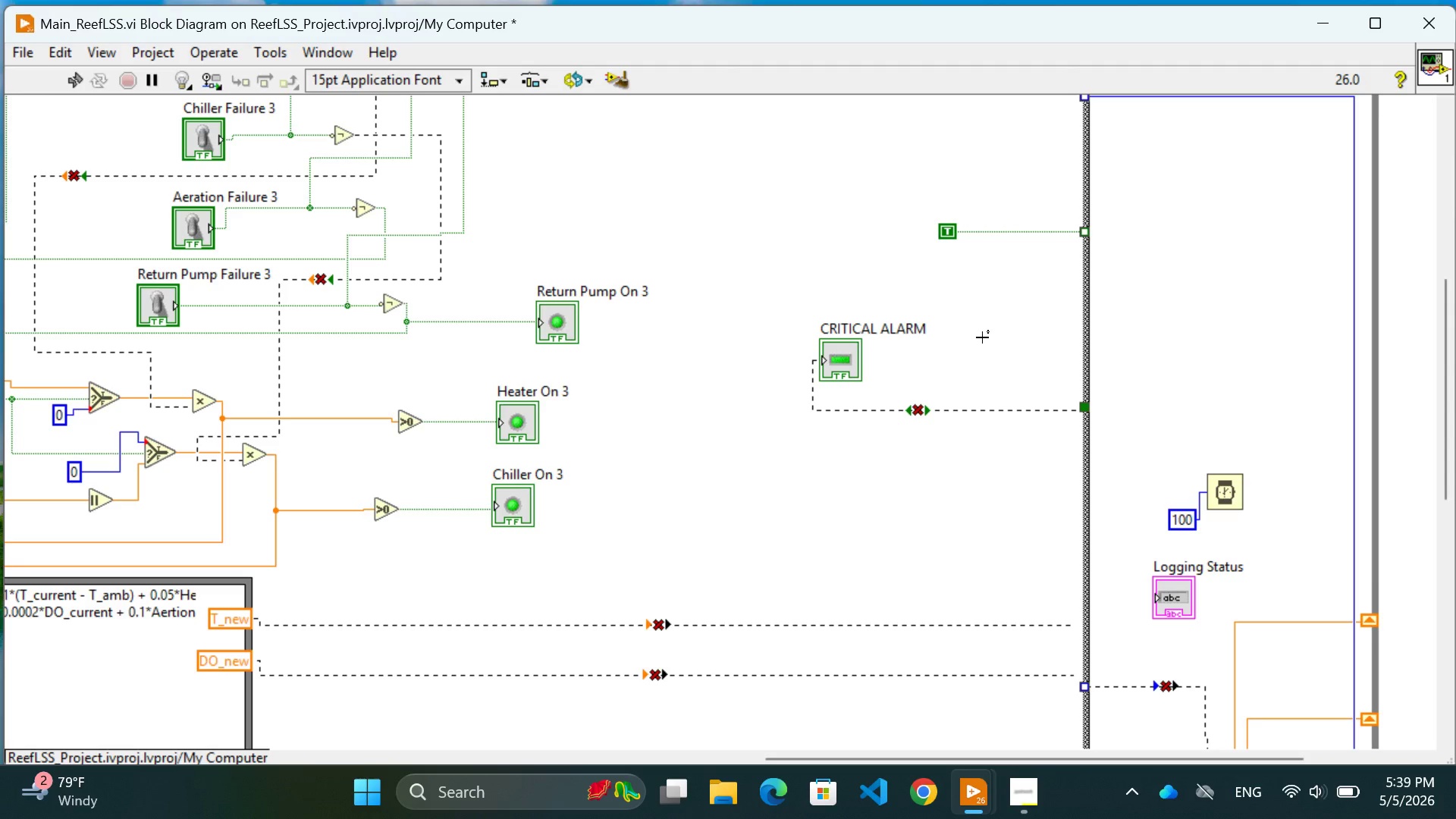 
wait(26.95)
 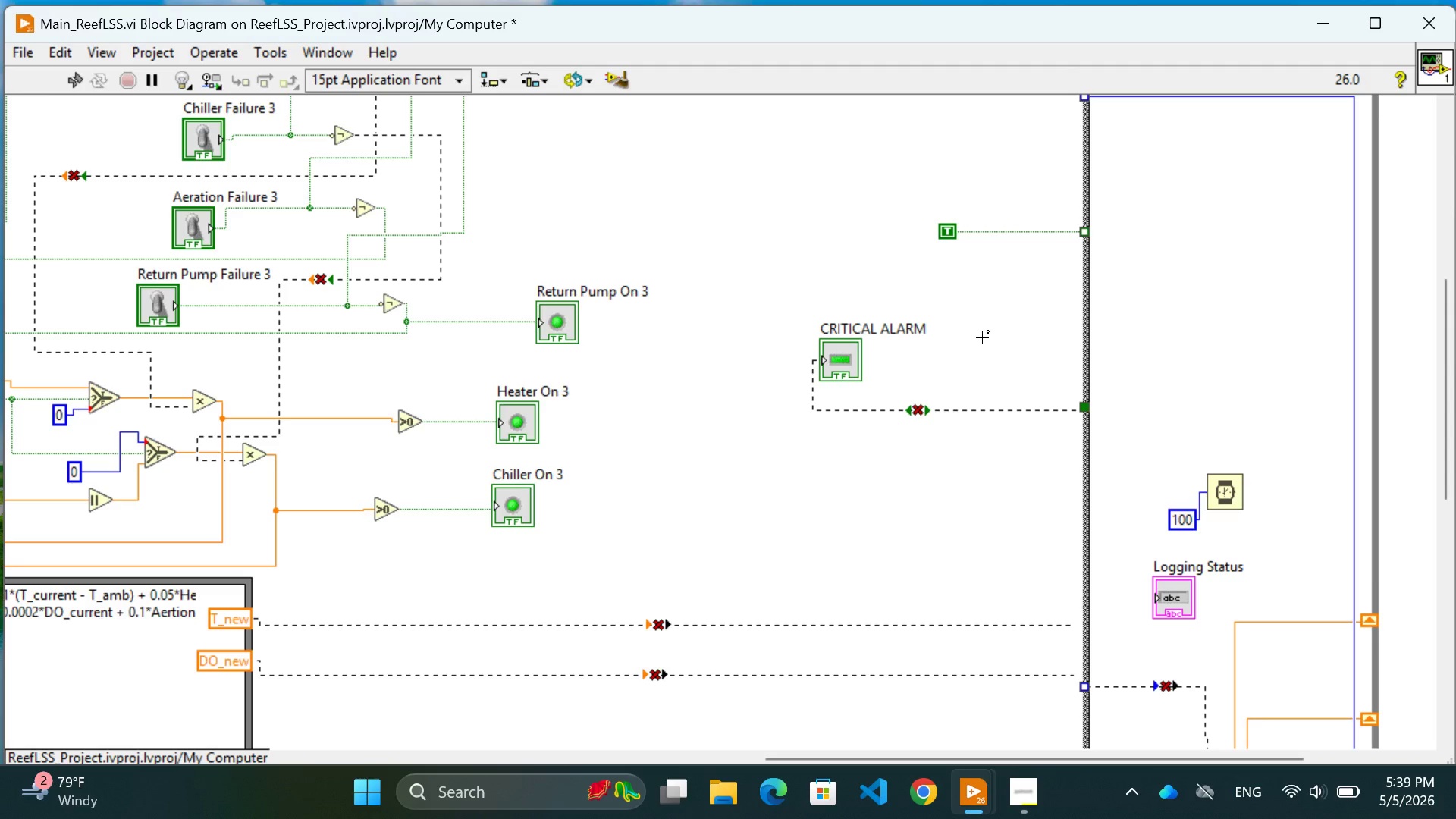 
scroll: coordinate [578, 485], scroll_direction: up, amount: 21.0
 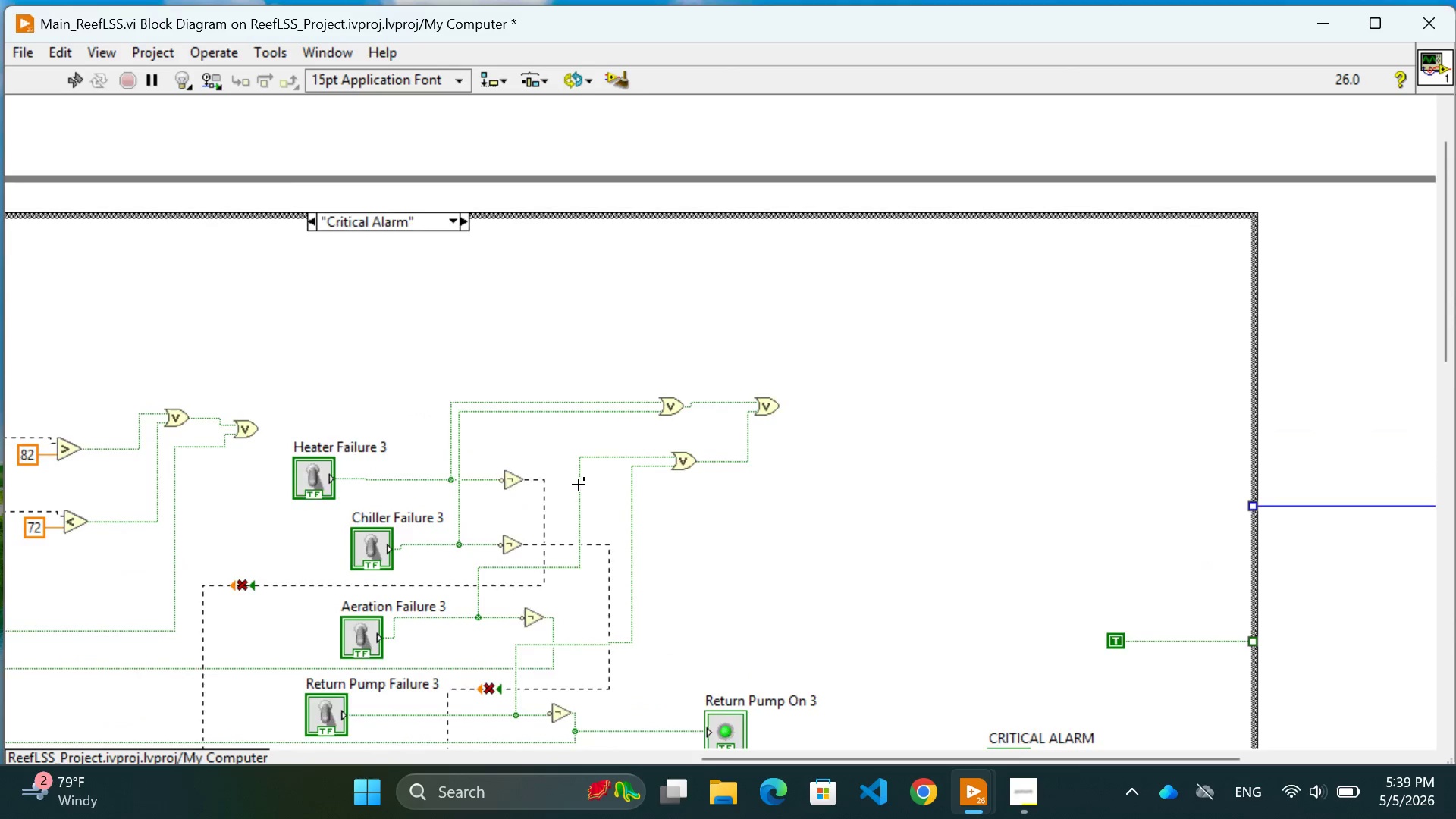 
scroll: coordinate [578, 485], scroll_direction: down, amount: 11.0
 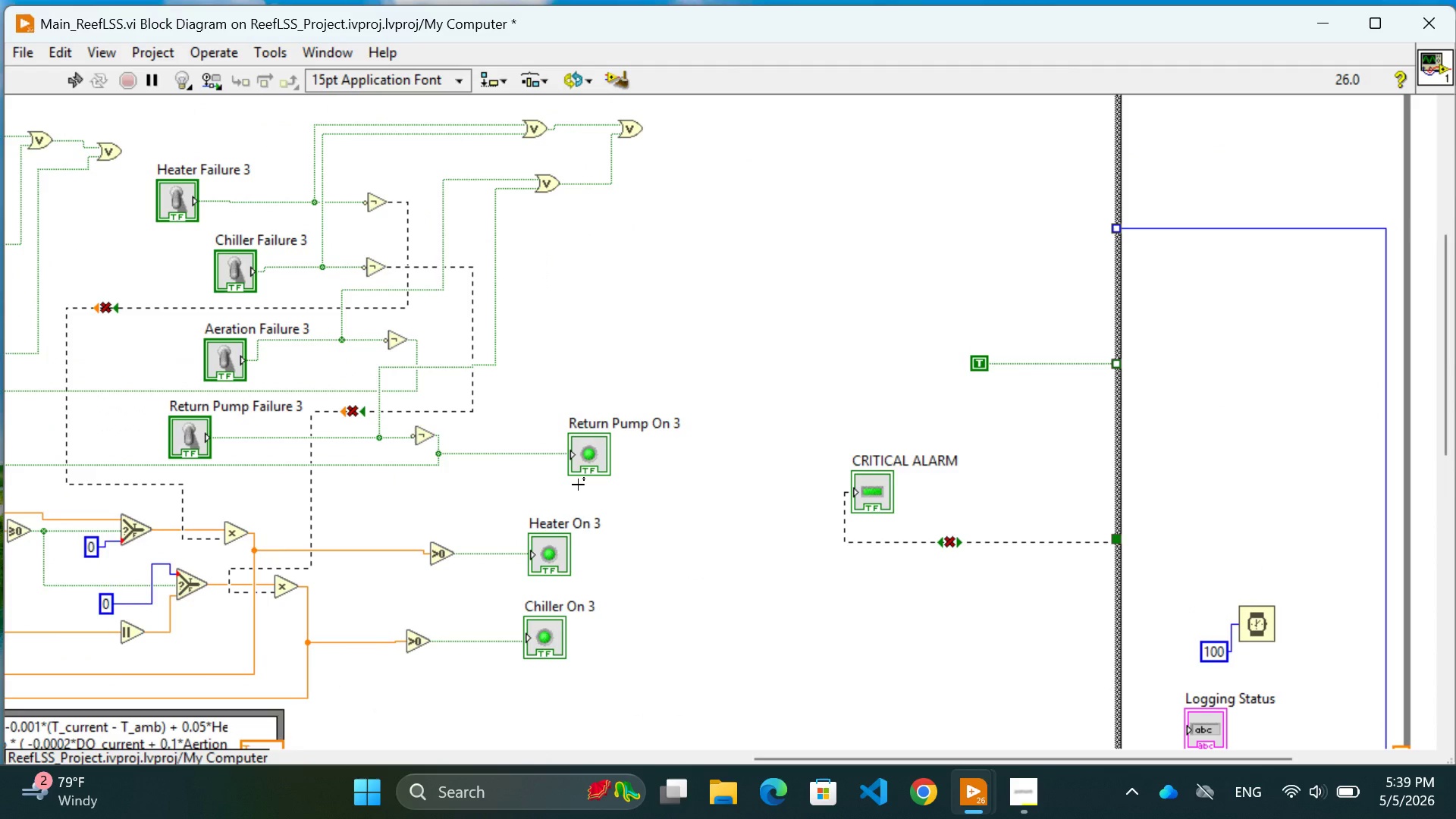 
wait(37.84)
 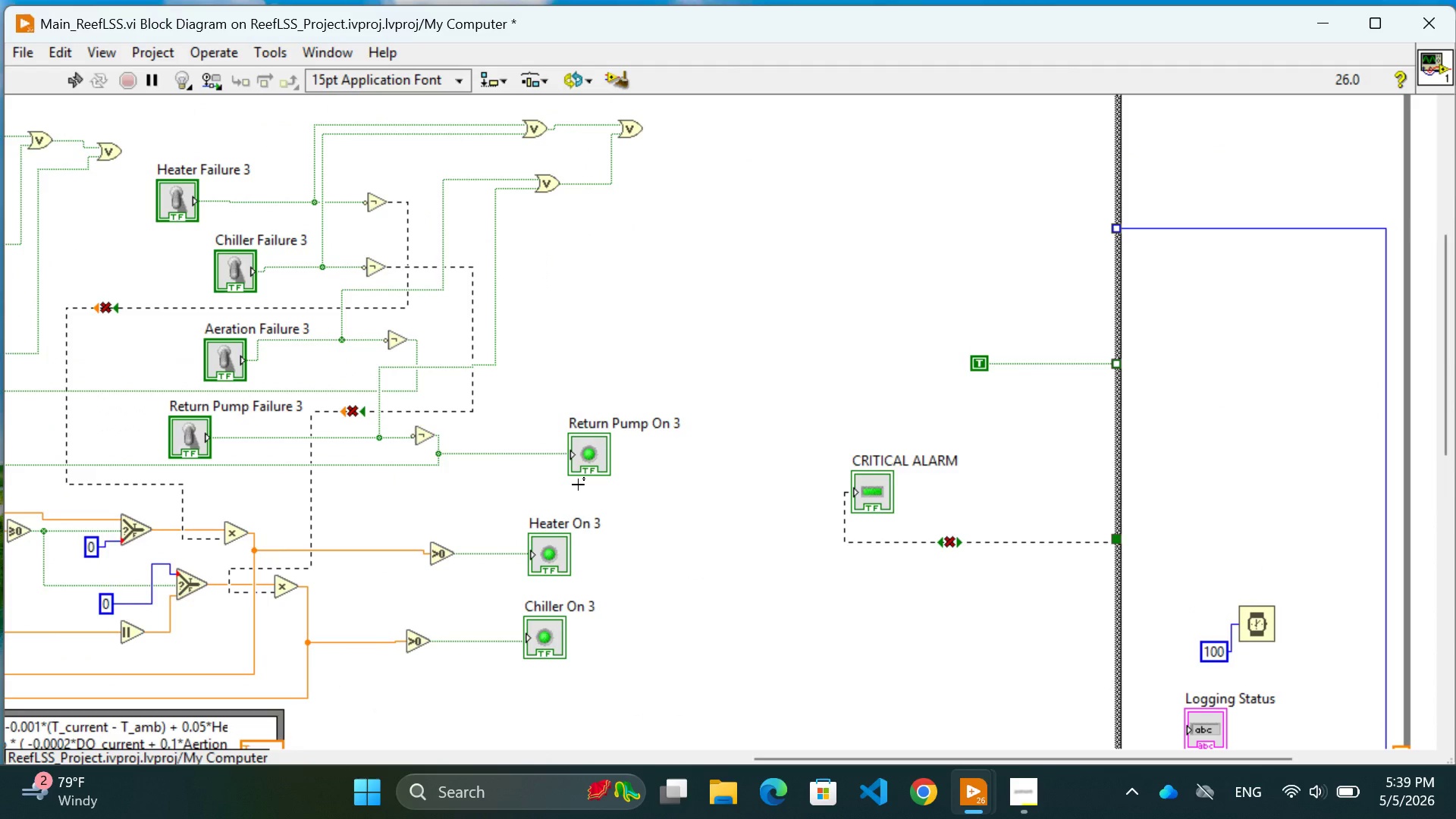 
scroll: coordinate [578, 485], scroll_direction: up, amount: 11.0
 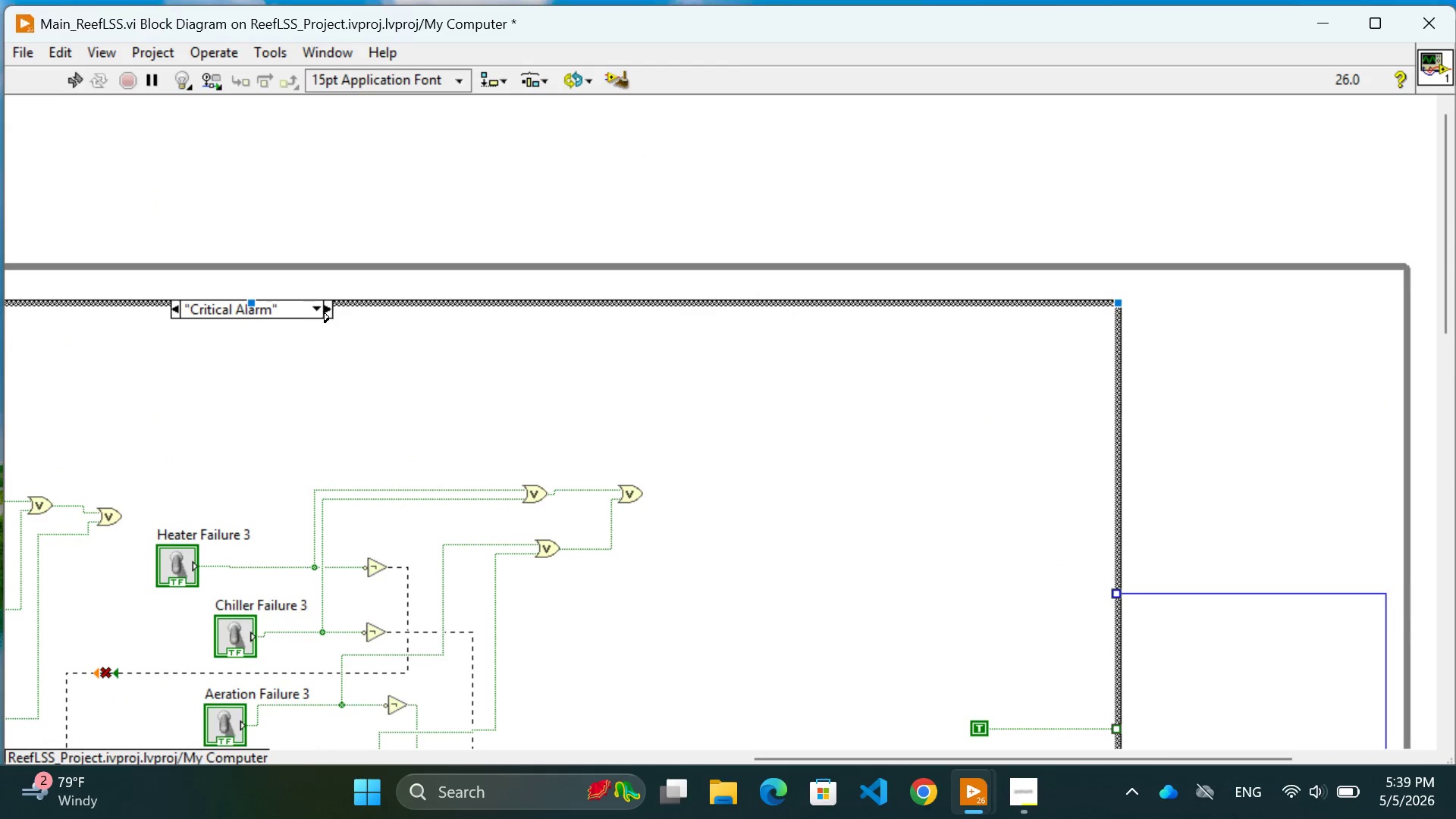 
left_click([333, 316])
 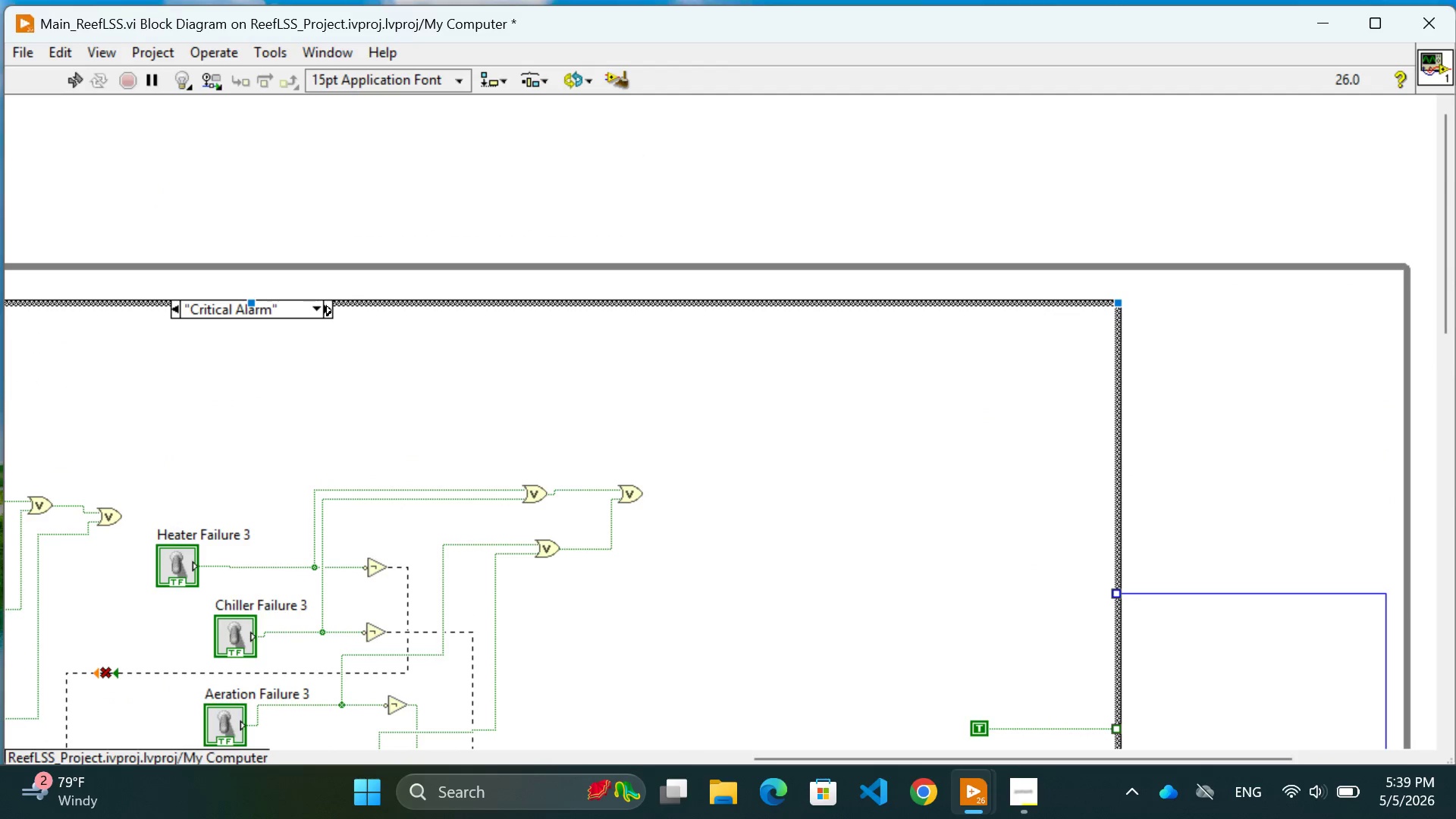 
left_click([331, 310])
 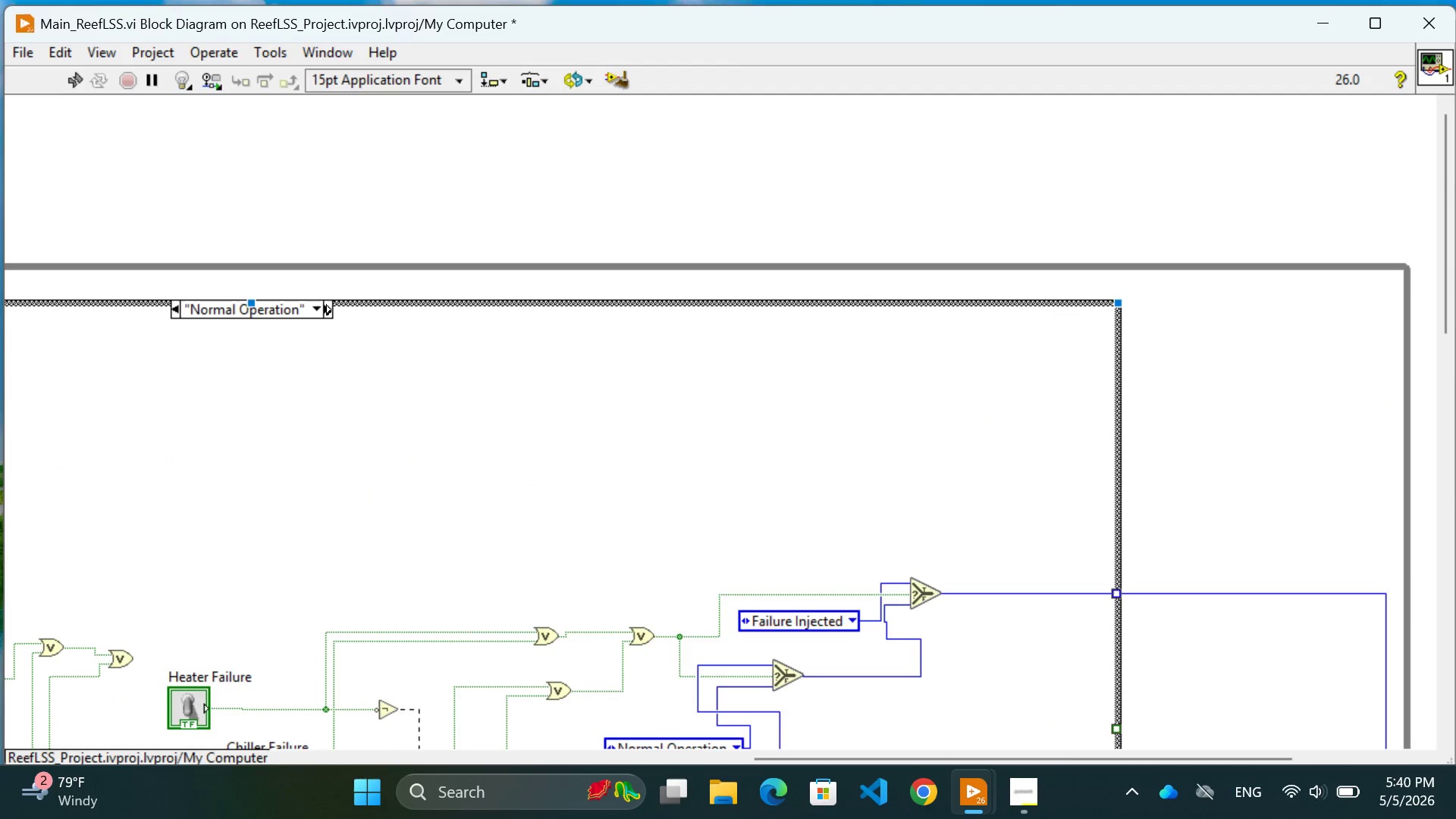 
left_click([520, 419])
 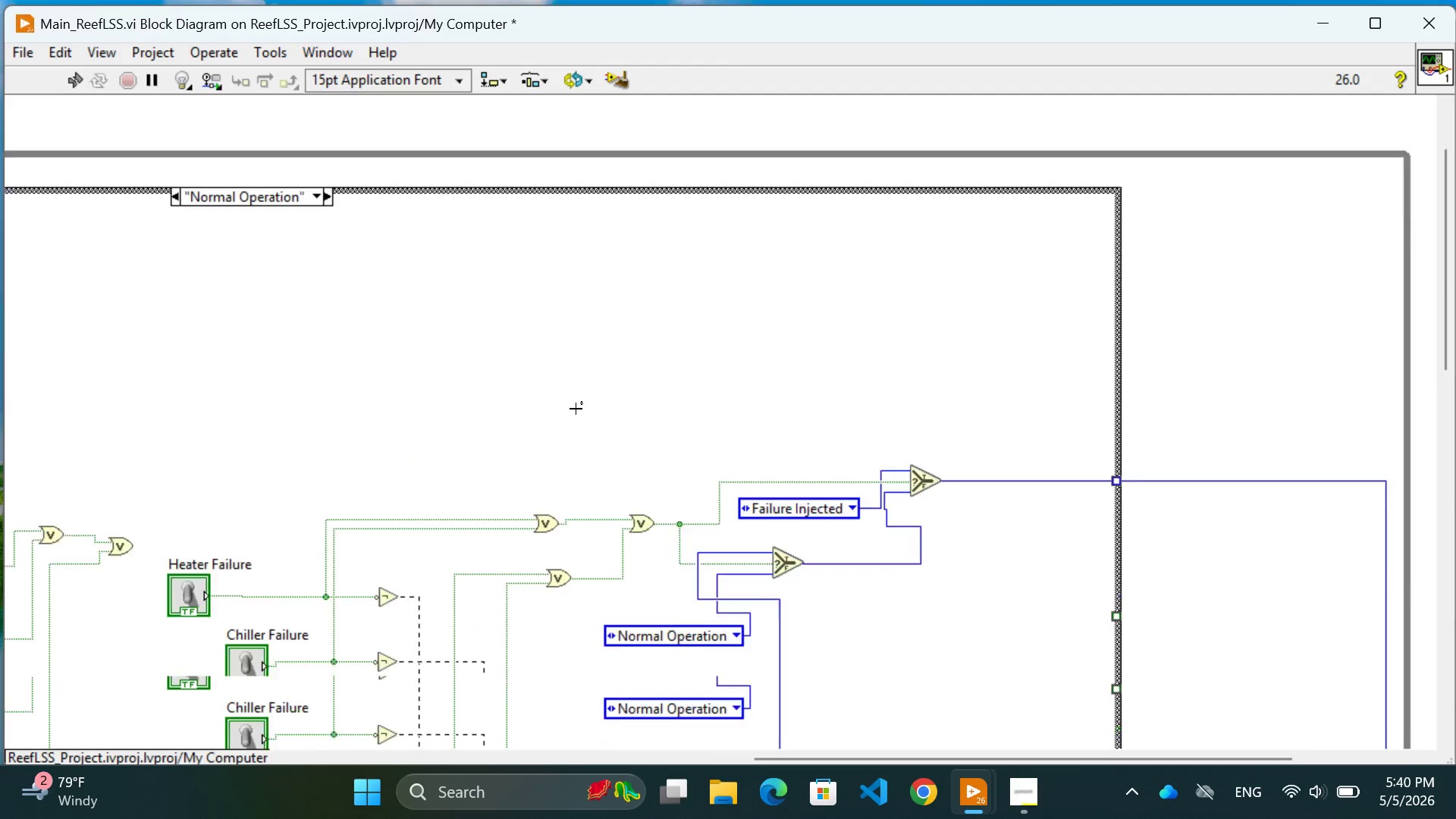 
scroll: coordinate [579, 406], scroll_direction: down, amount: 13.0
 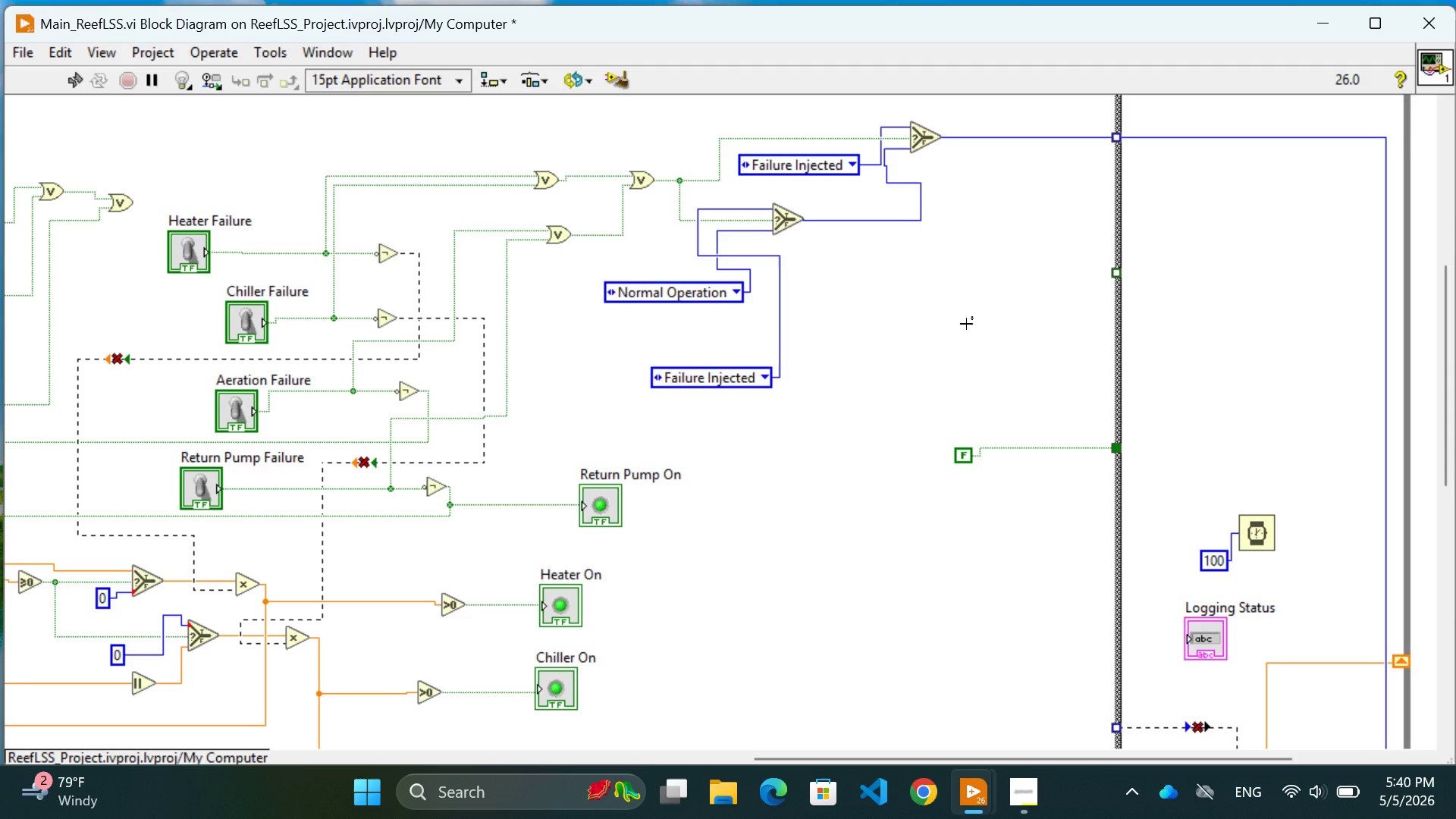 
wait(25.05)
 